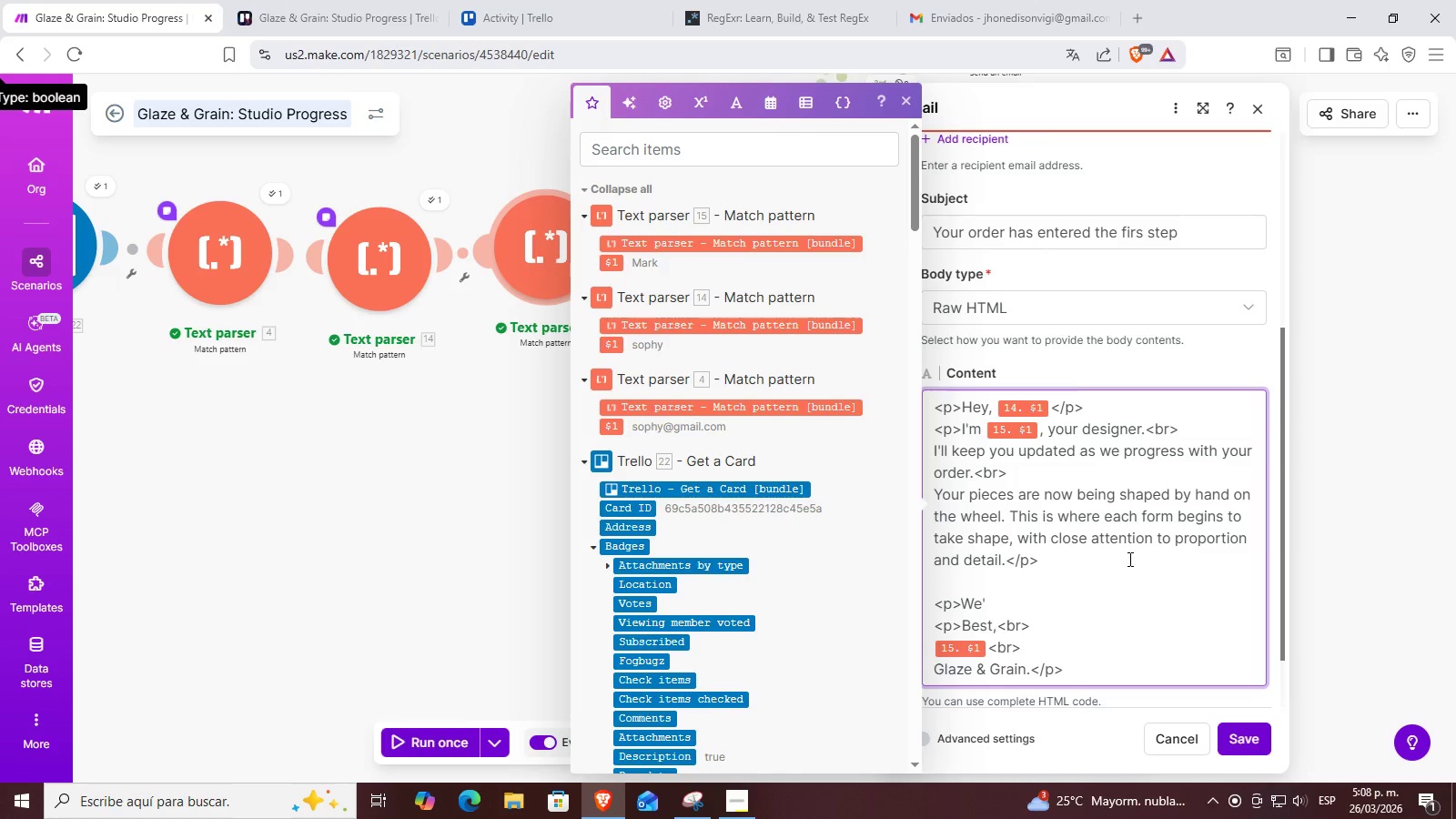 
type(ll be in contacyt)
key(Backspace)
type( stay in contact.)
 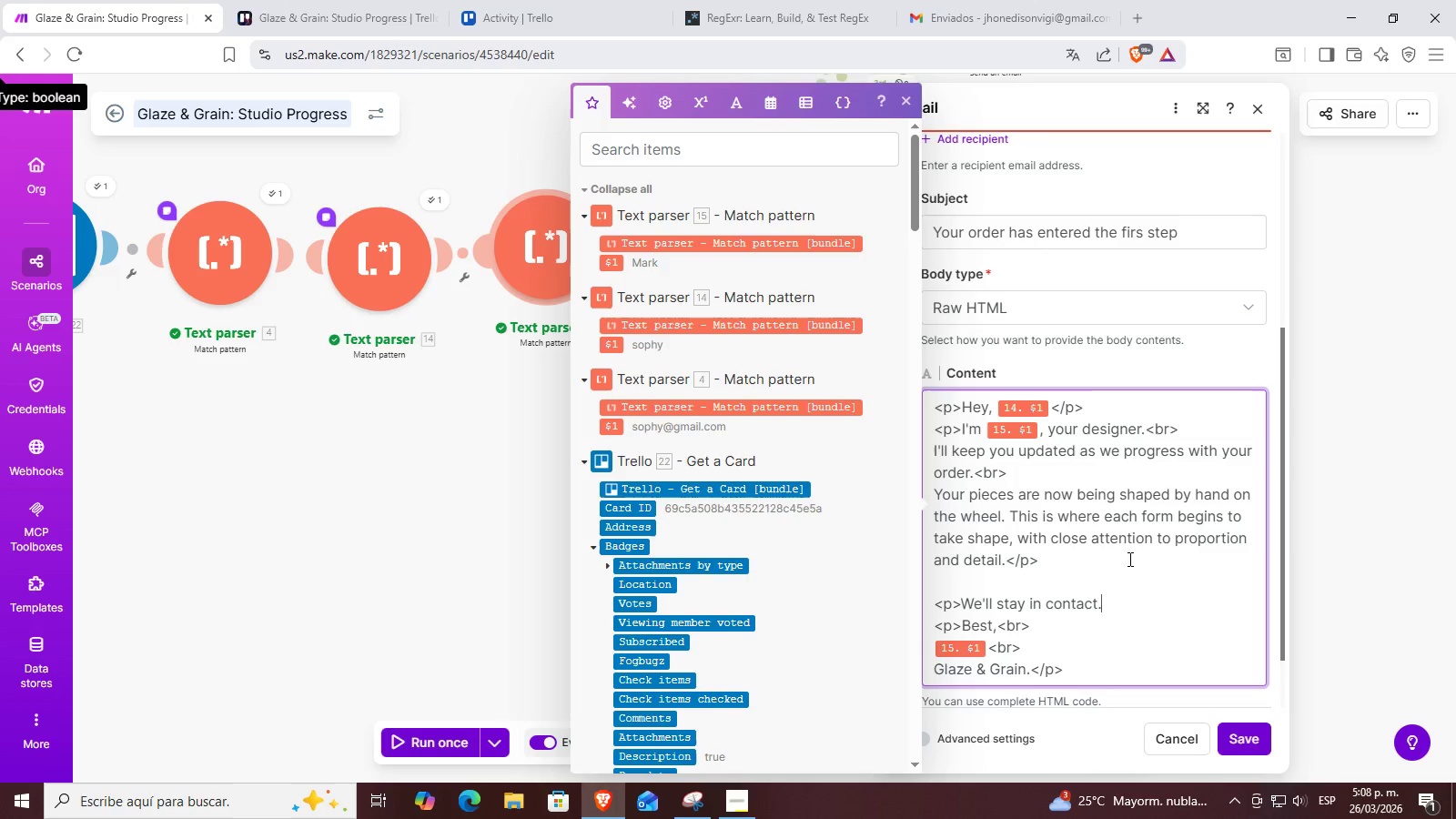 
key(Control+ControlLeft)
 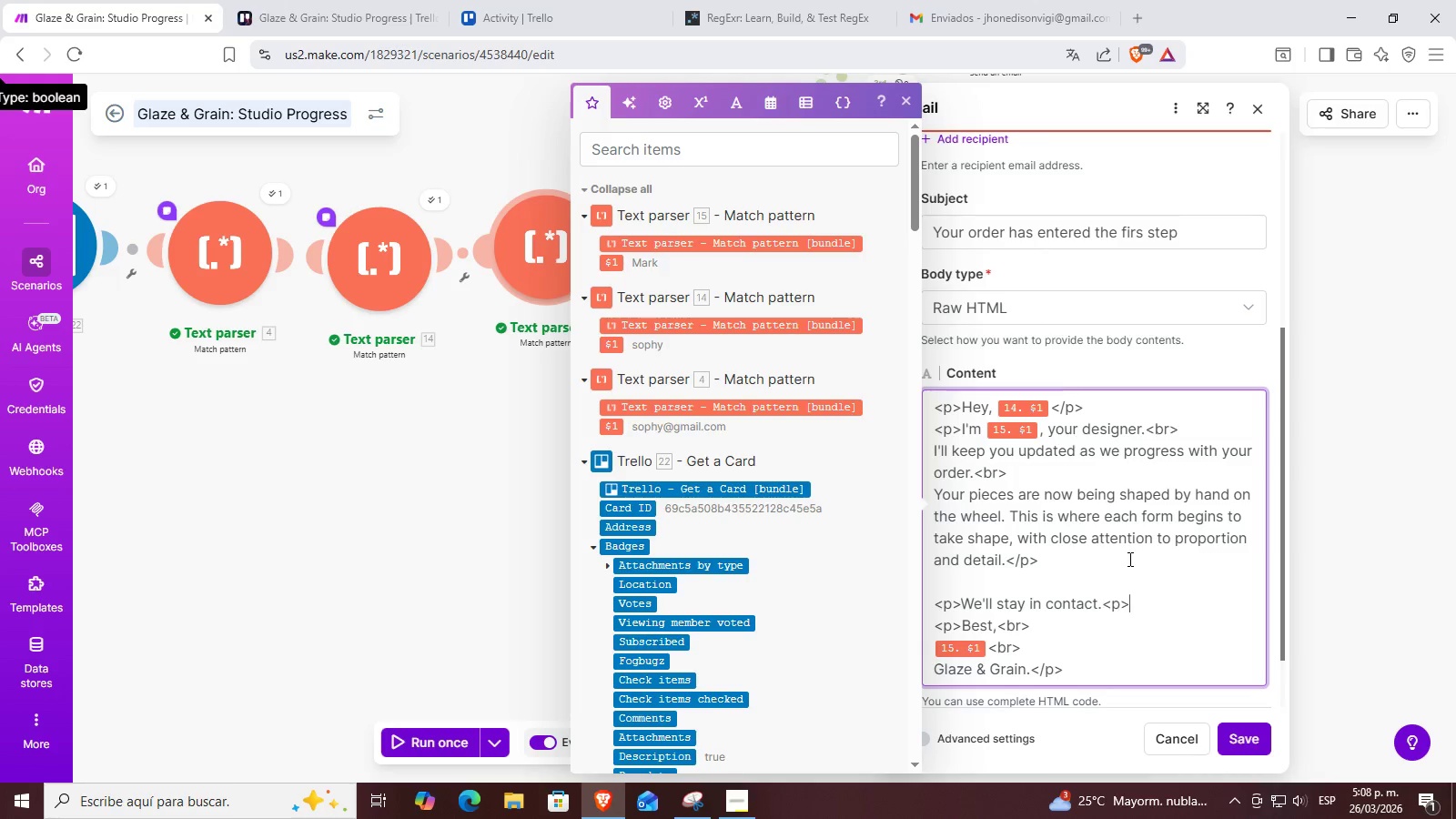 
key(Control+V)
 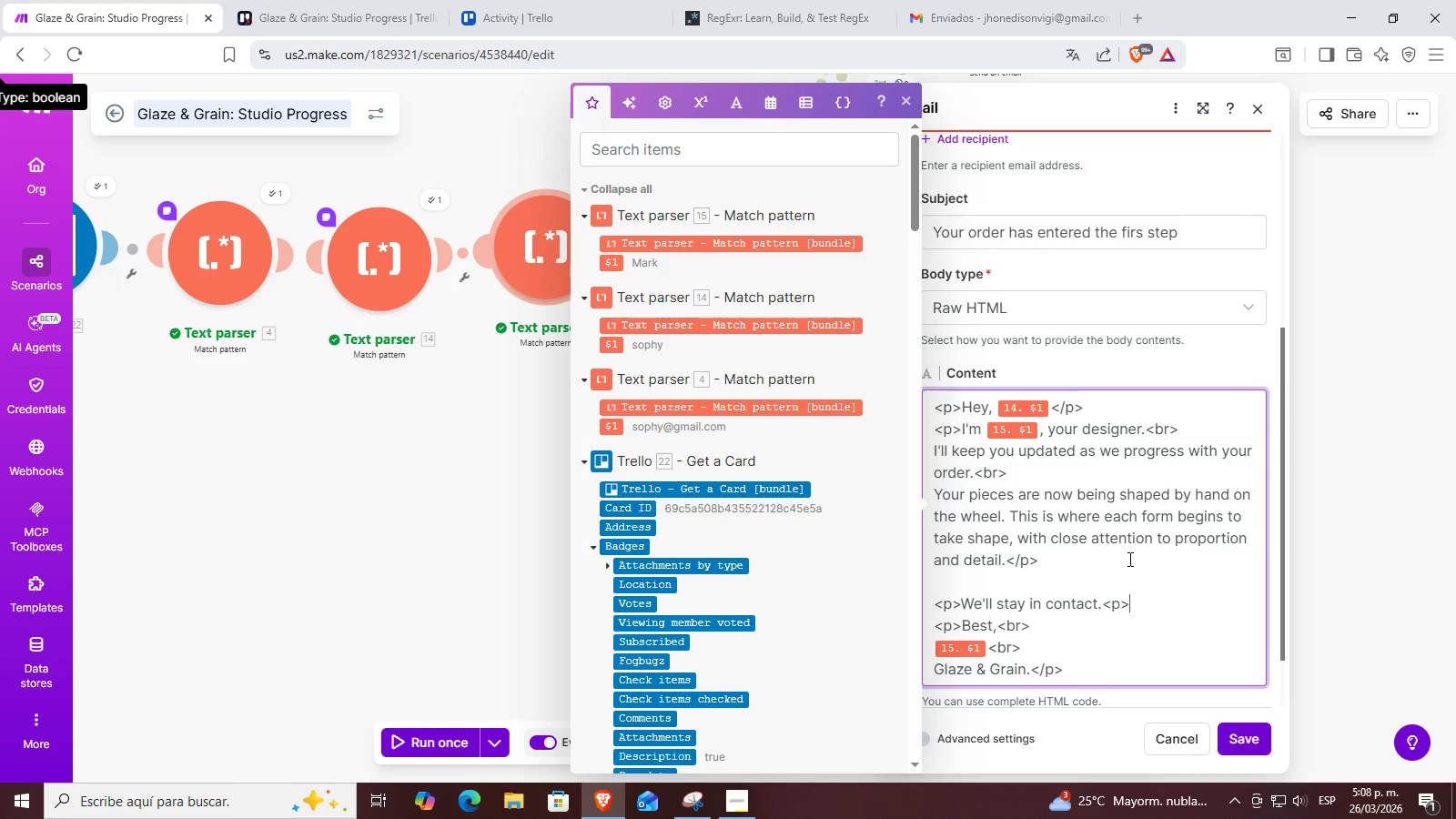 
key(ArrowLeft)
 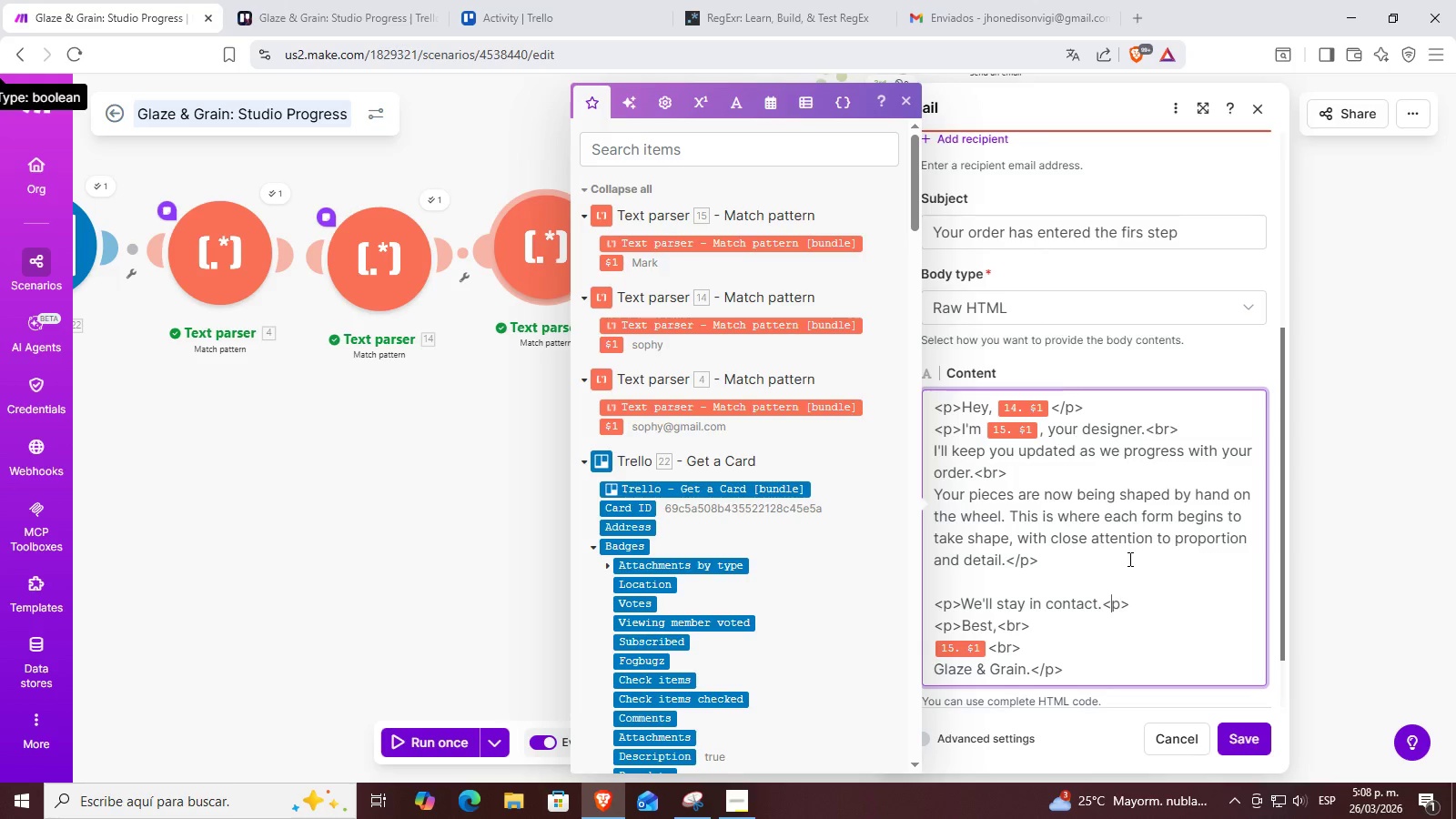 
key(ArrowLeft)
 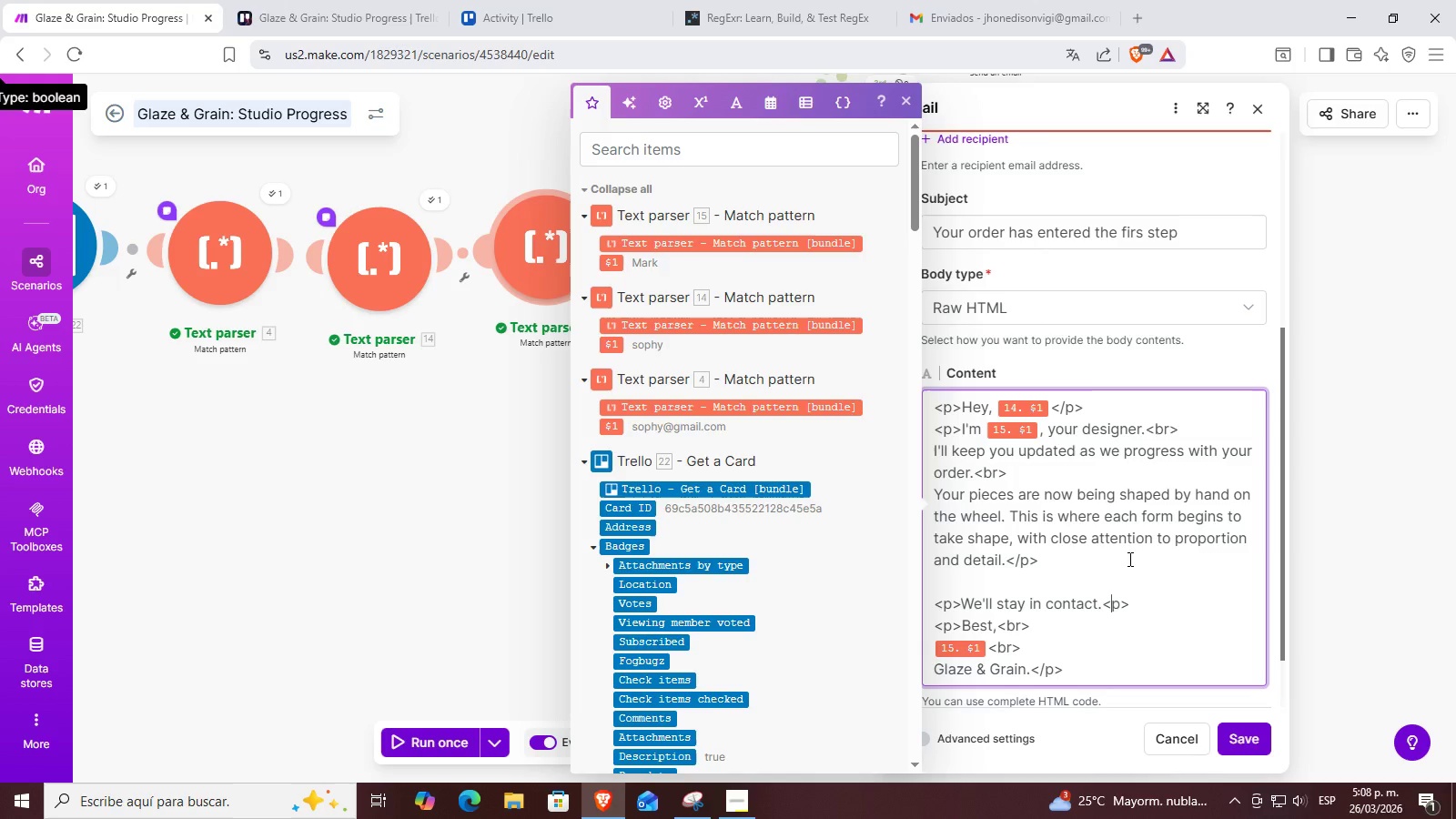 
key(Shift+7)
 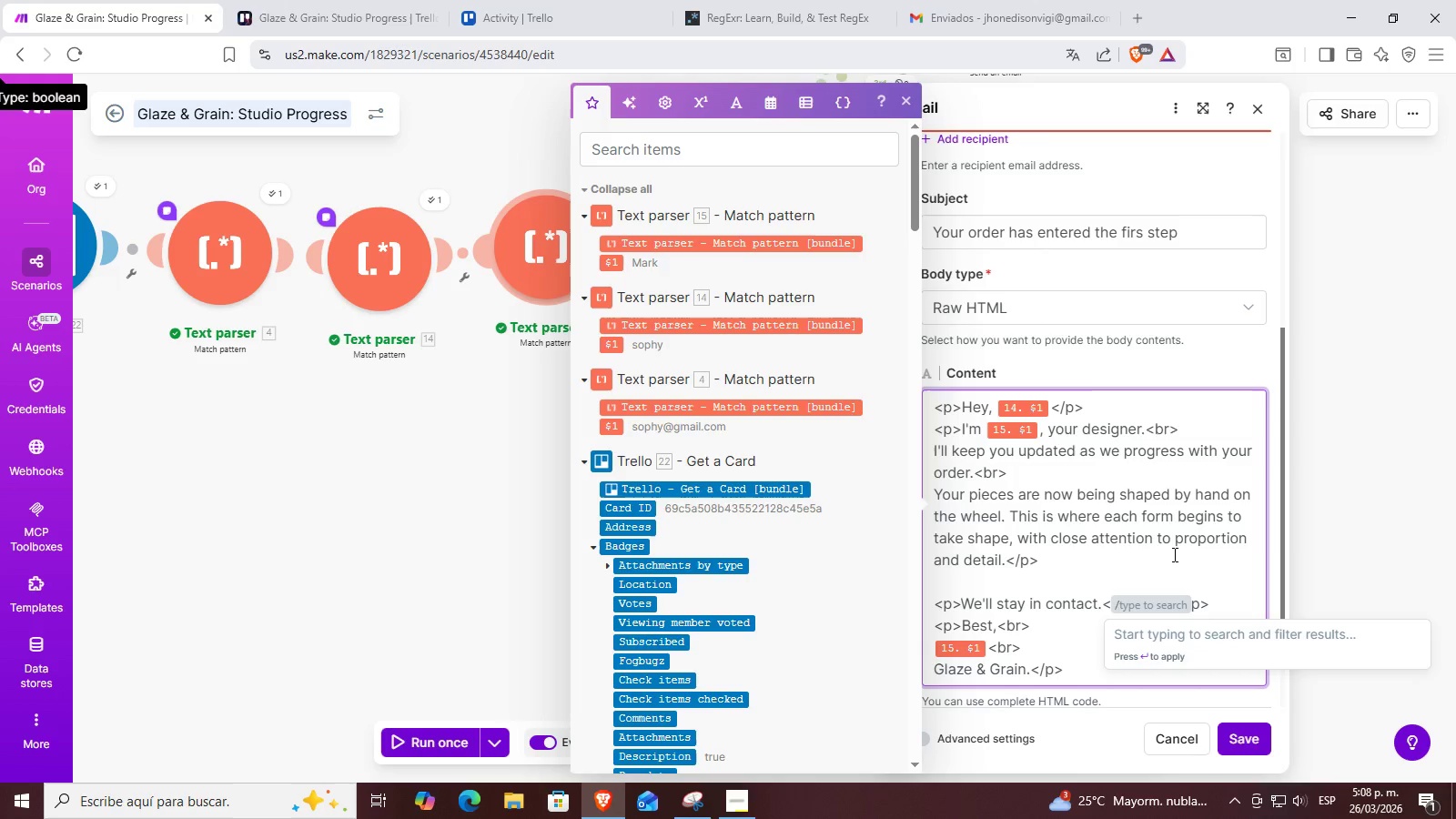 
key(ArrowRight)
 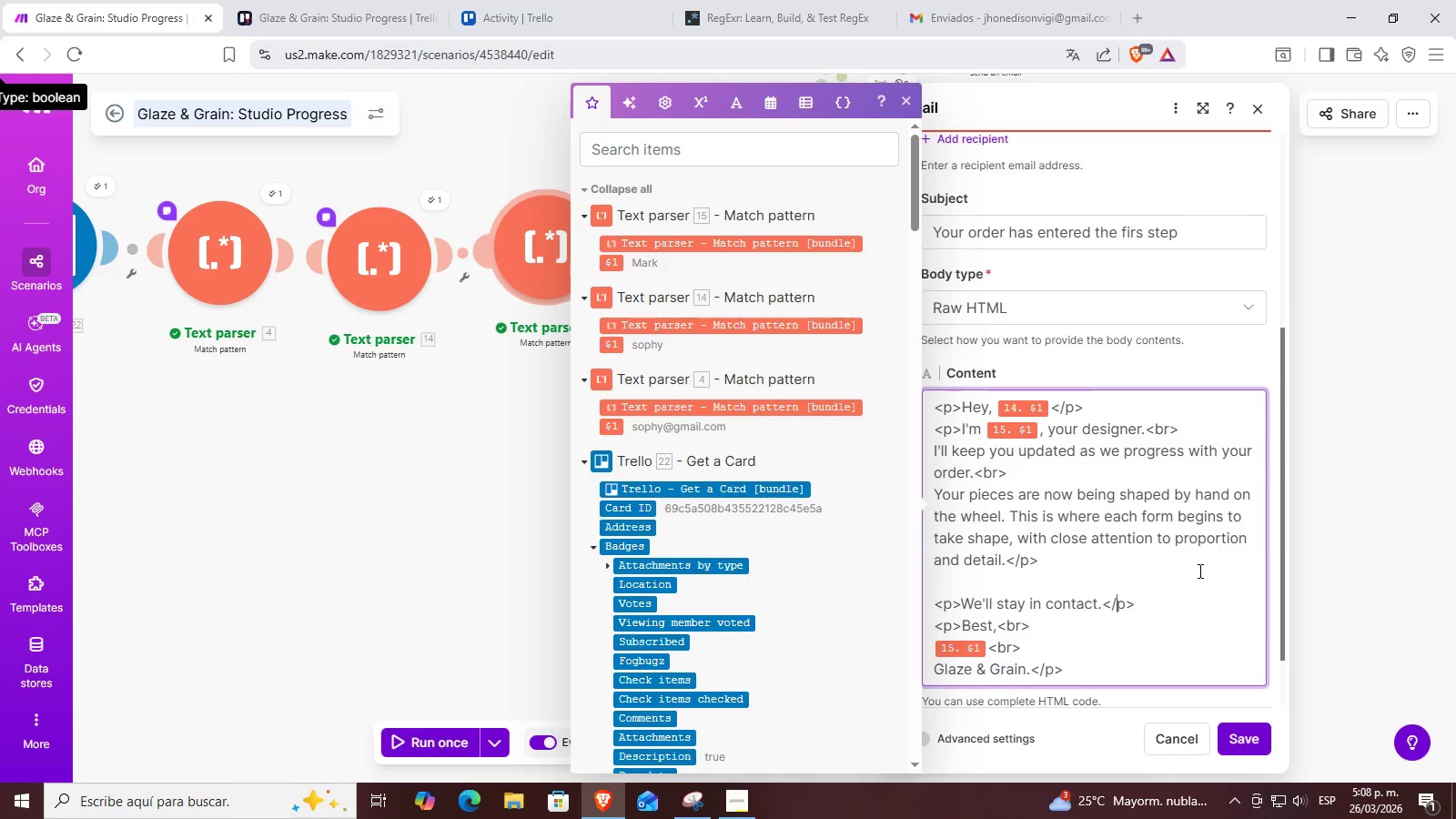 
left_click([1147, 478])
 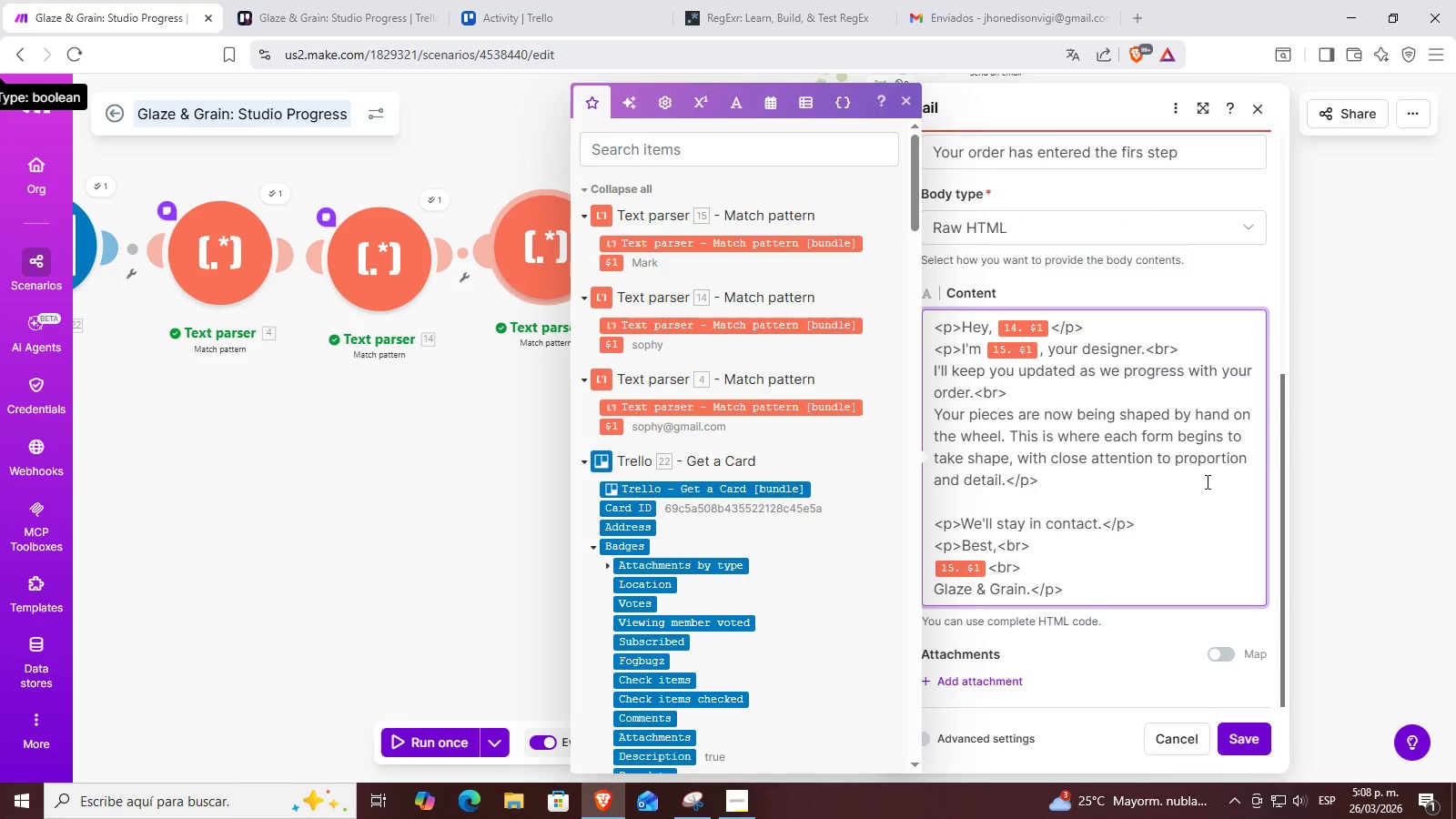 
scroll: coordinate [1198, 571], scroll_direction: down, amount: 1.0
 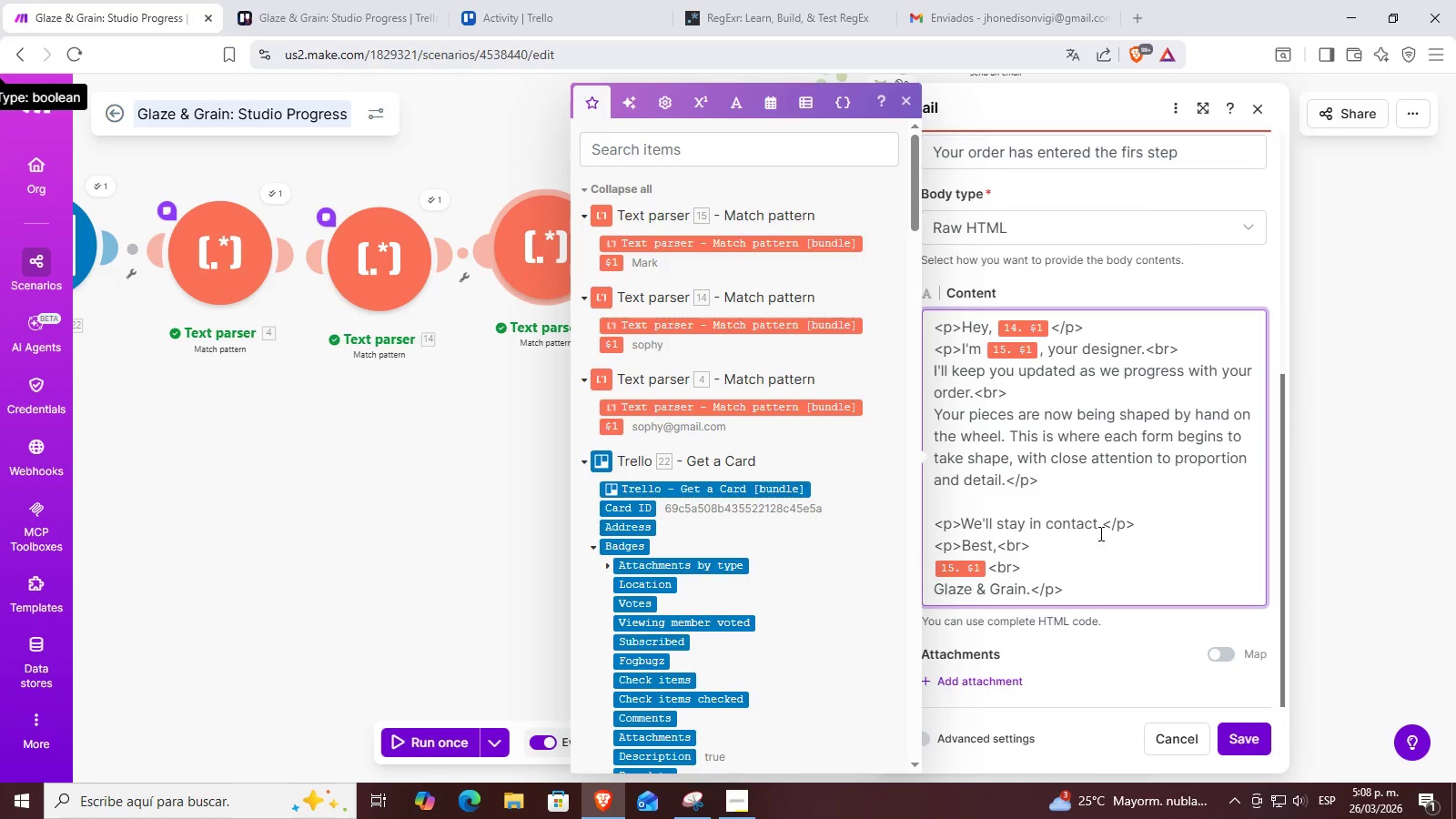 
left_click([1171, 533])
 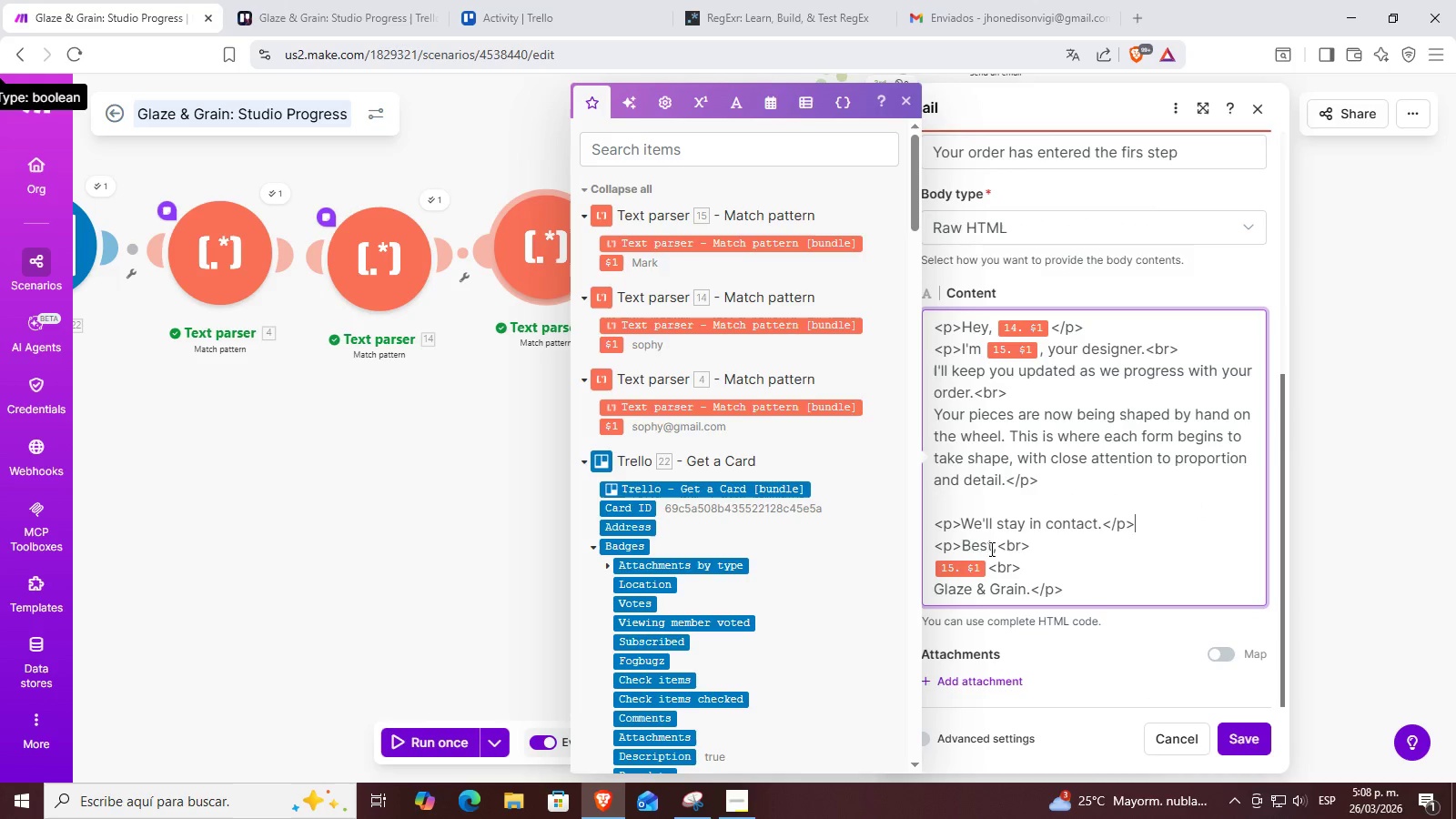 
left_click([970, 551])
 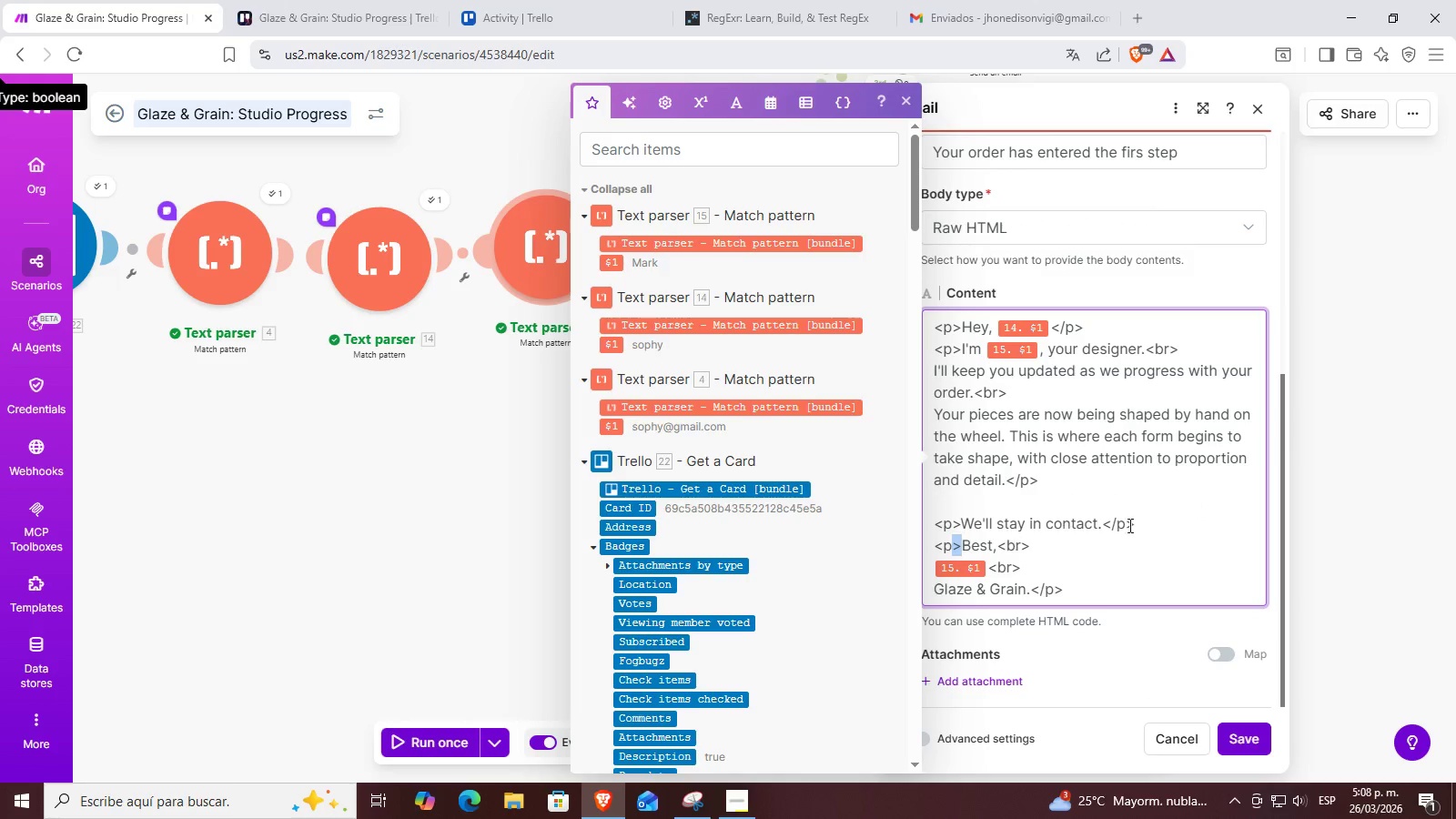 
left_click_drag(start_coordinate=[1155, 523], to_coordinate=[1100, 525])
 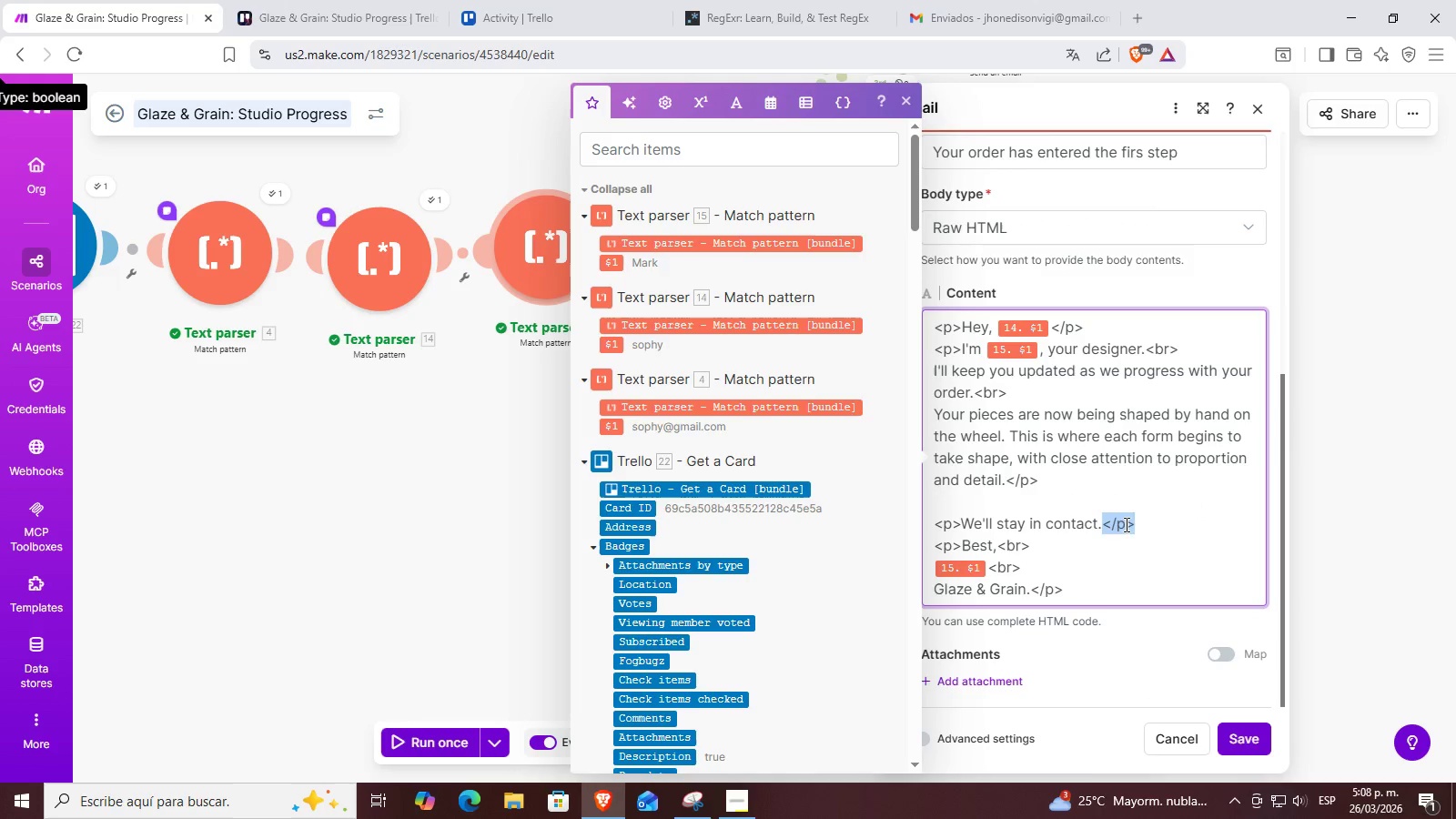 
key(Backspace)
 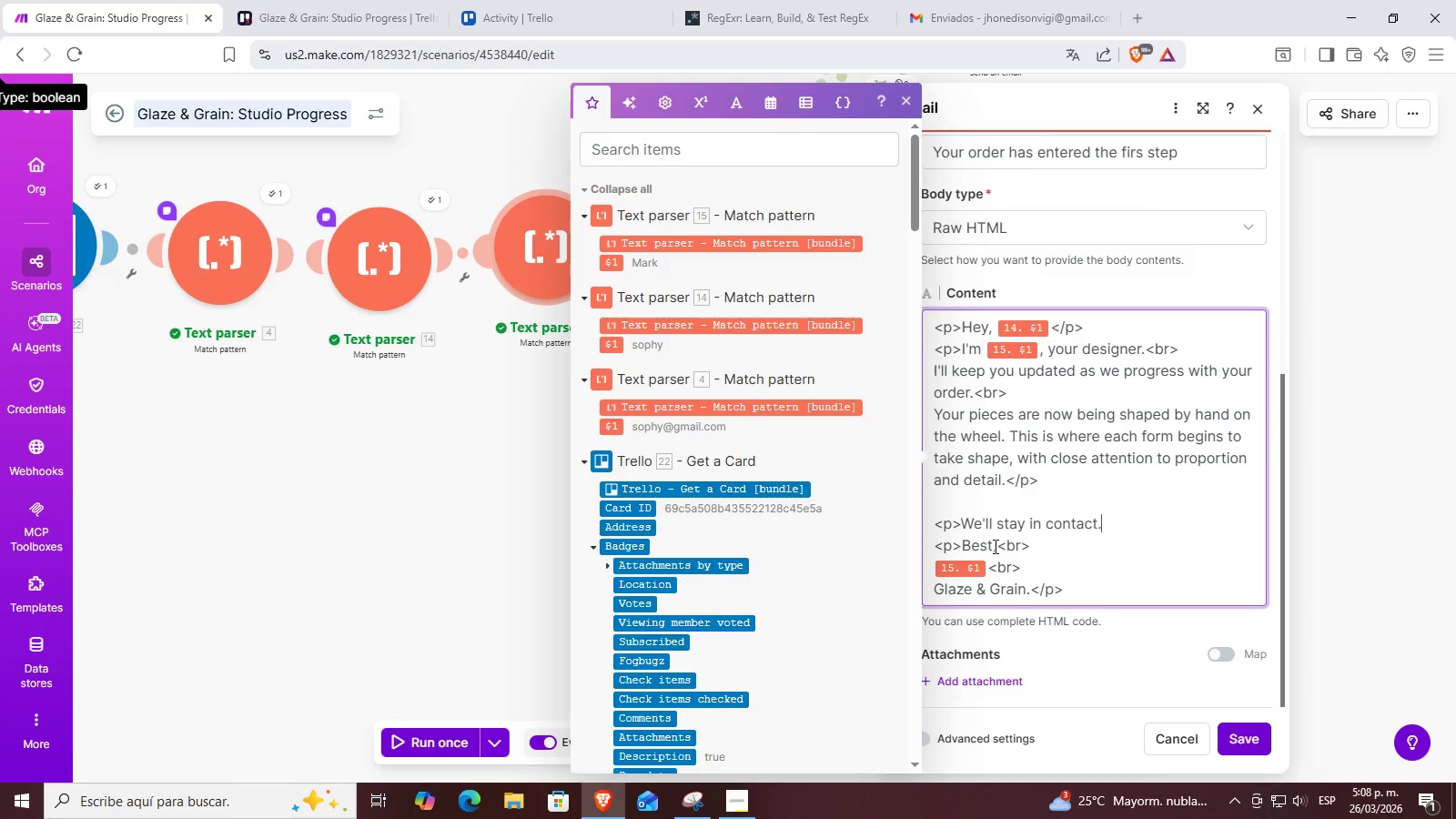 
left_click([980, 550])
 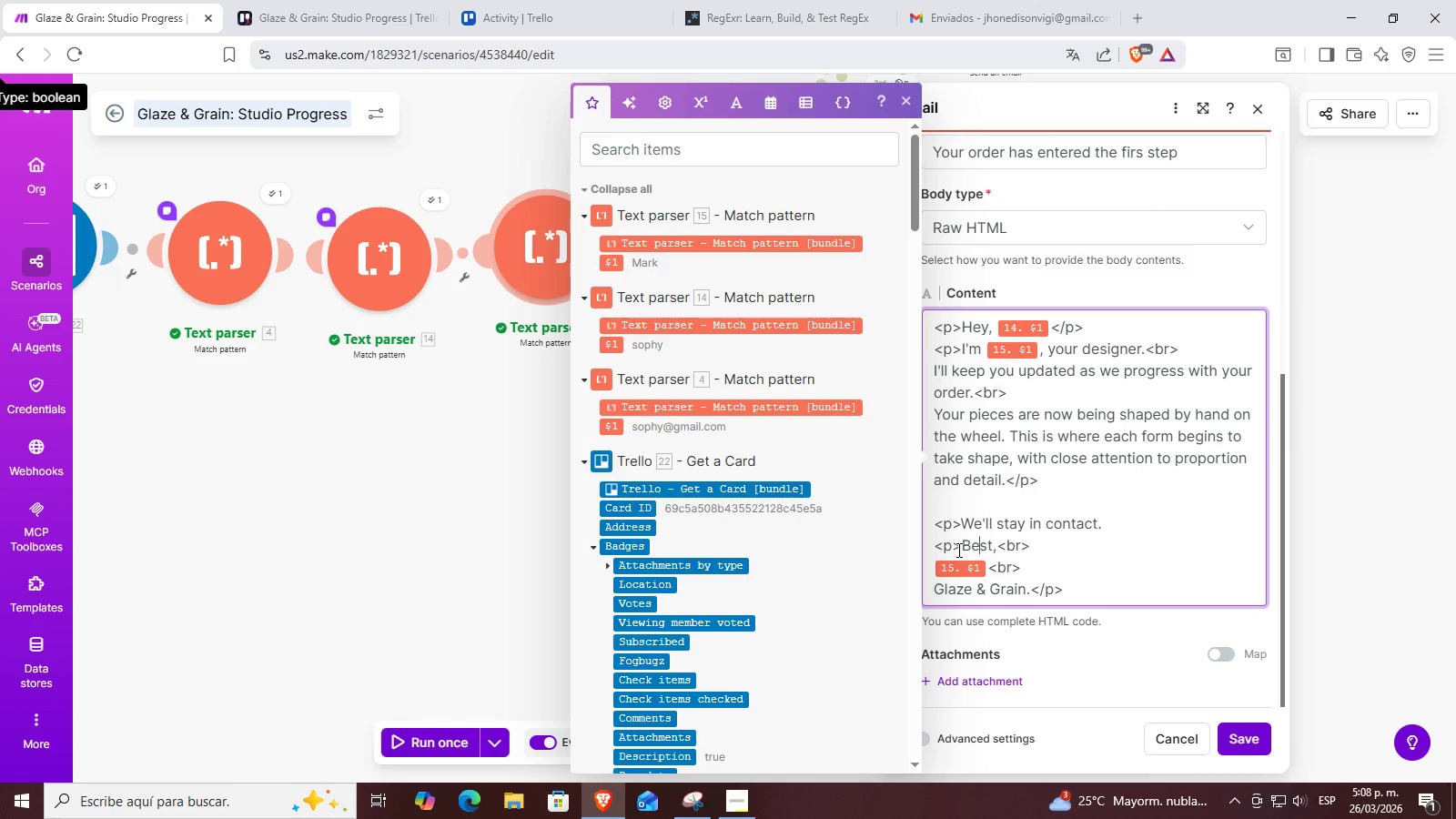 
left_click([946, 550])
 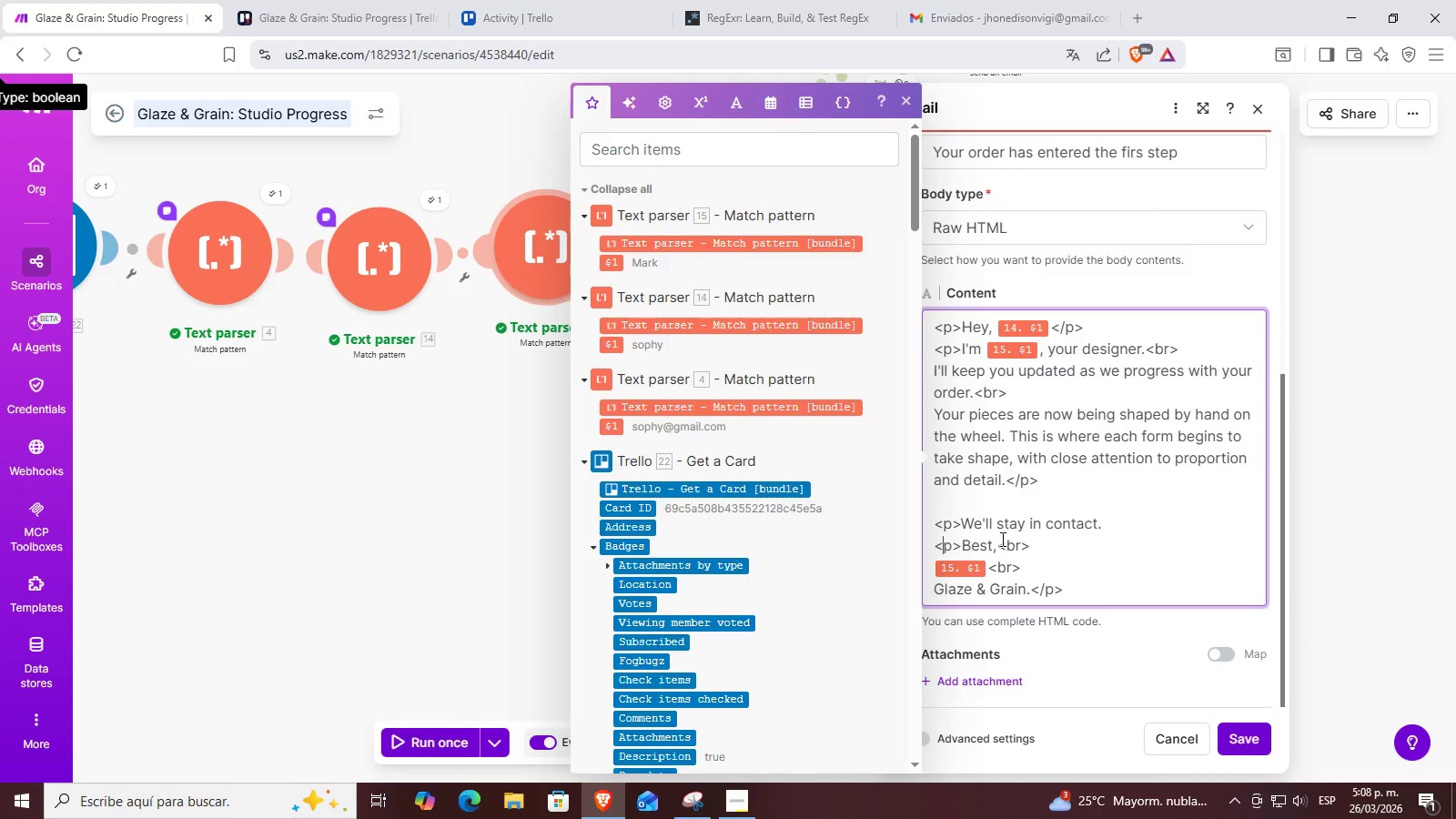 
key(ArrowRight)
 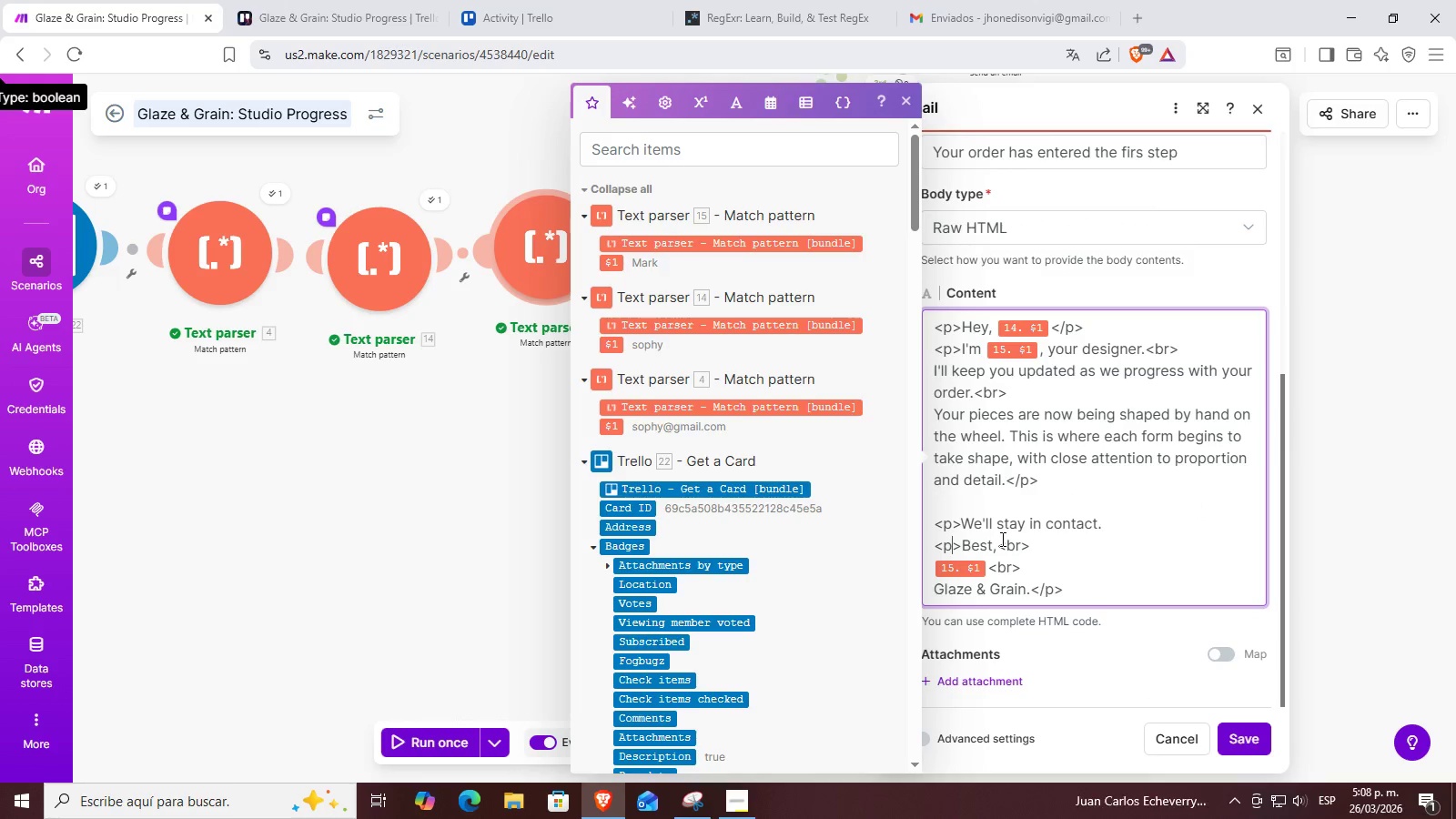 
key(Backspace)
type(br)
 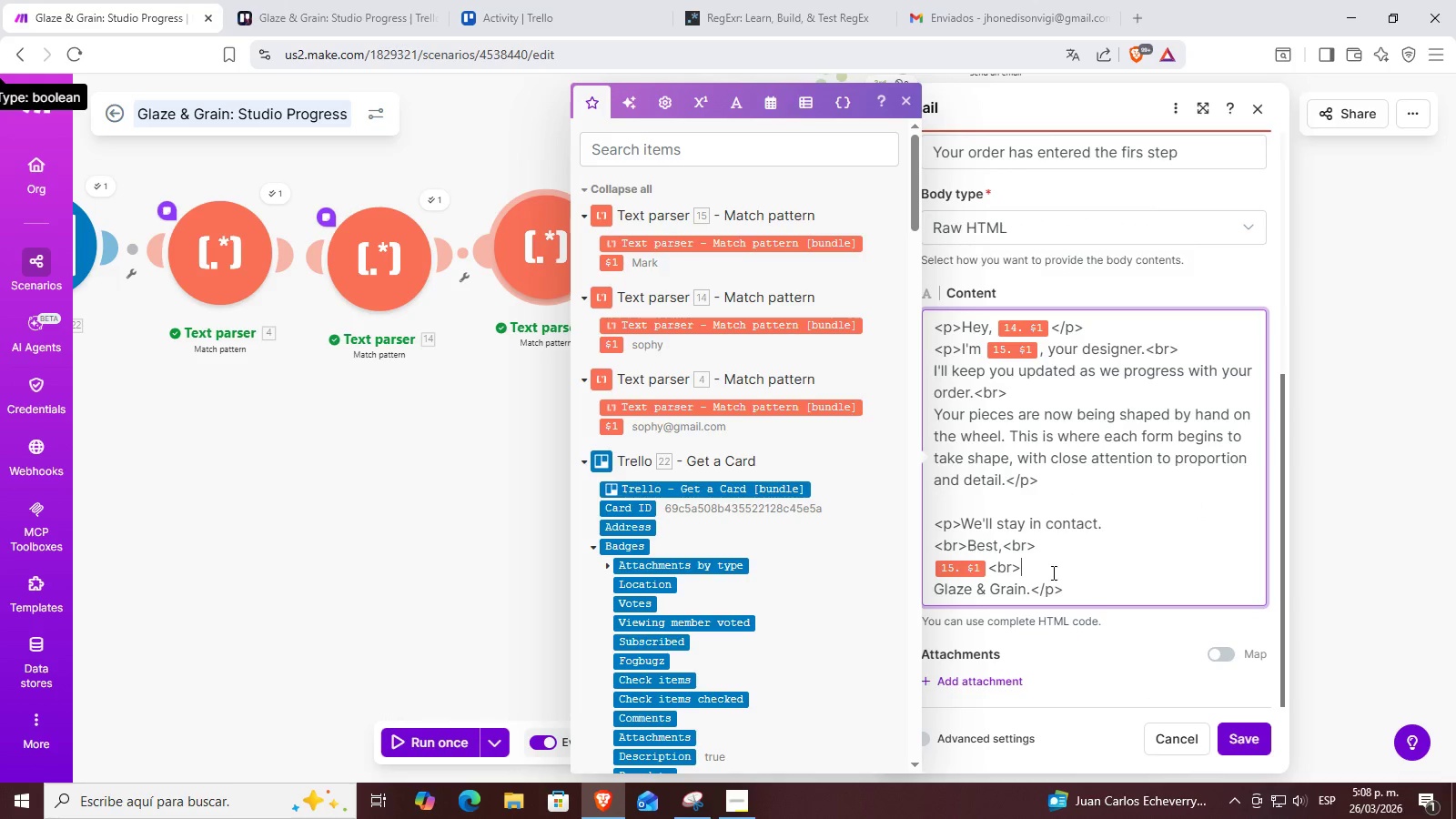 
double_click([1016, 574])
 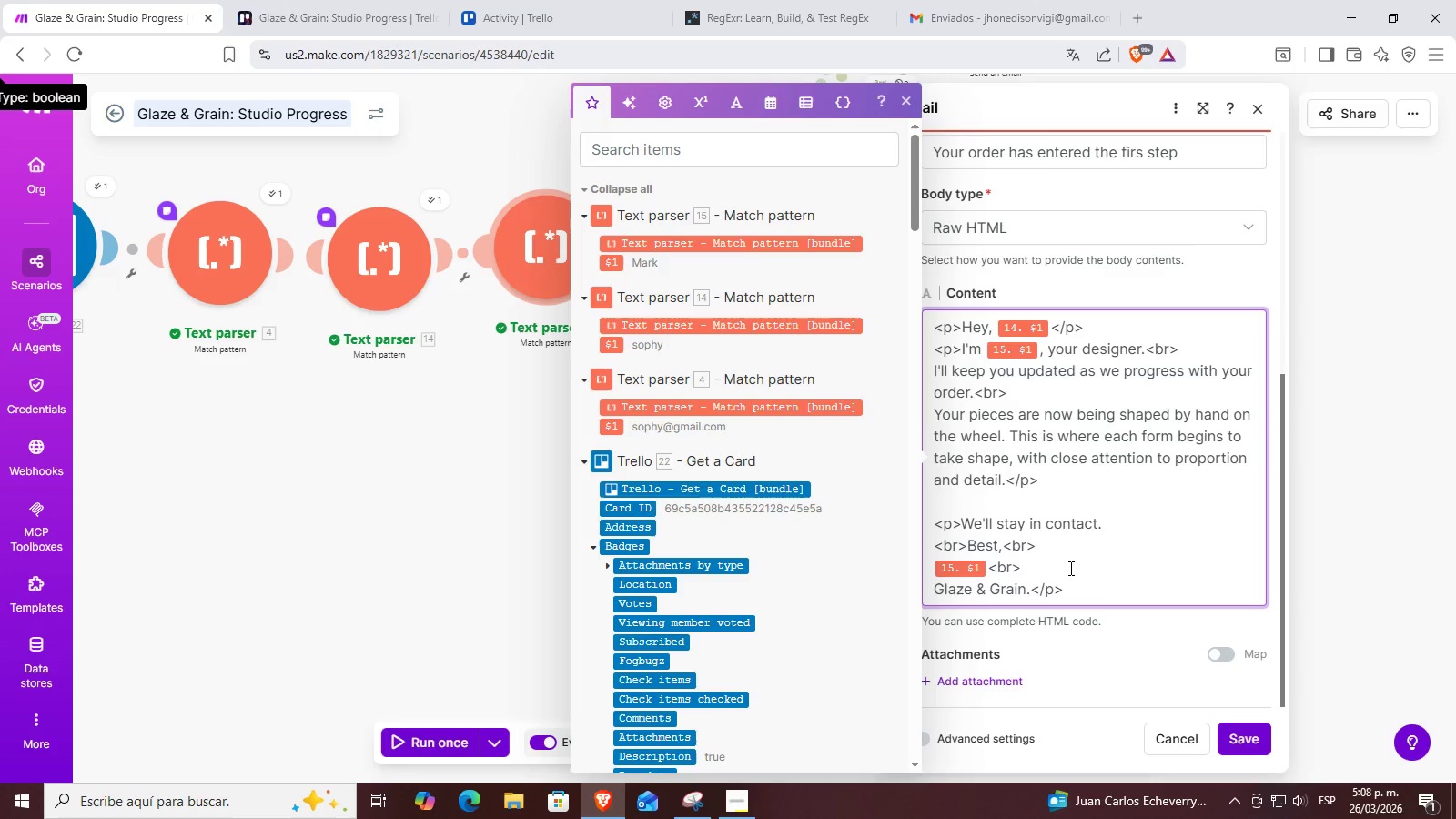 
left_click([1069, 568])
 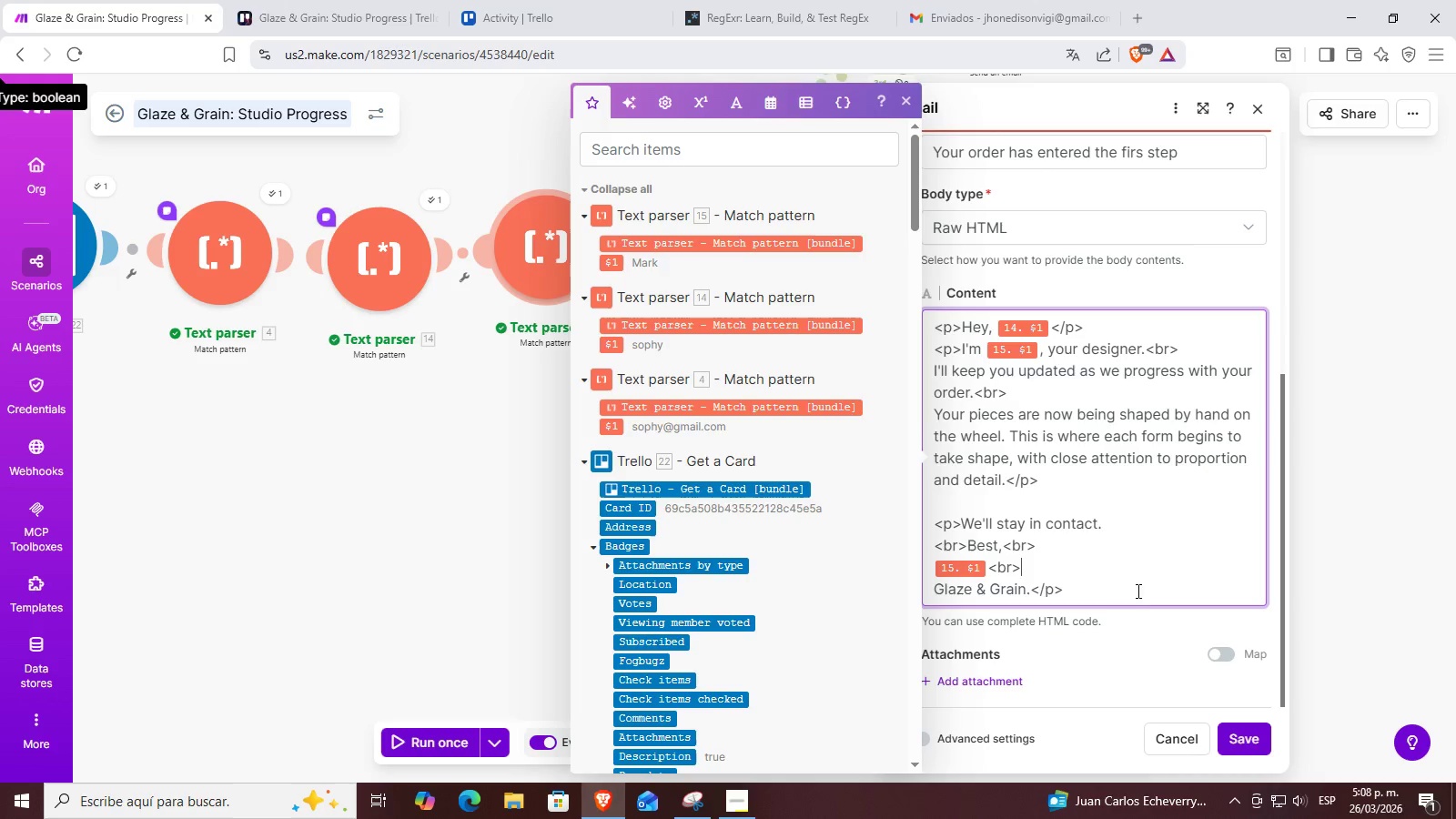 
scroll: coordinate [1129, 555], scroll_direction: down, amount: 1.0
 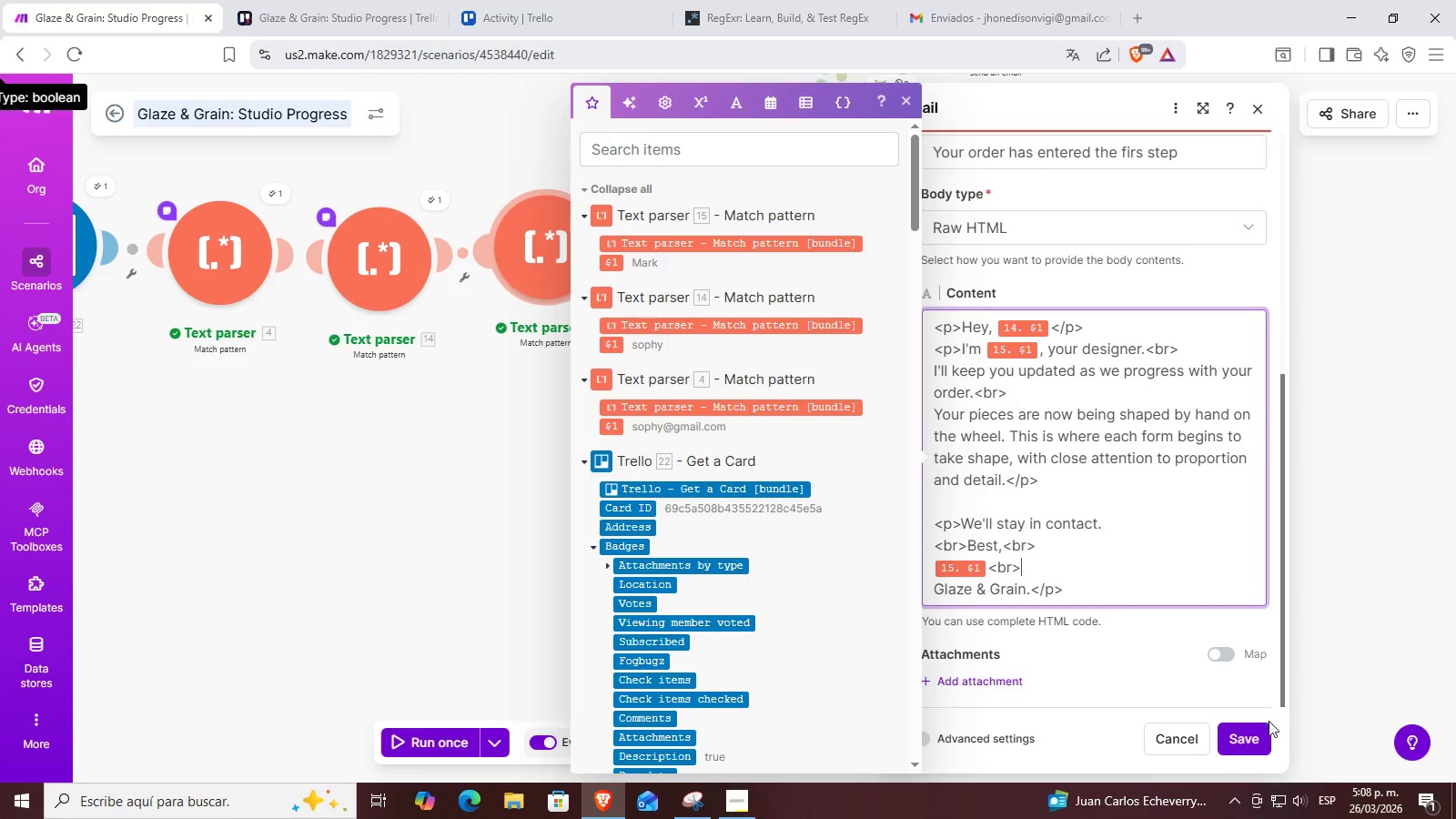 
left_click([1244, 739])
 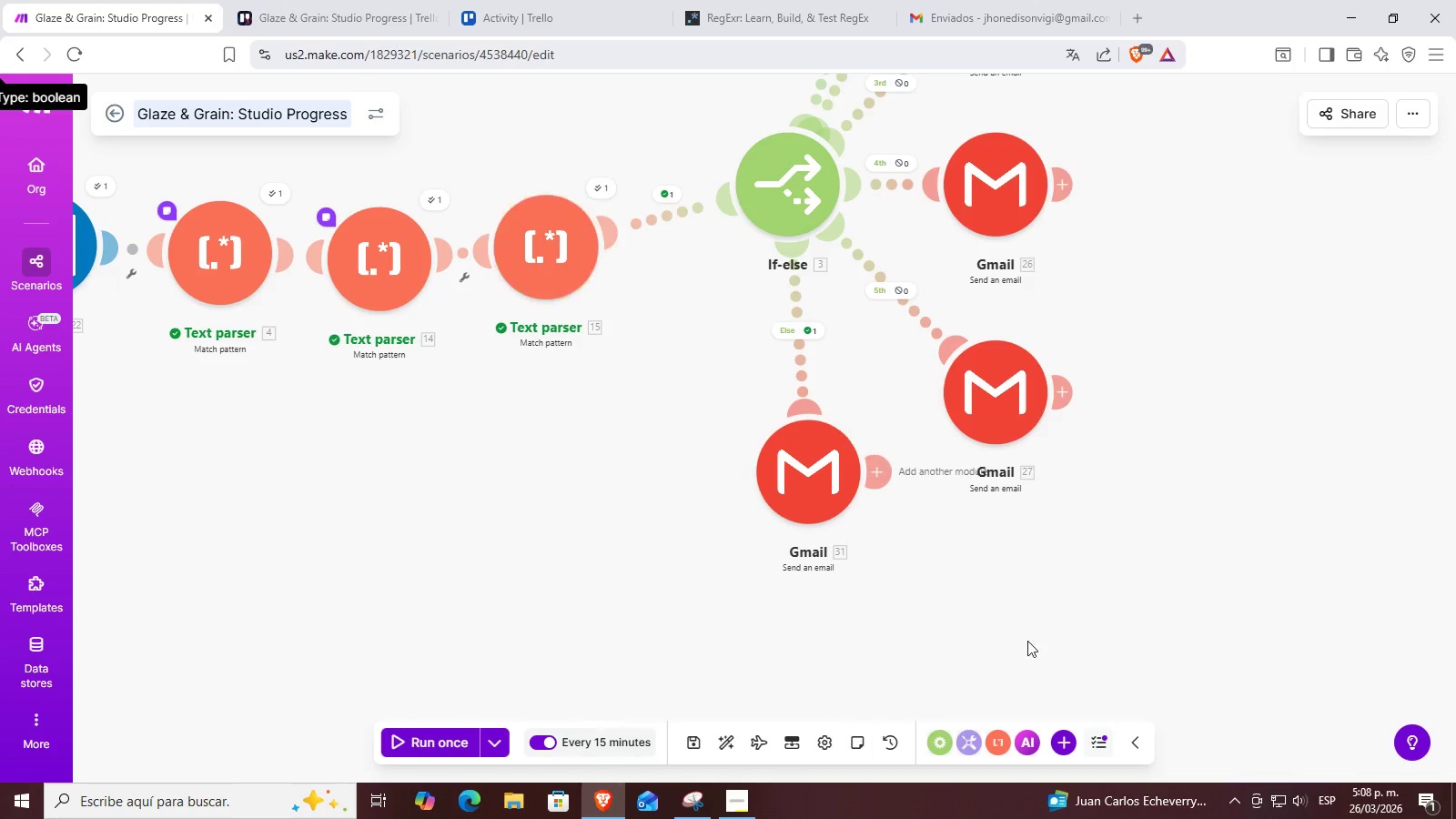 
left_click_drag(start_coordinate=[945, 613], to_coordinate=[1040, 611])
 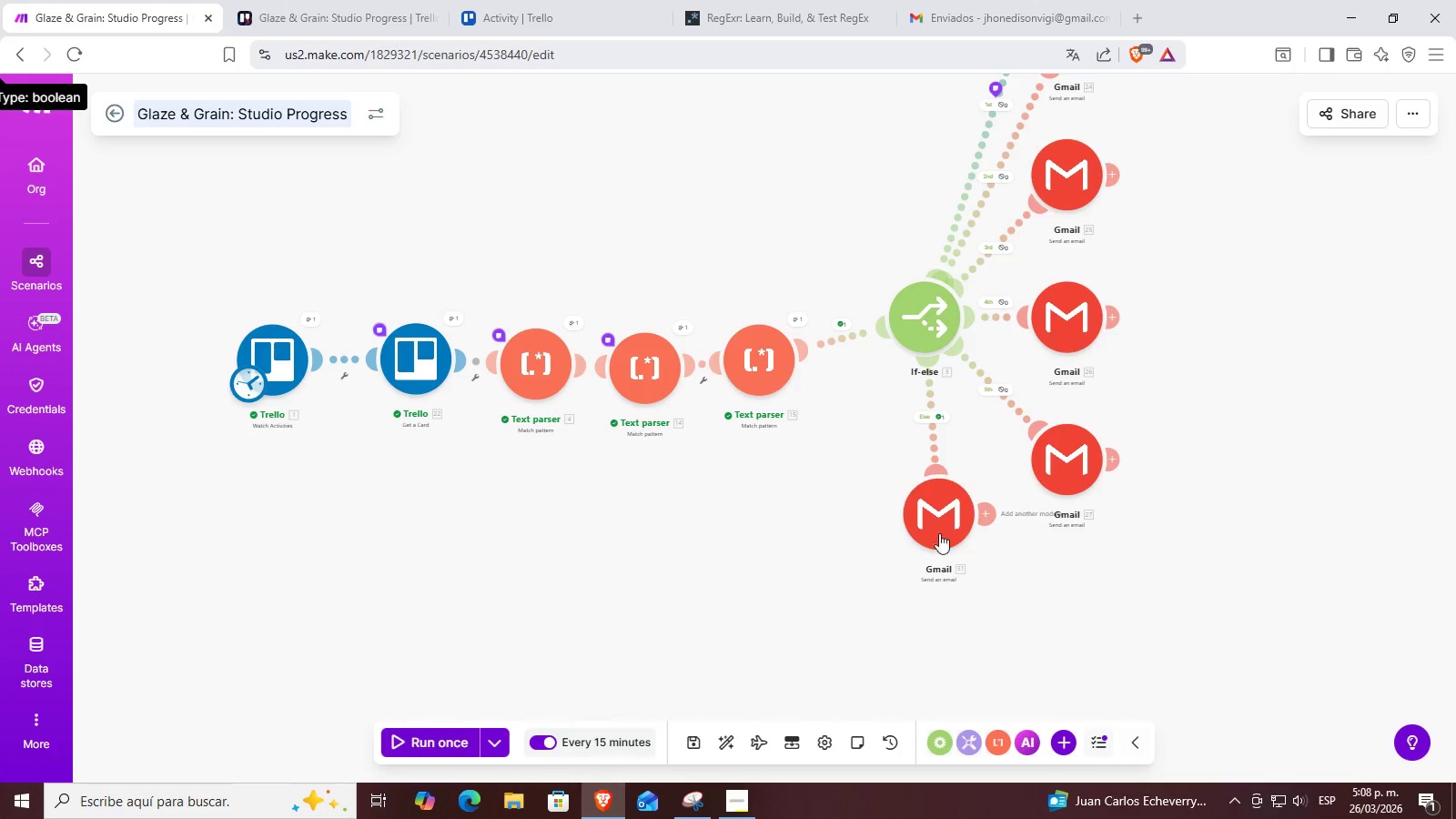 
scroll: coordinate [922, 614], scroll_direction: down, amount: 2.0
 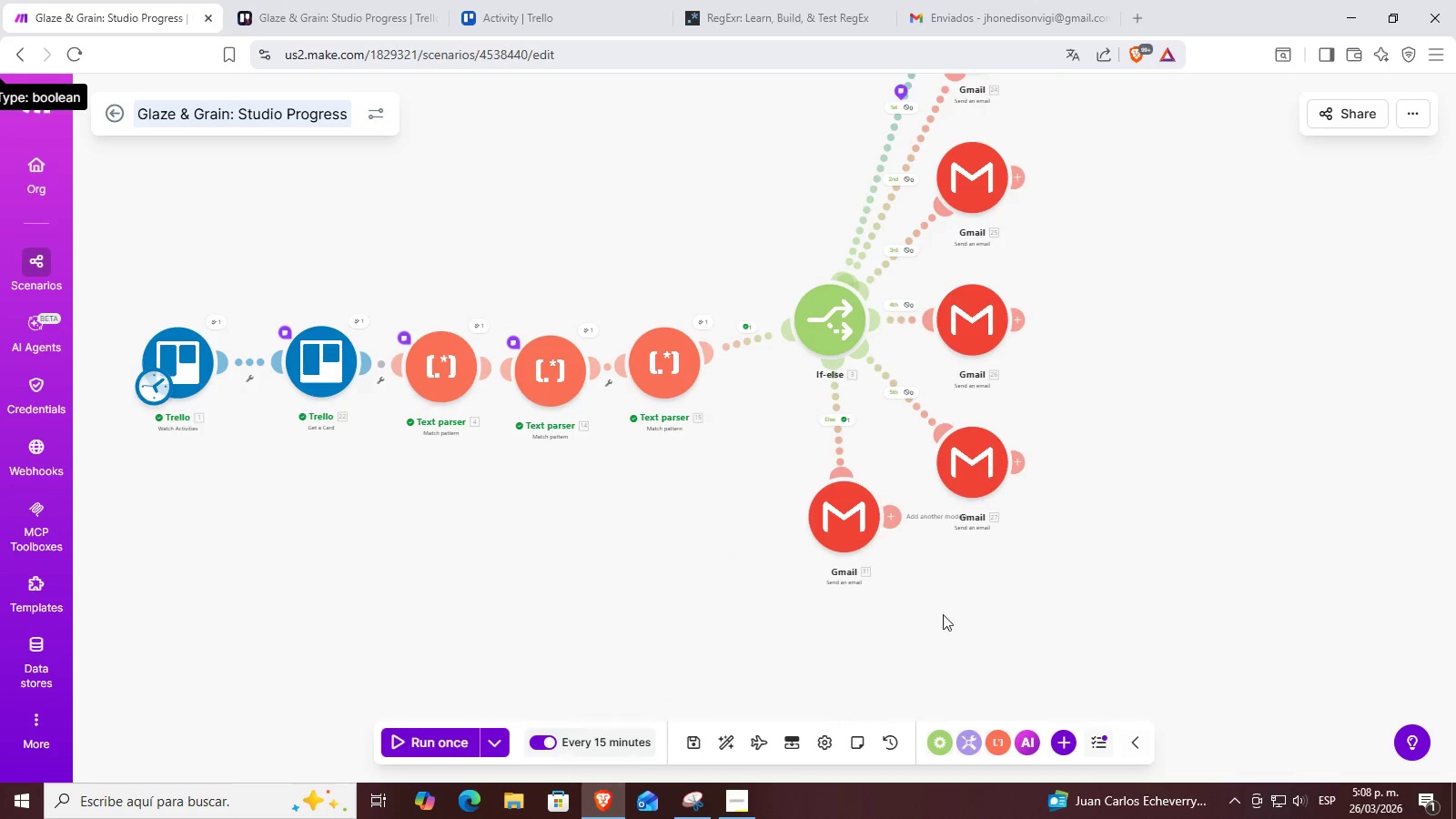 
left_click_drag(start_coordinate=[932, 524], to_coordinate=[951, 529])
 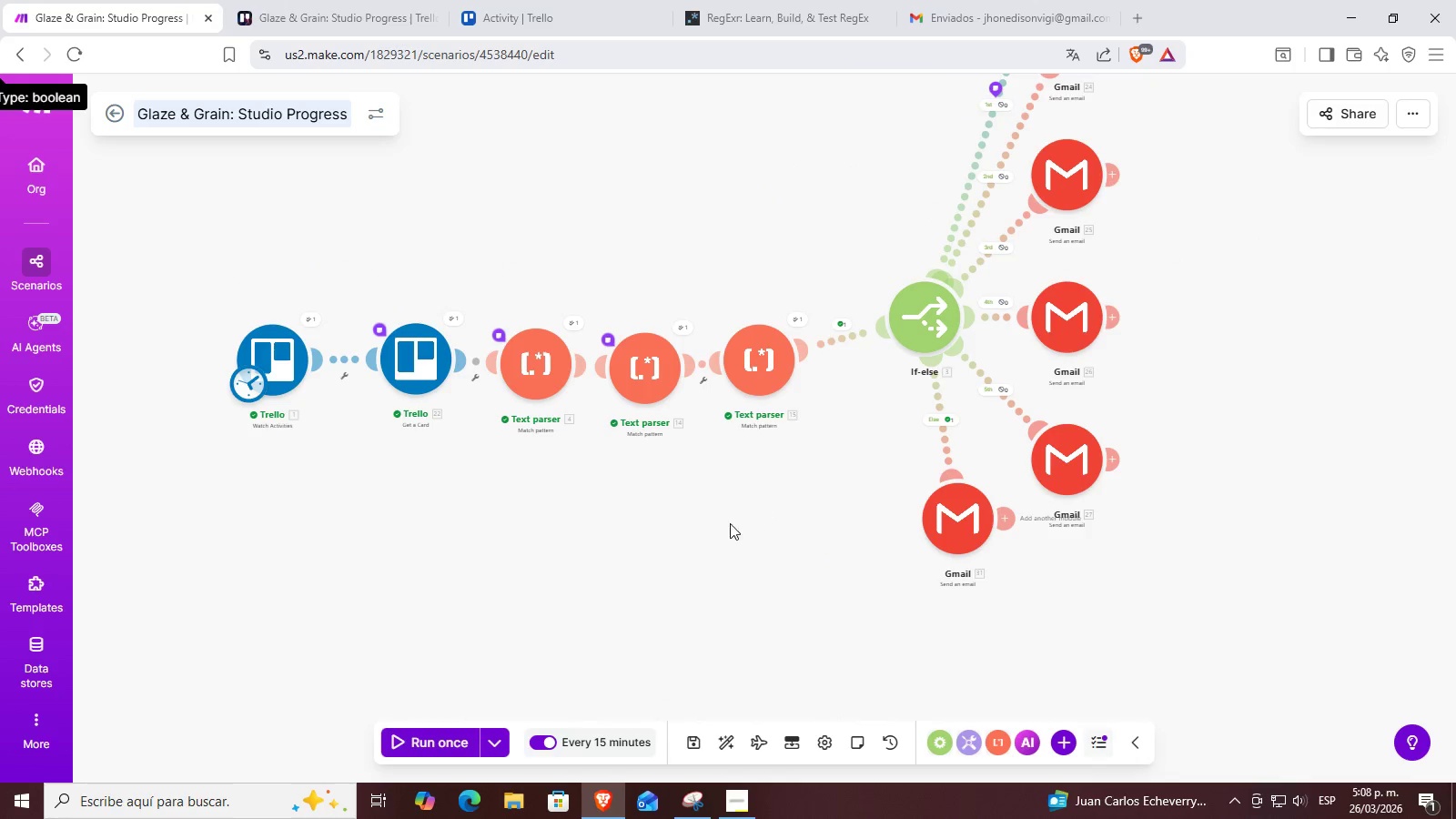 
left_click_drag(start_coordinate=[692, 539], to_coordinate=[753, 571])
 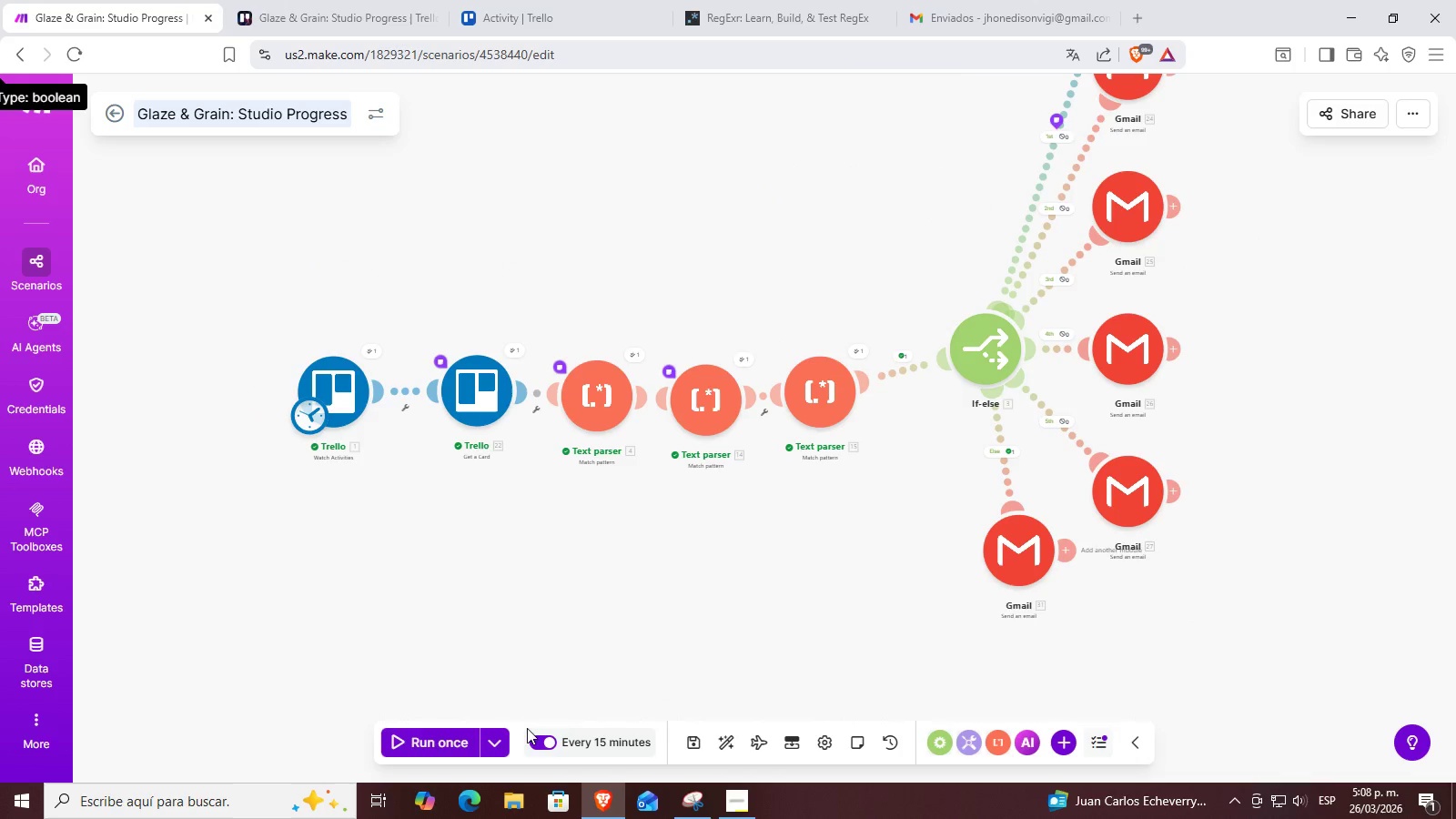 
left_click([505, 734])
 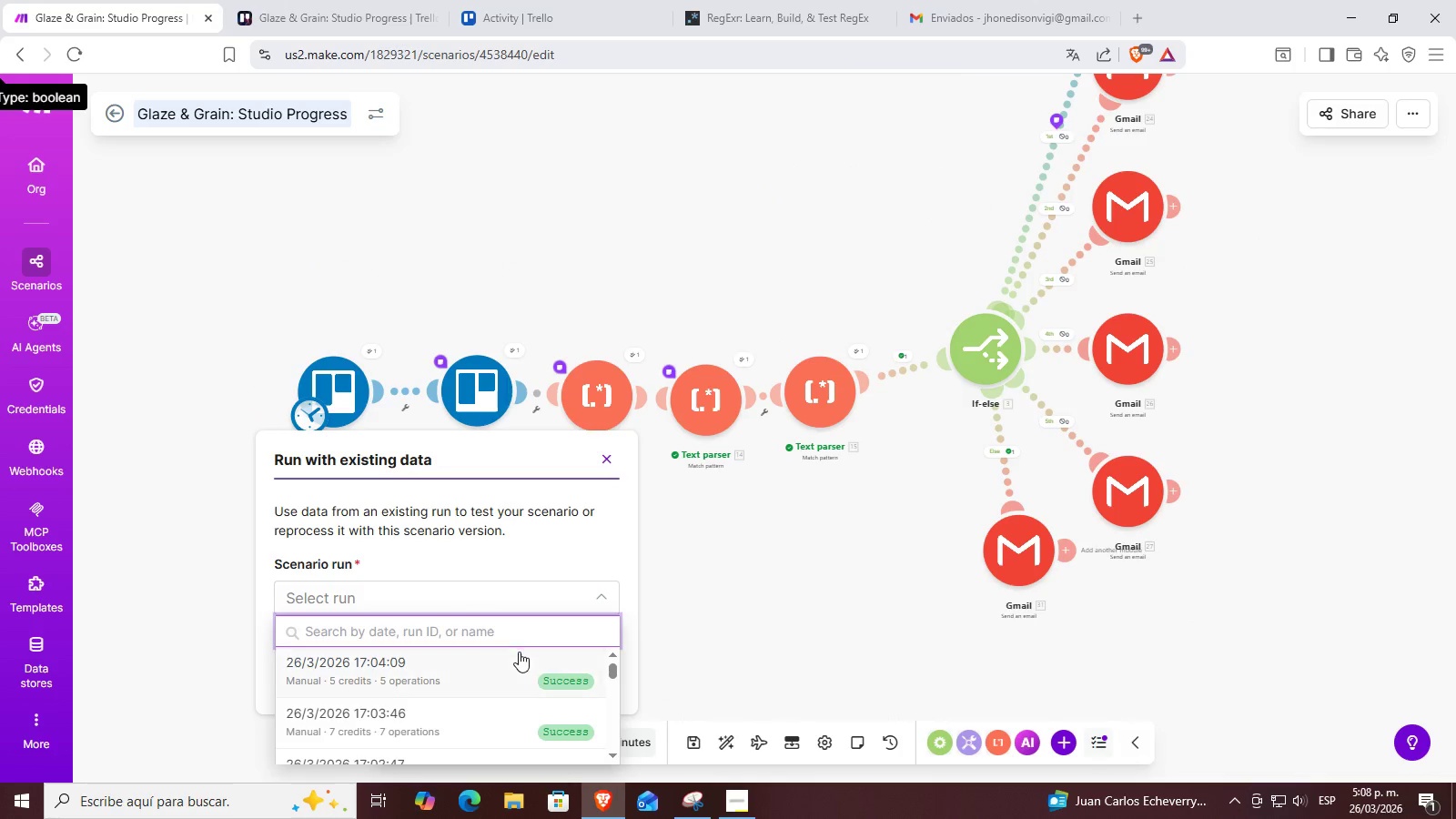 
left_click([511, 666])
 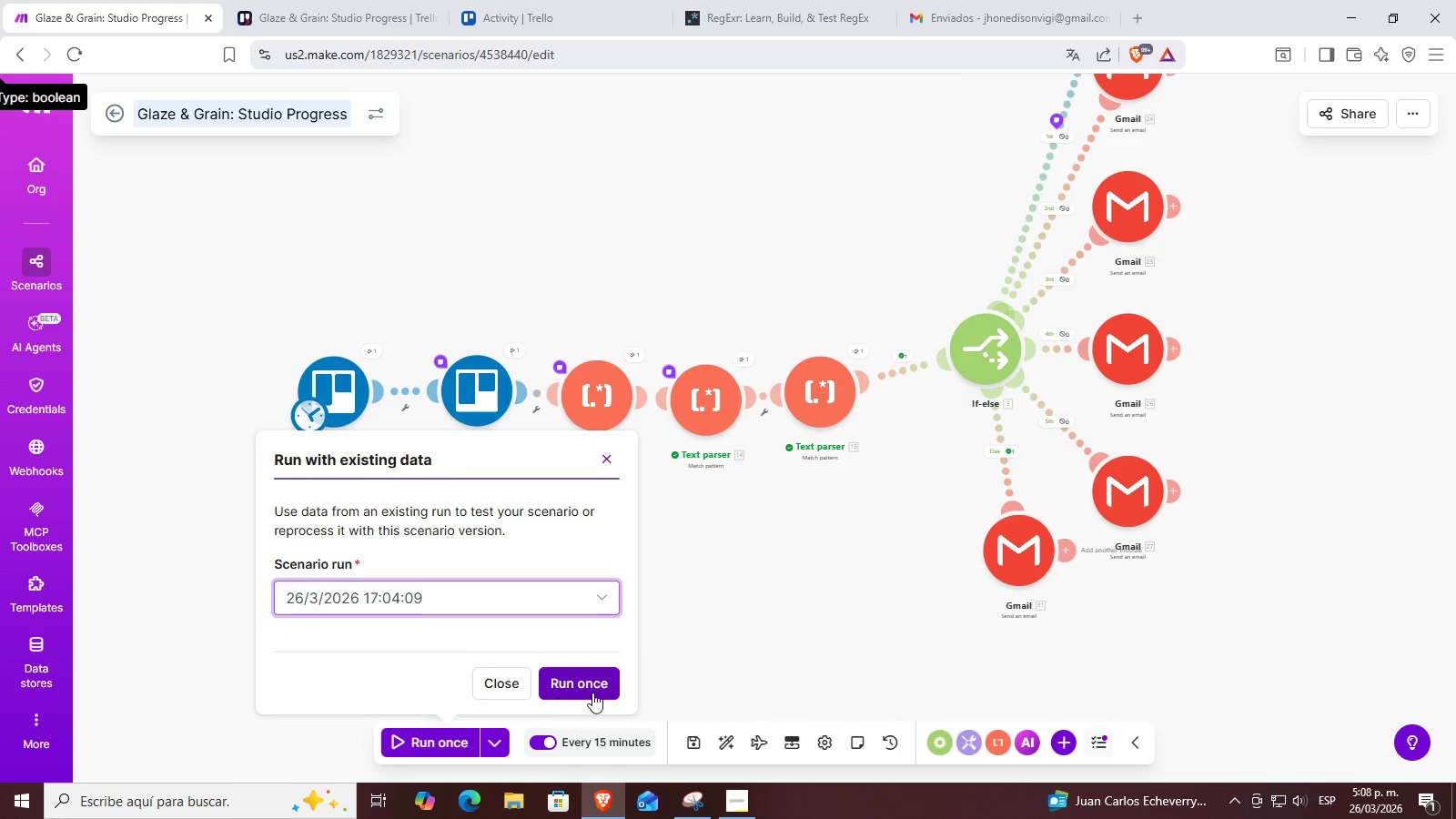 
left_click([594, 691])
 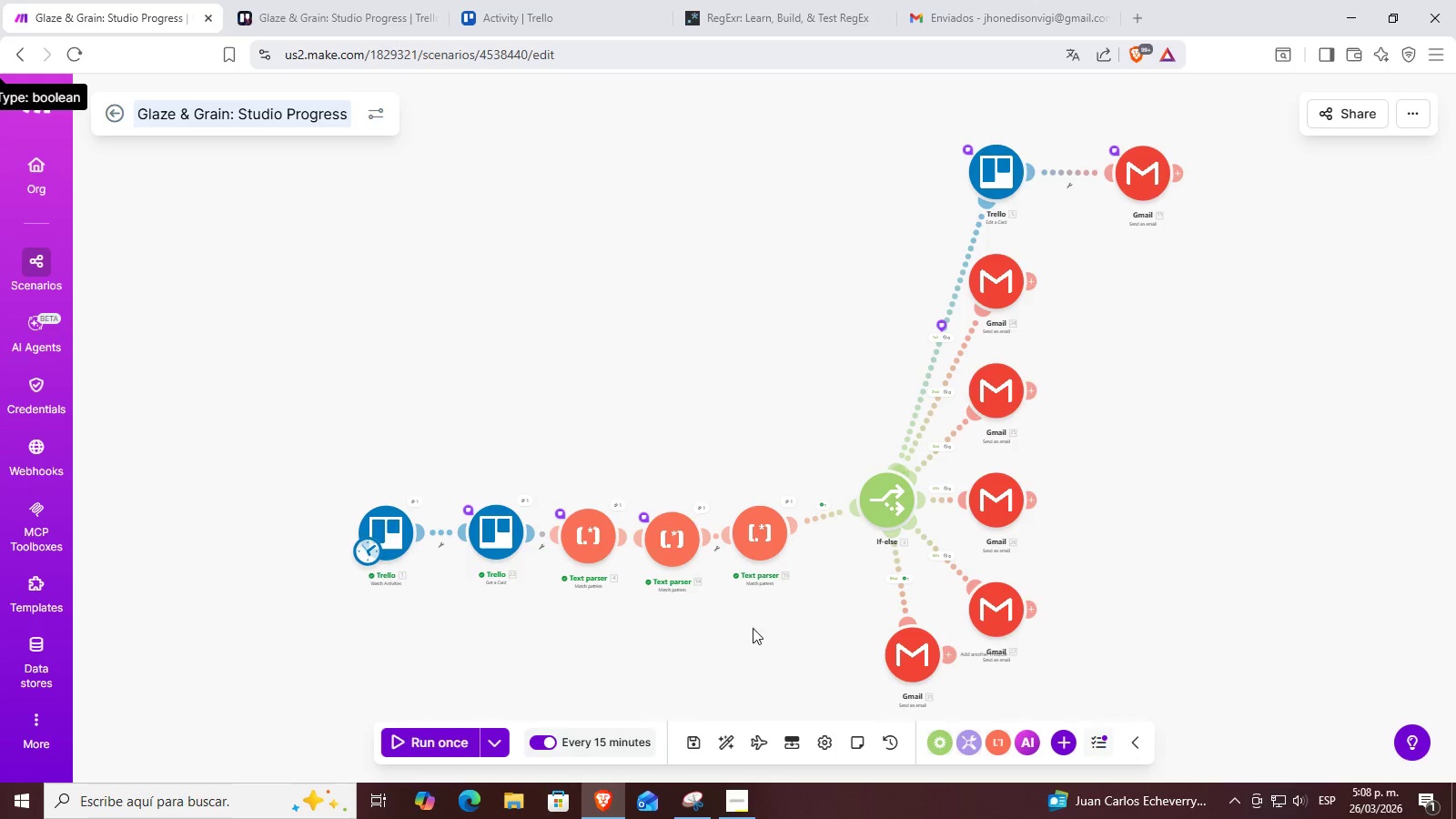 
scroll: coordinate [791, 608], scroll_direction: up, amount: 3.0
 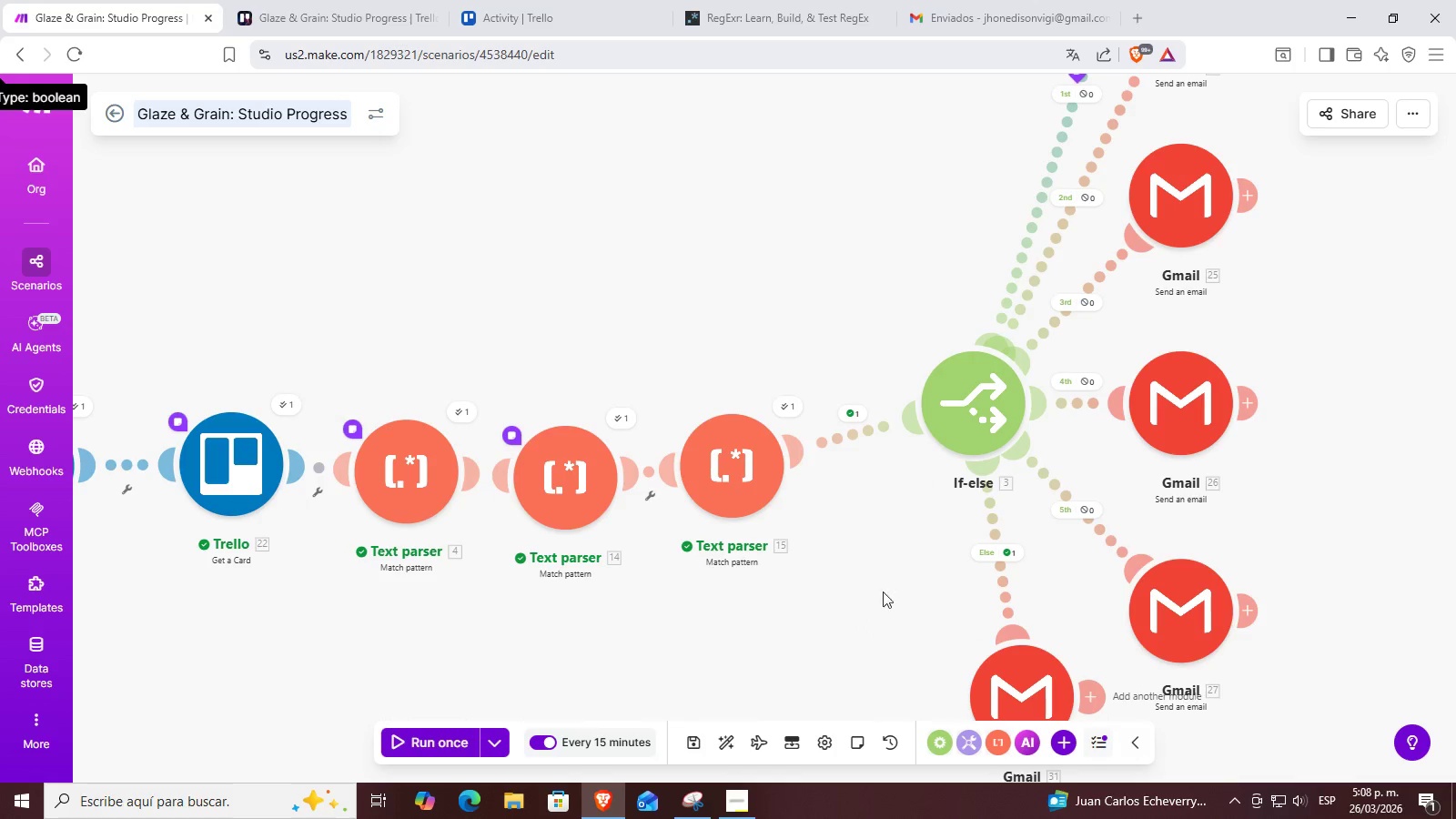 
left_click_drag(start_coordinate=[880, 559], to_coordinate=[866, 470])
 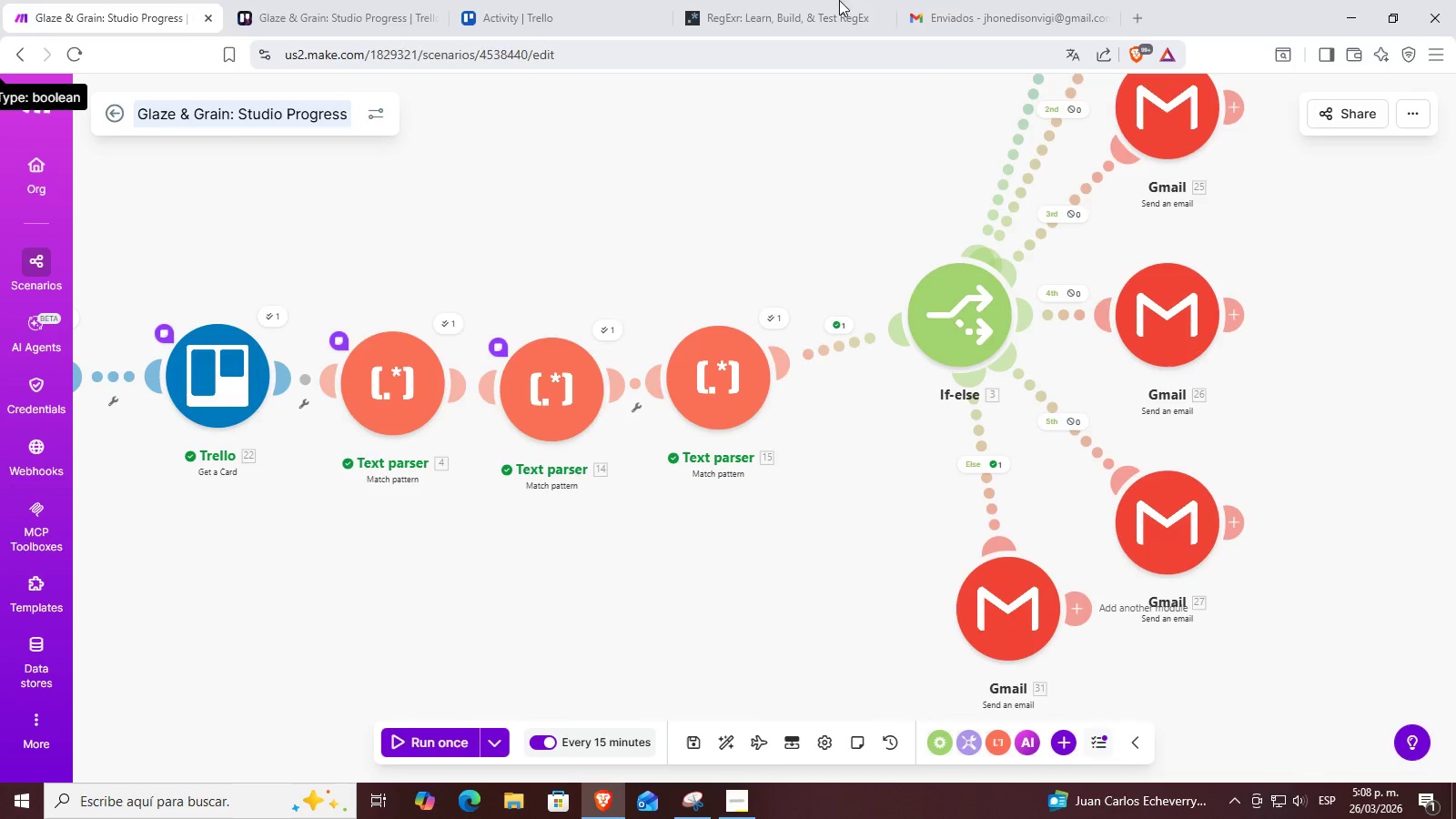 
left_click([929, 0])
 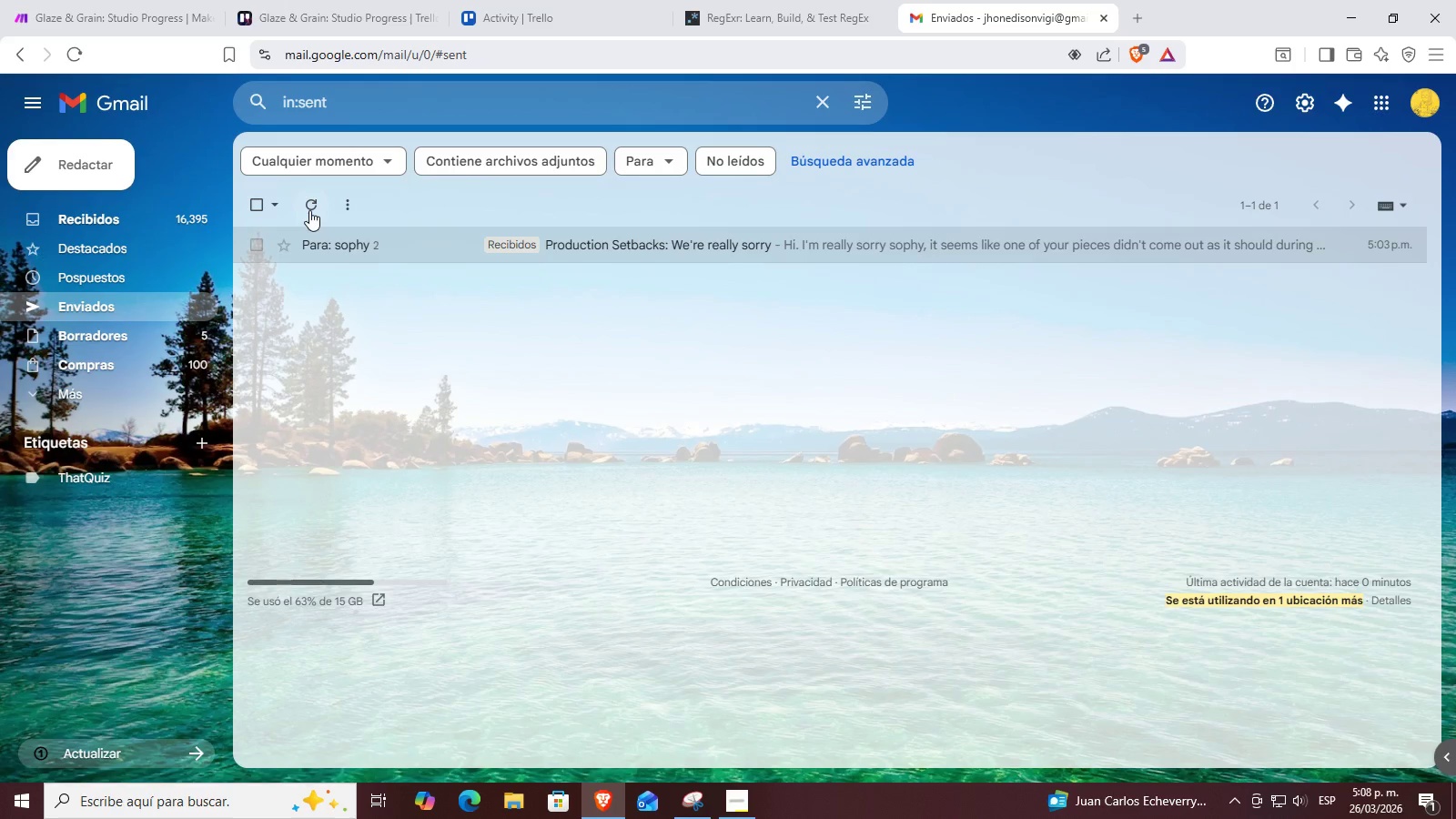 
left_click([309, 210])
 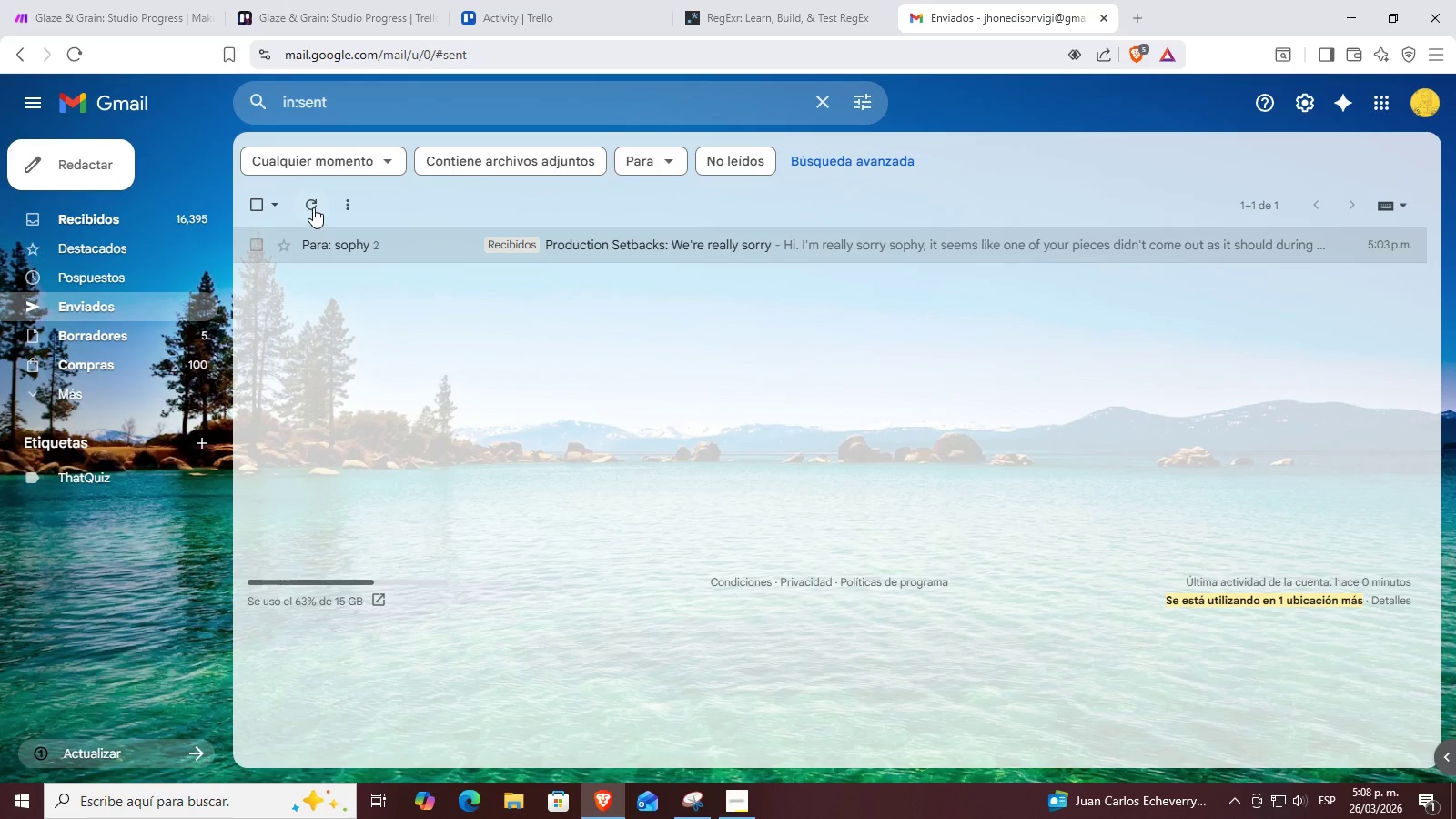 
left_click([316, 192])
 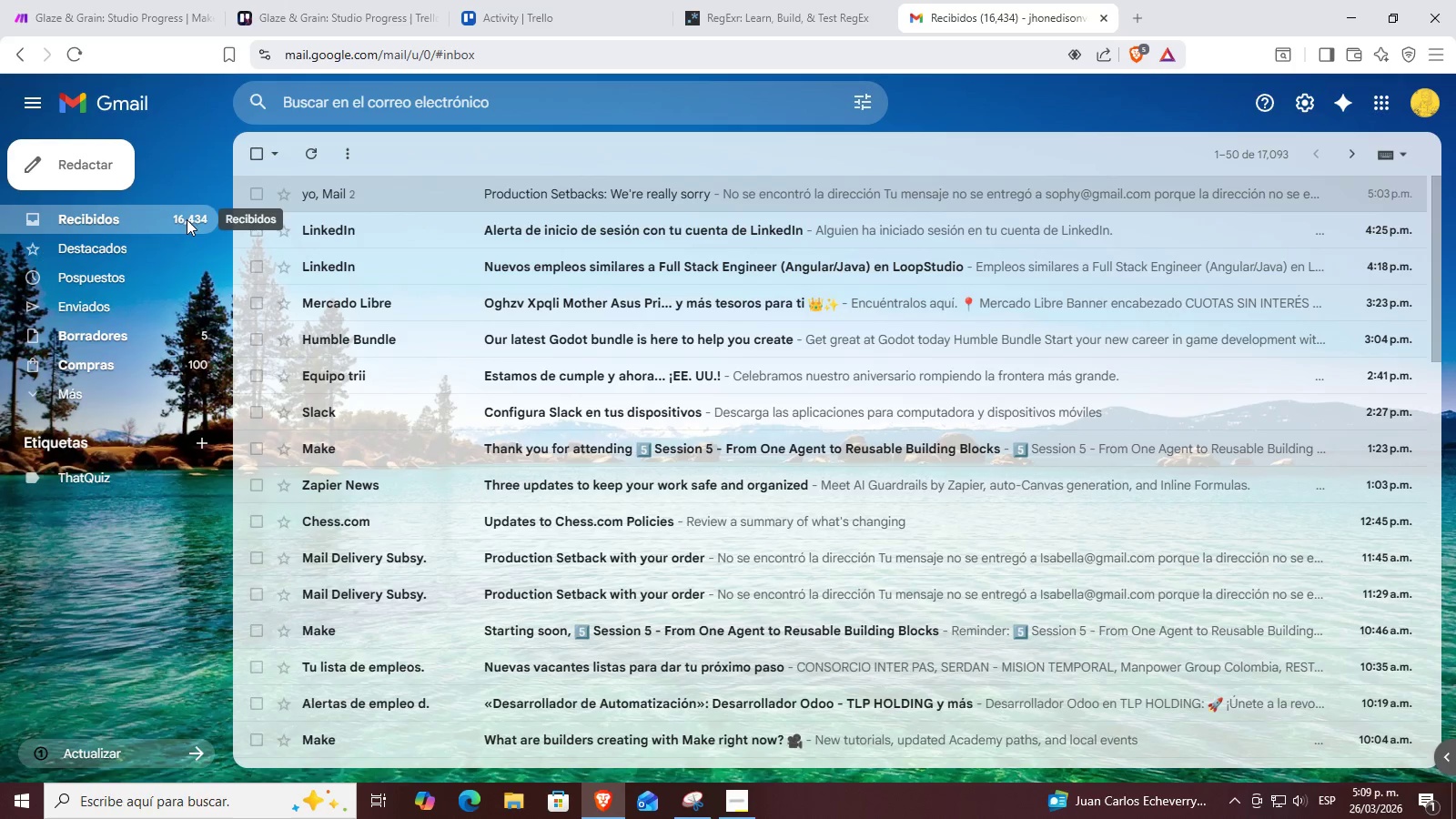 
left_click([126, 302])
 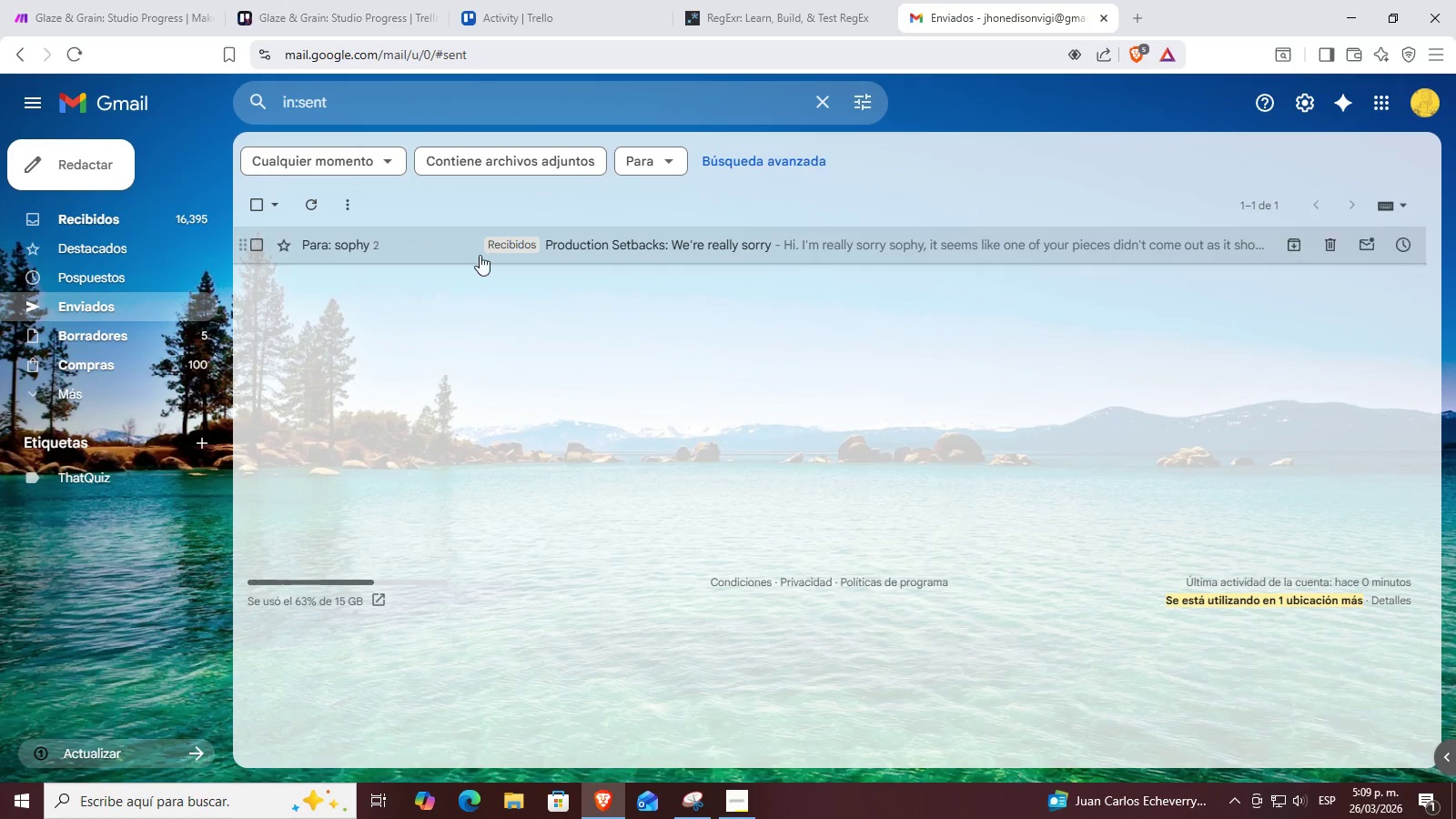 
left_click([3, 0])
 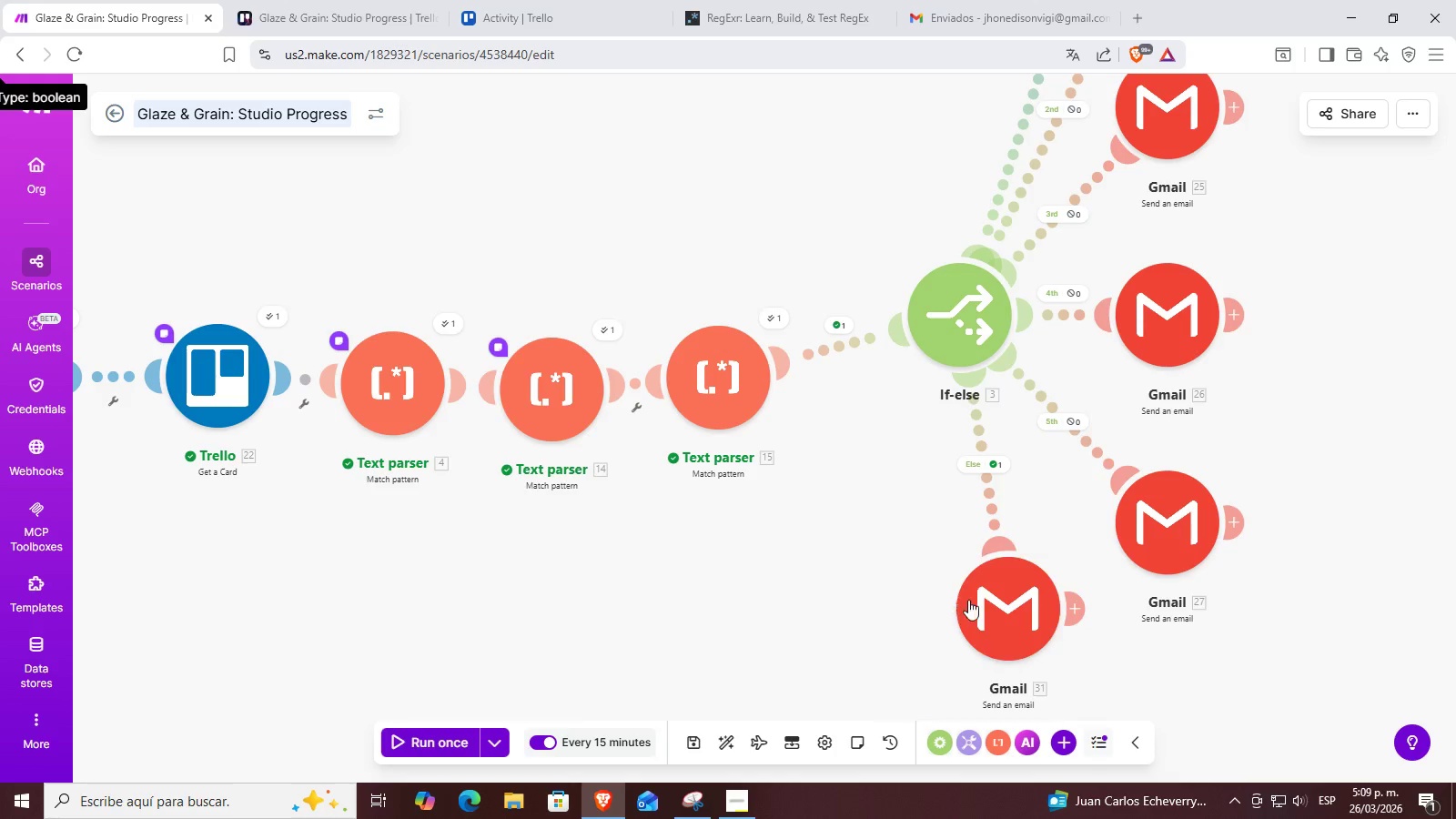 
left_click_drag(start_coordinate=[1006, 614], to_coordinate=[979, 602])
 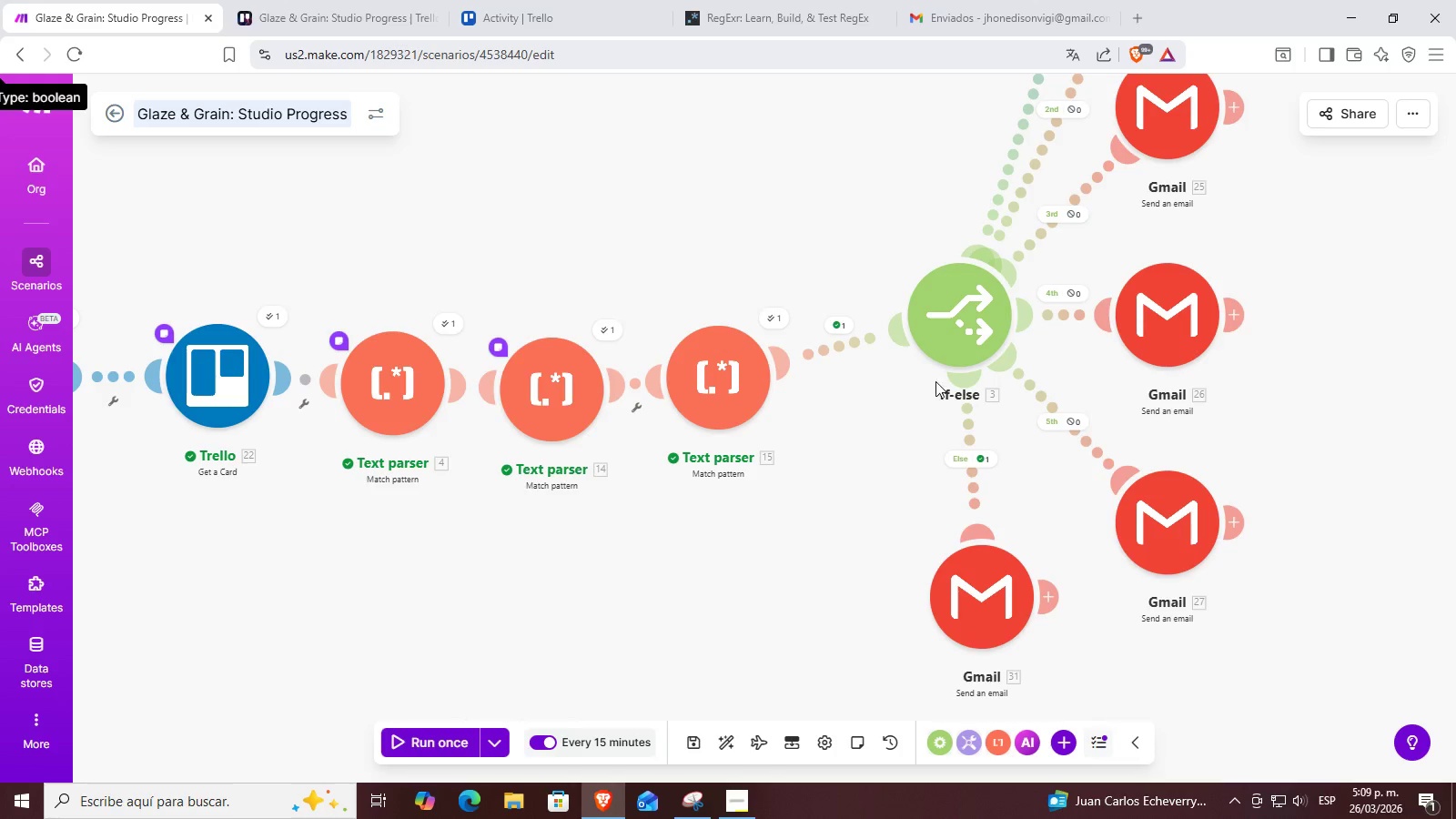 
left_click_drag(start_coordinate=[905, 486], to_coordinate=[824, 481])
 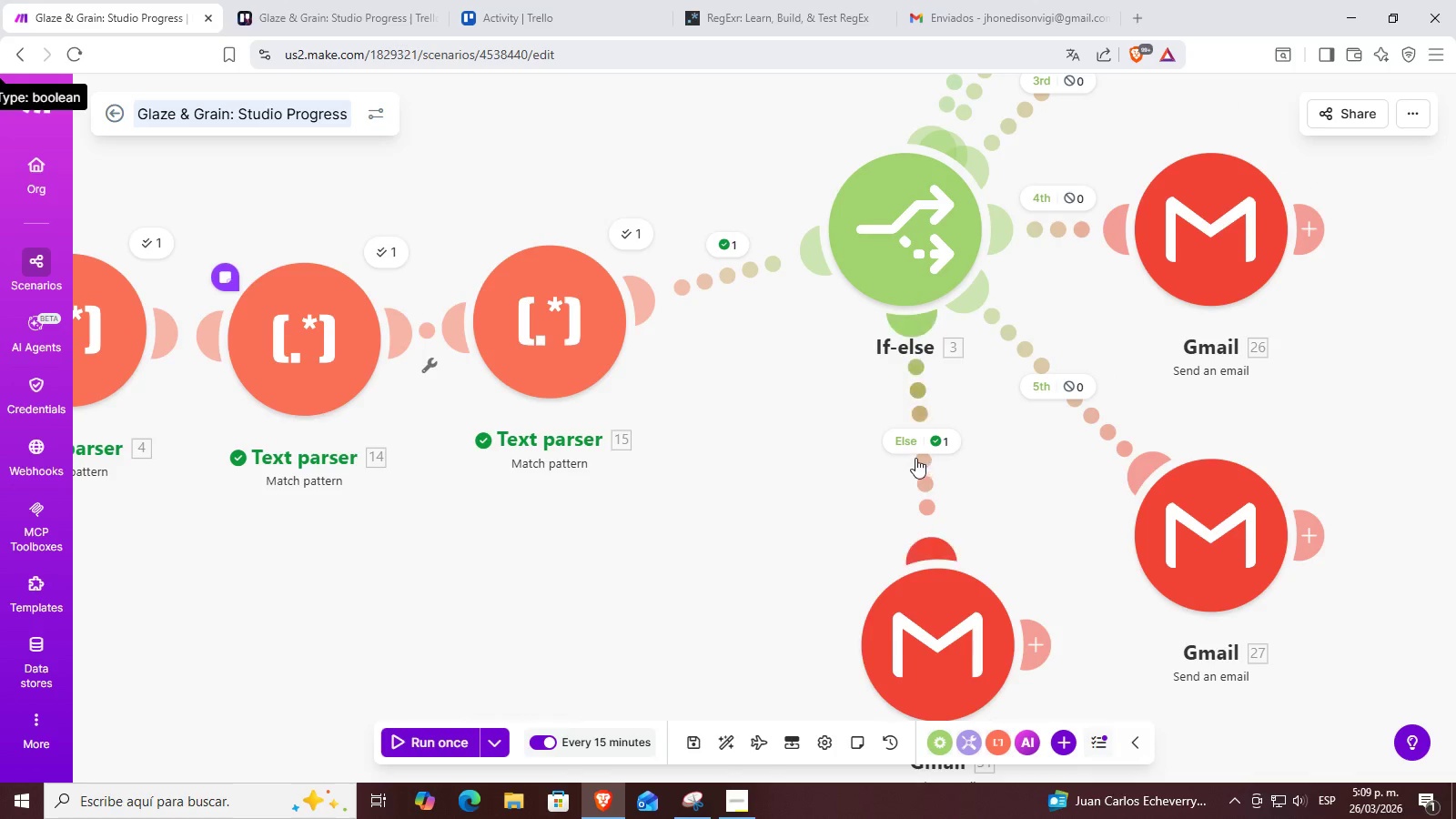 
scroll: coordinate [902, 486], scroll_direction: up, amount: 3.0
 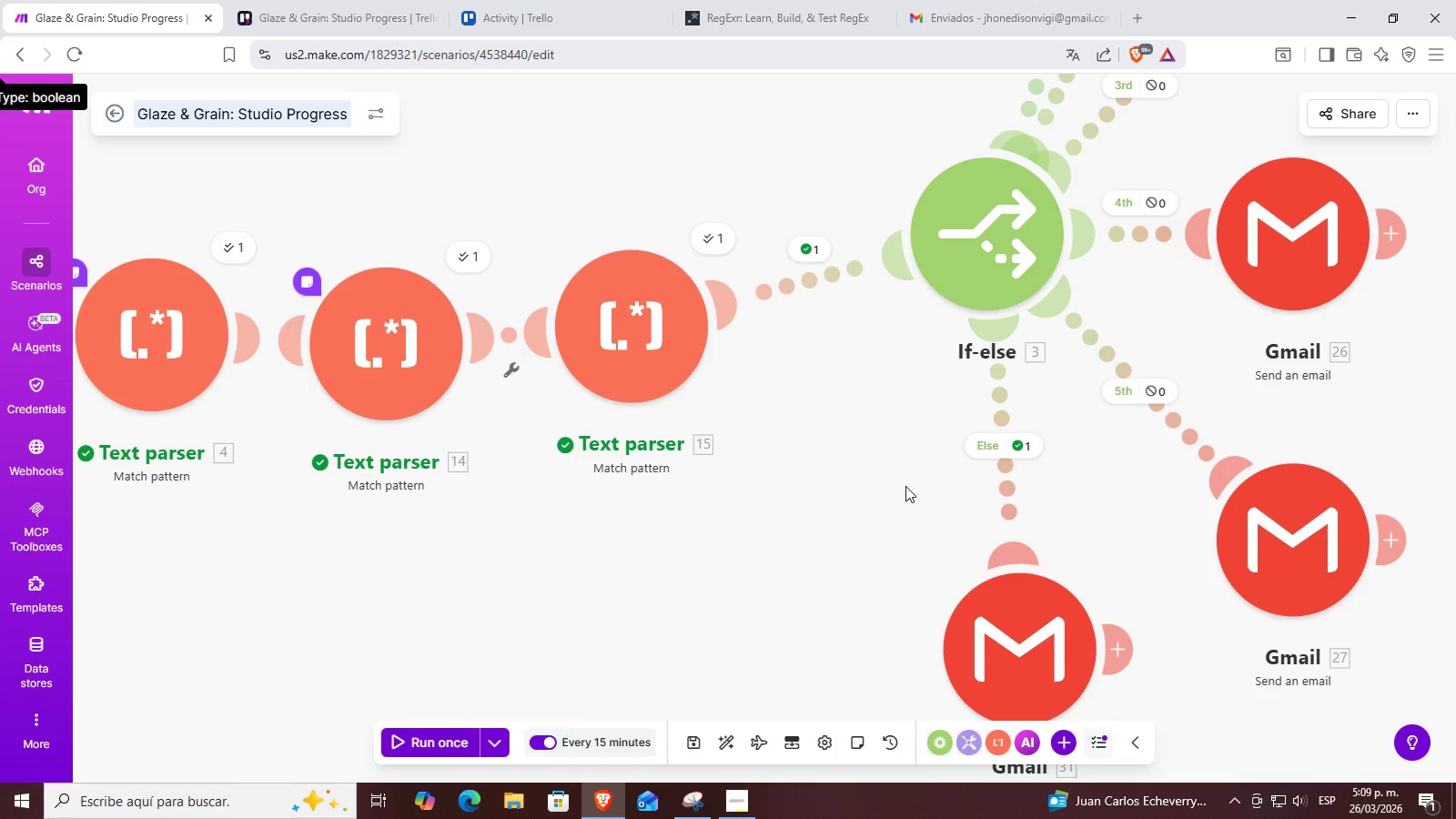 
left_click([925, 447])
 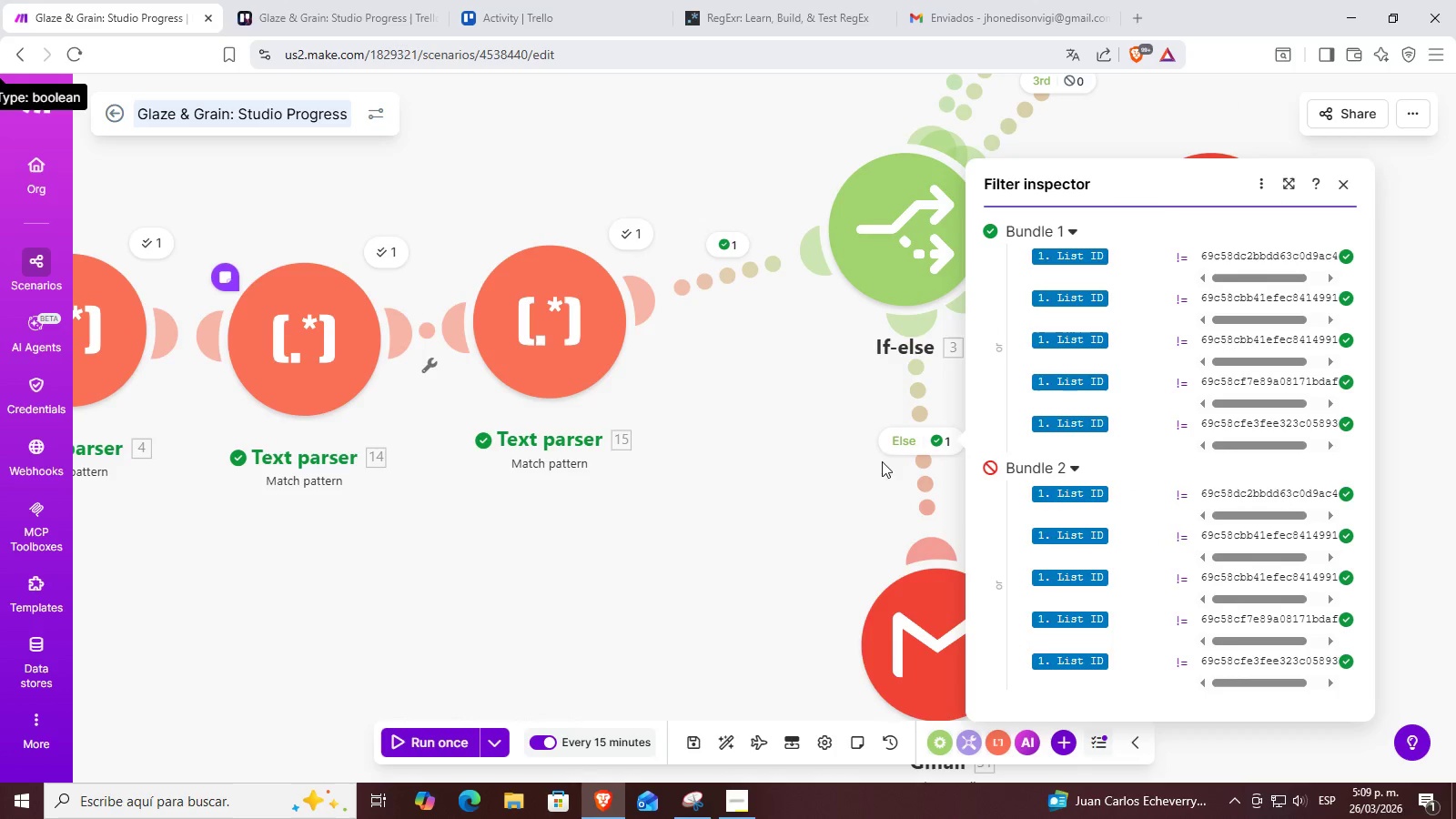 
double_click([897, 618])
 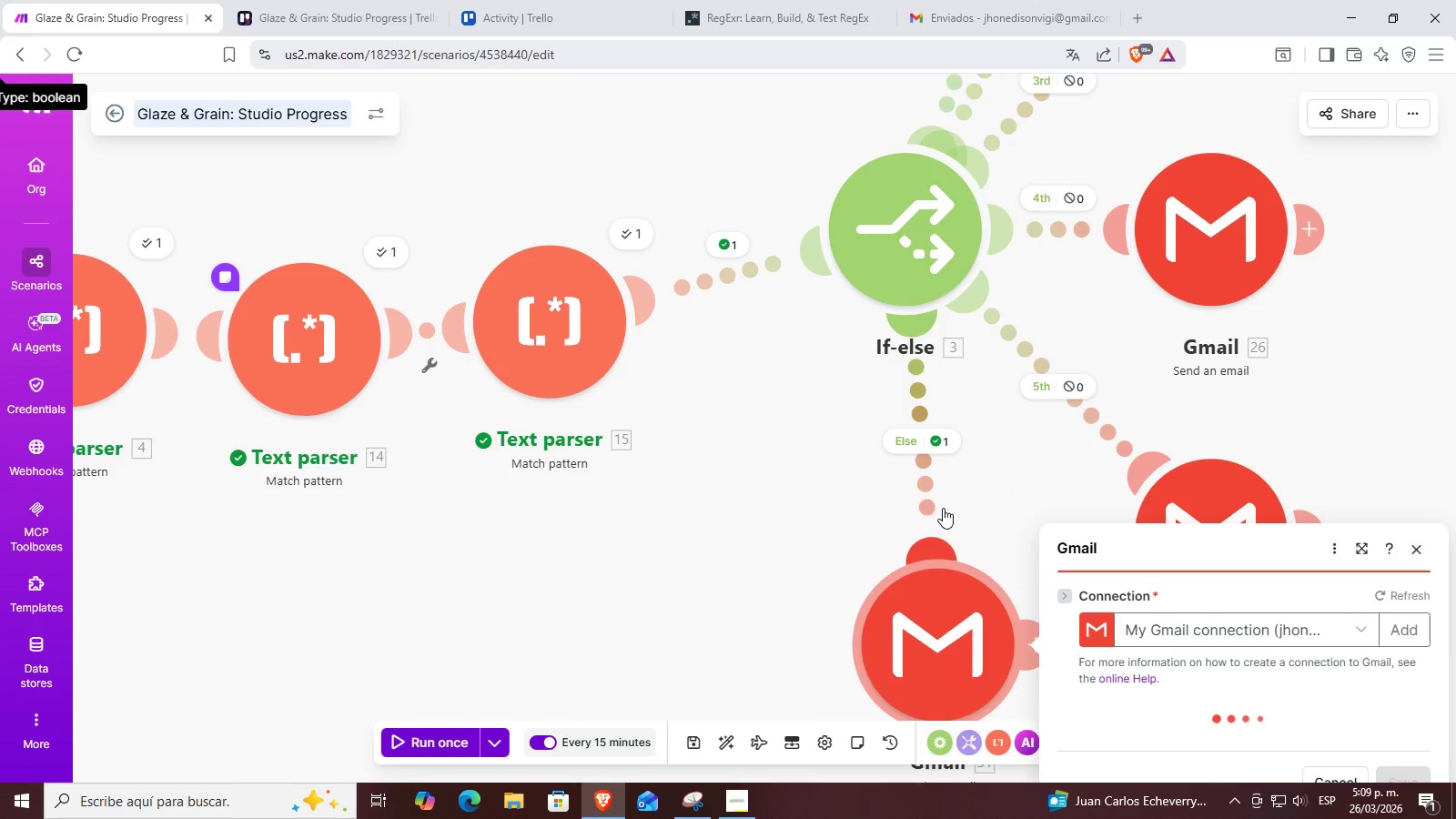 
left_click_drag(start_coordinate=[845, 571], to_coordinate=[793, 433])
 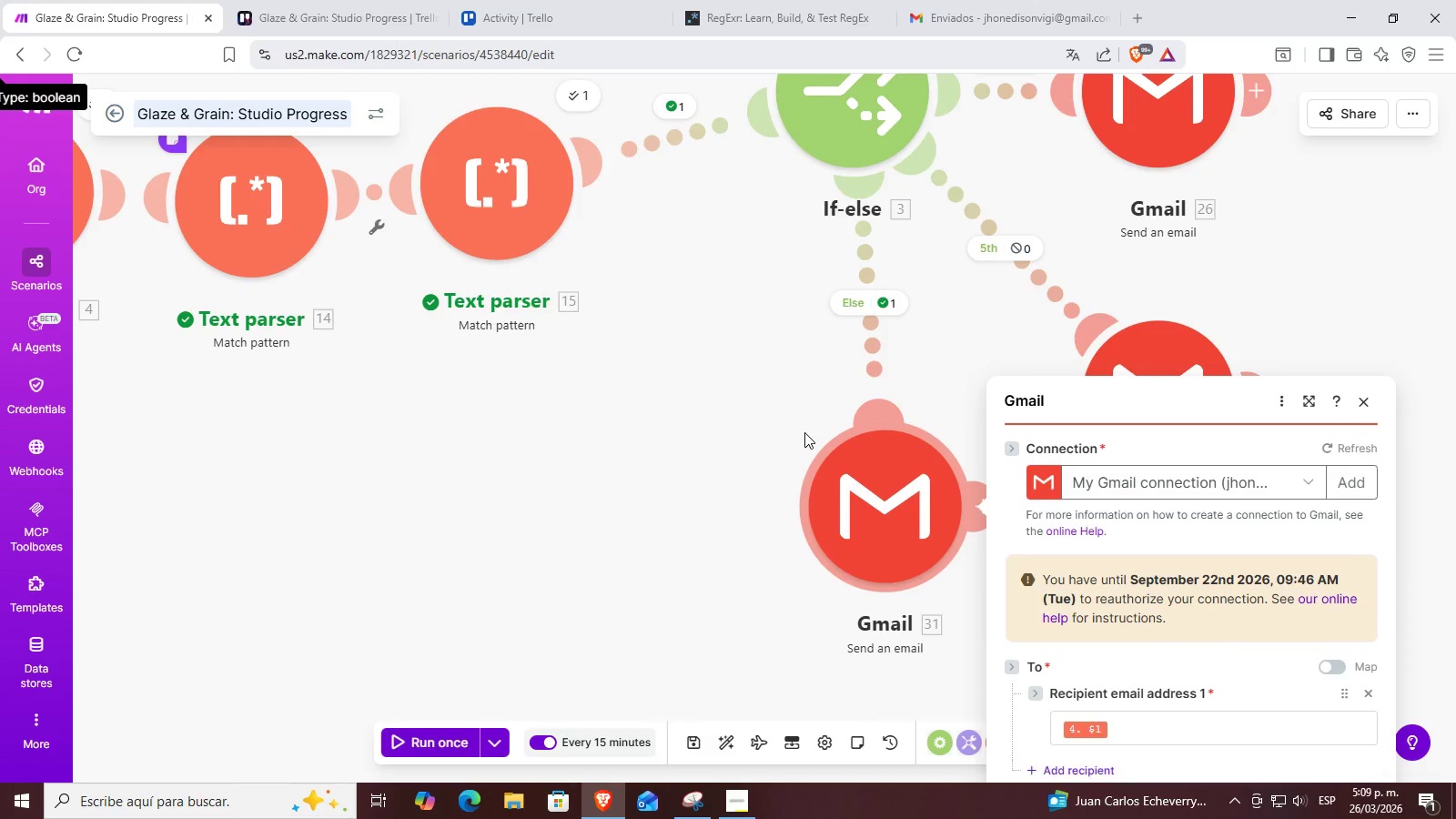 
scroll: coordinate [1228, 514], scroll_direction: down, amount: 3.0
 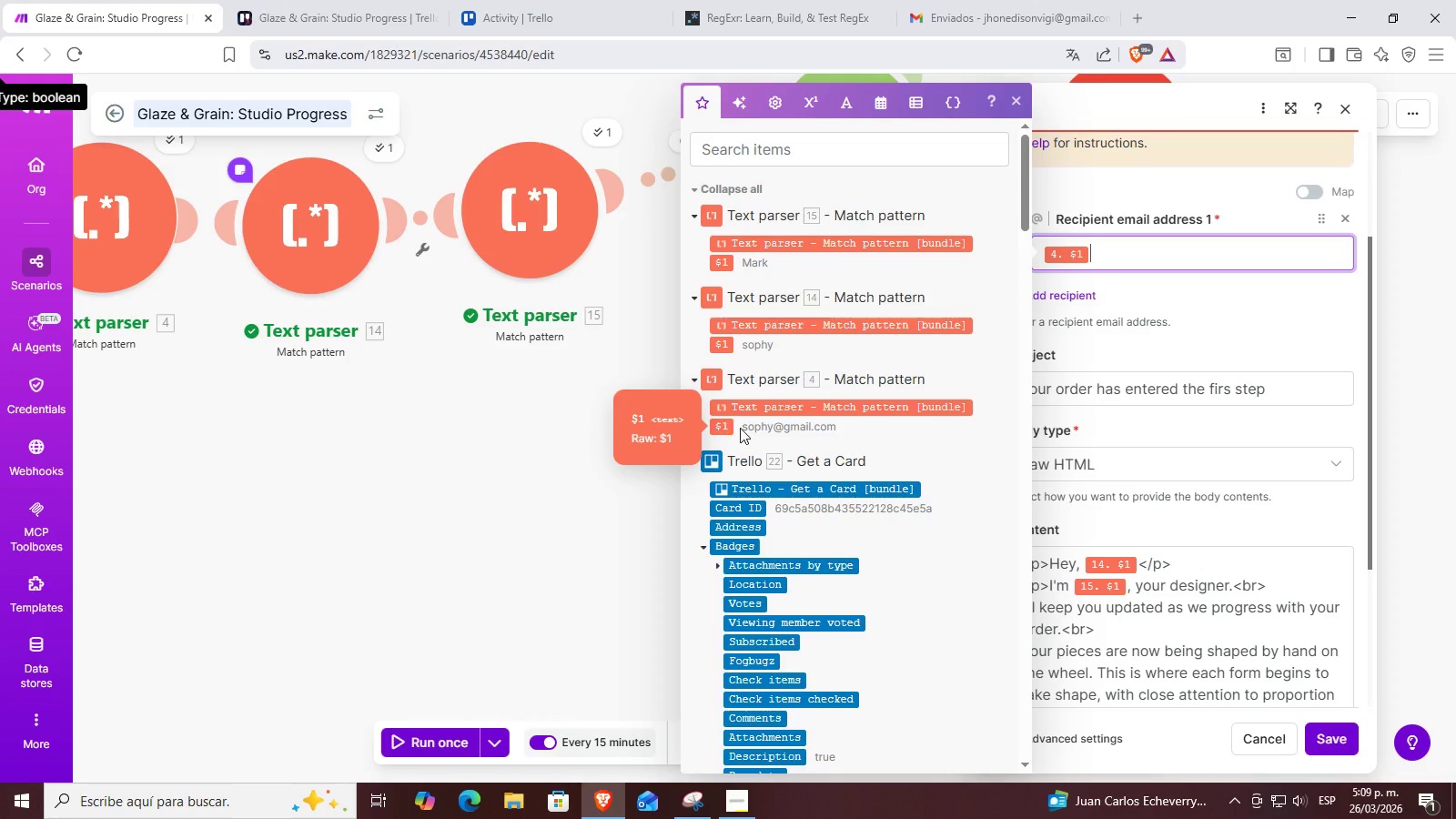 
wait(5.33)
 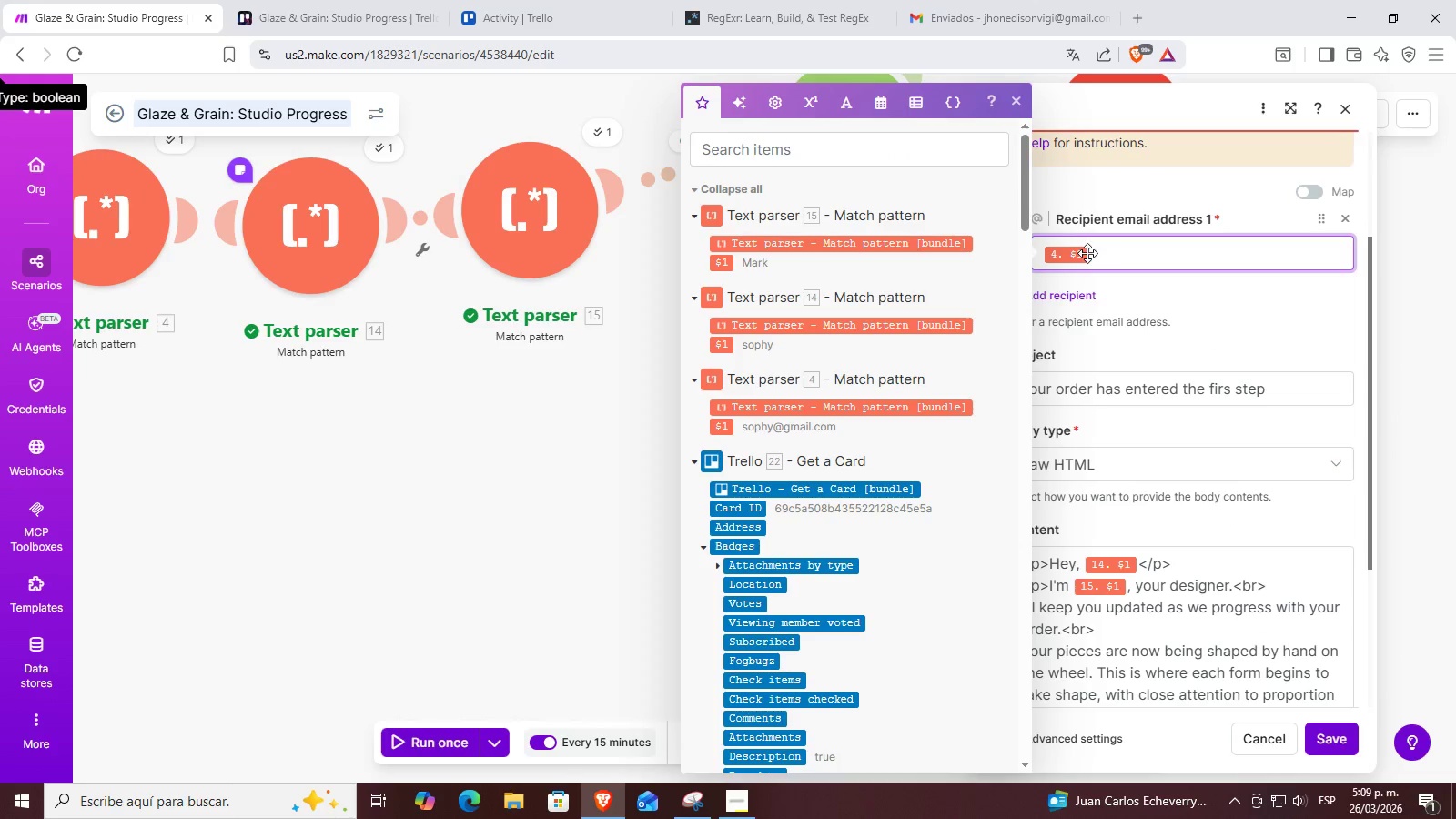 
scroll: coordinate [1333, 673], scroll_direction: down, amount: 2.0
 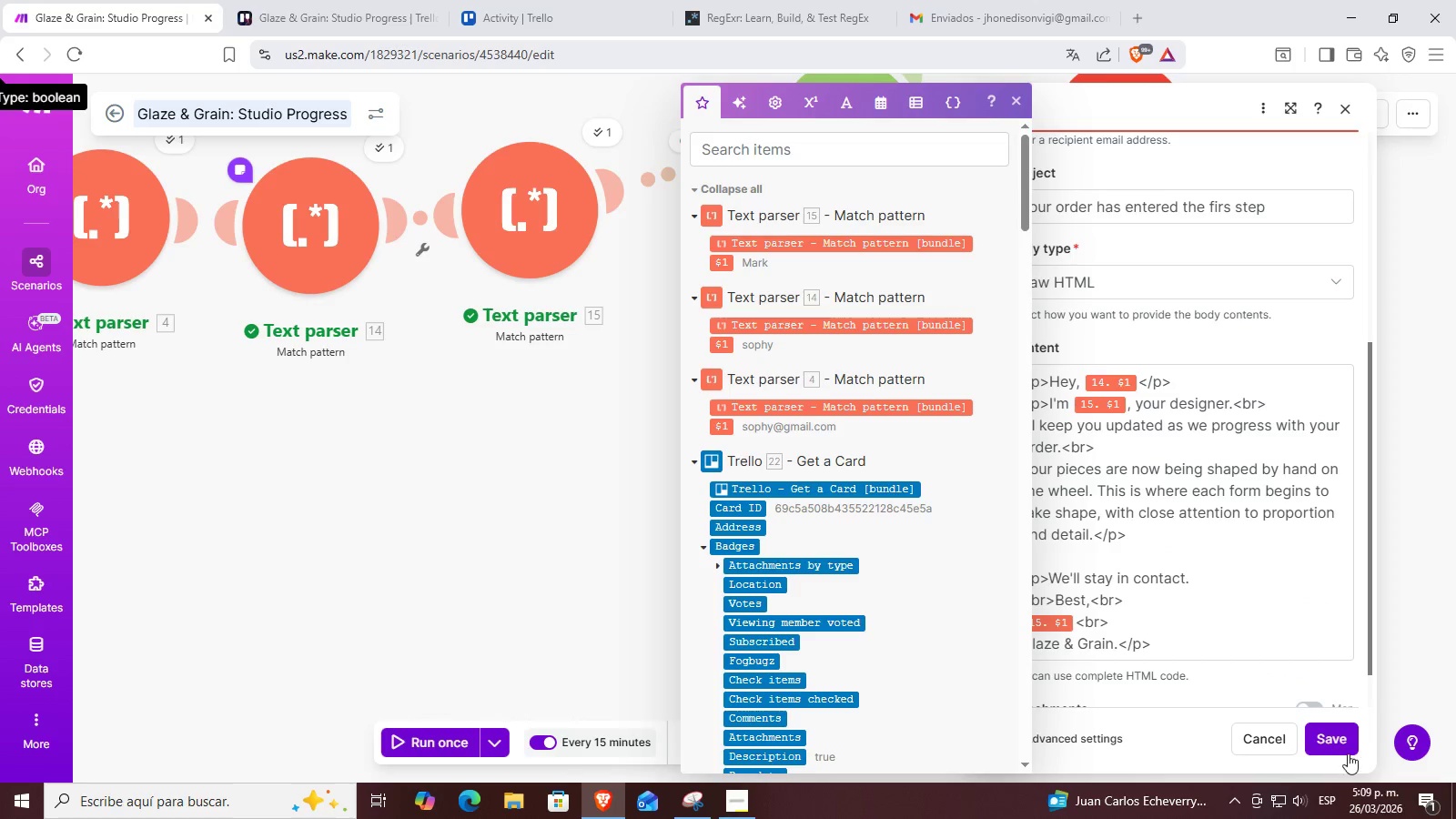 
left_click([1347, 749])
 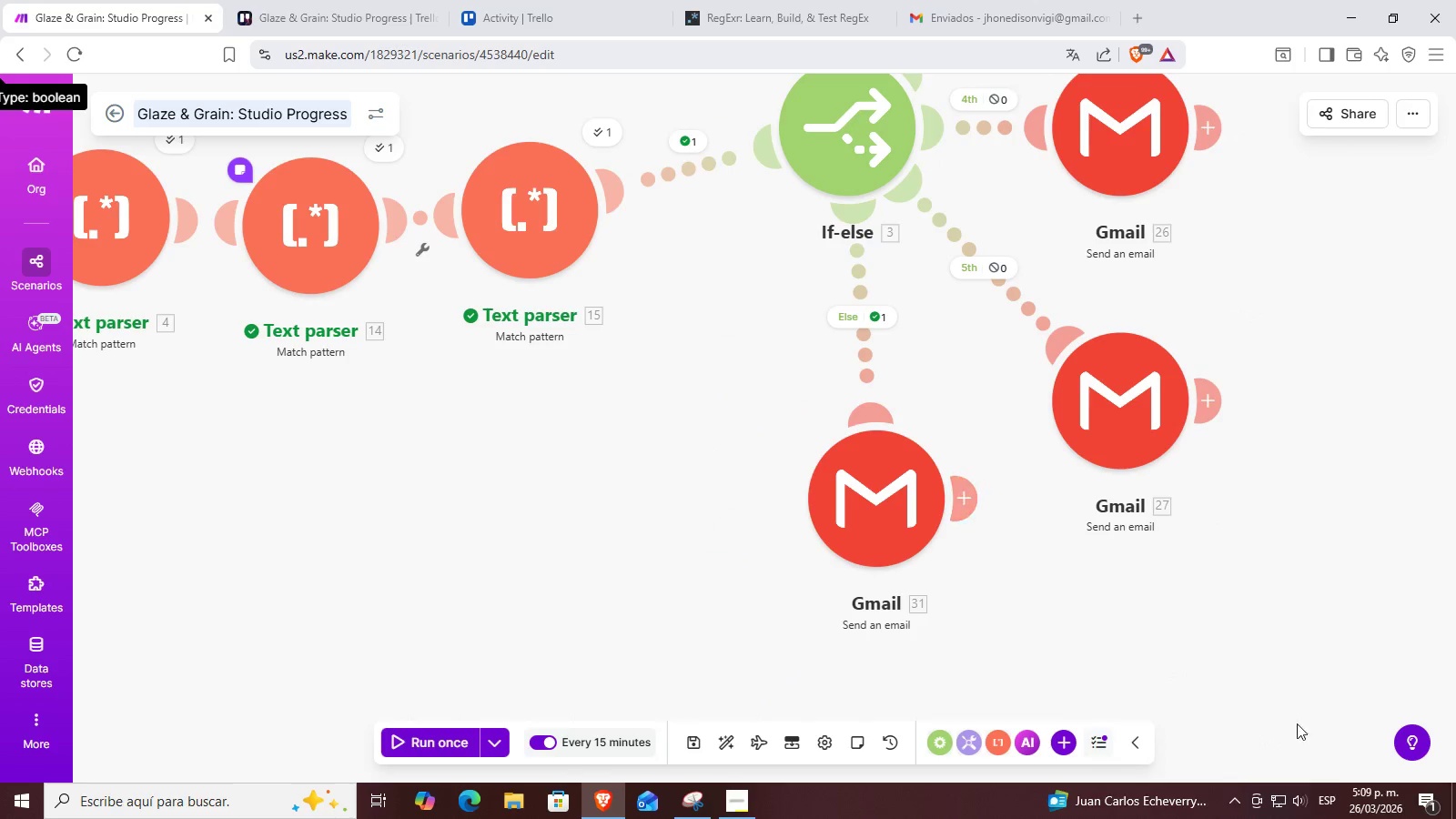 
left_click_drag(start_coordinate=[1196, 630], to_coordinate=[1156, 623])
 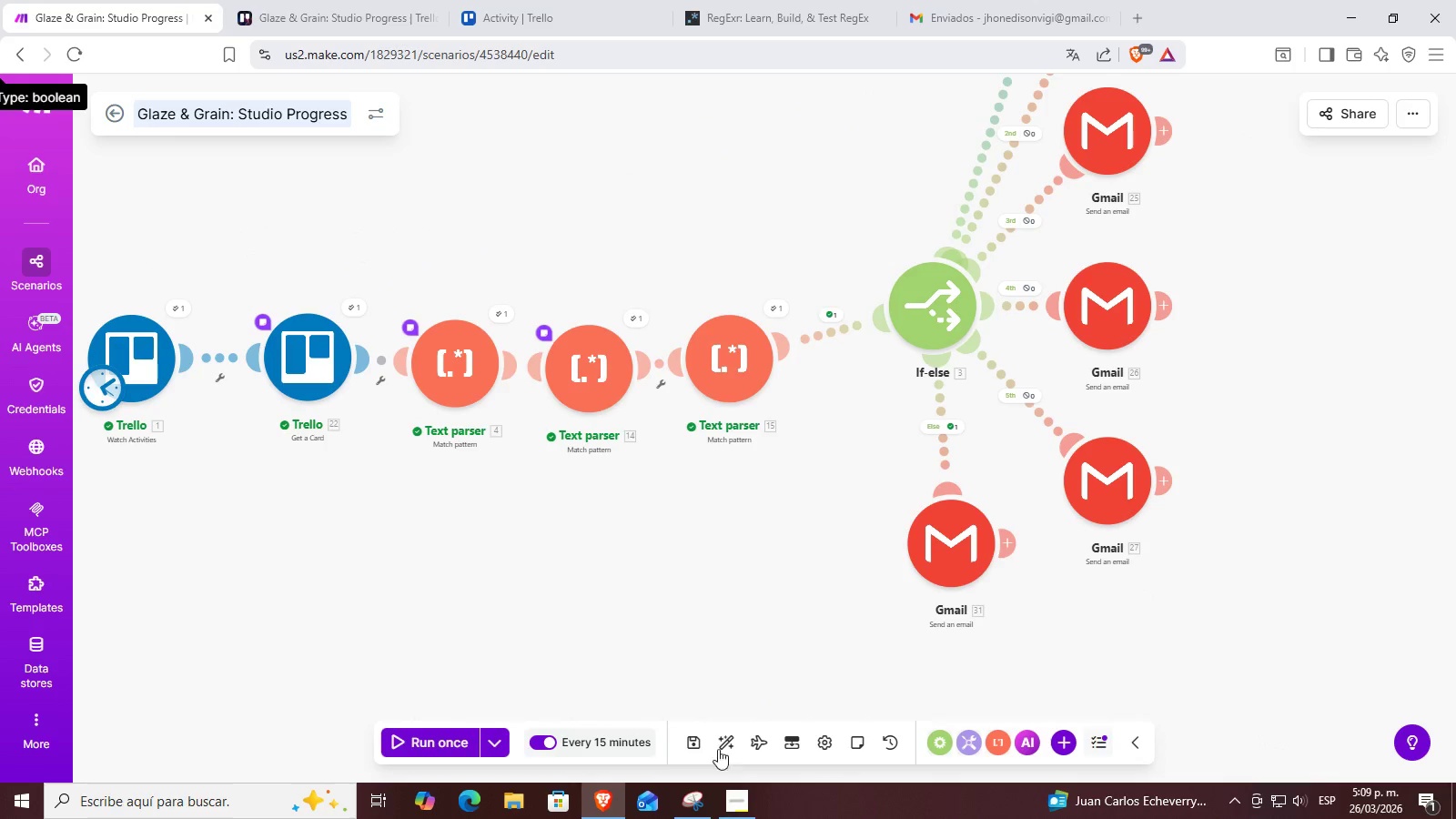 
scroll: coordinate [1196, 641], scroll_direction: down, amount: 3.0
 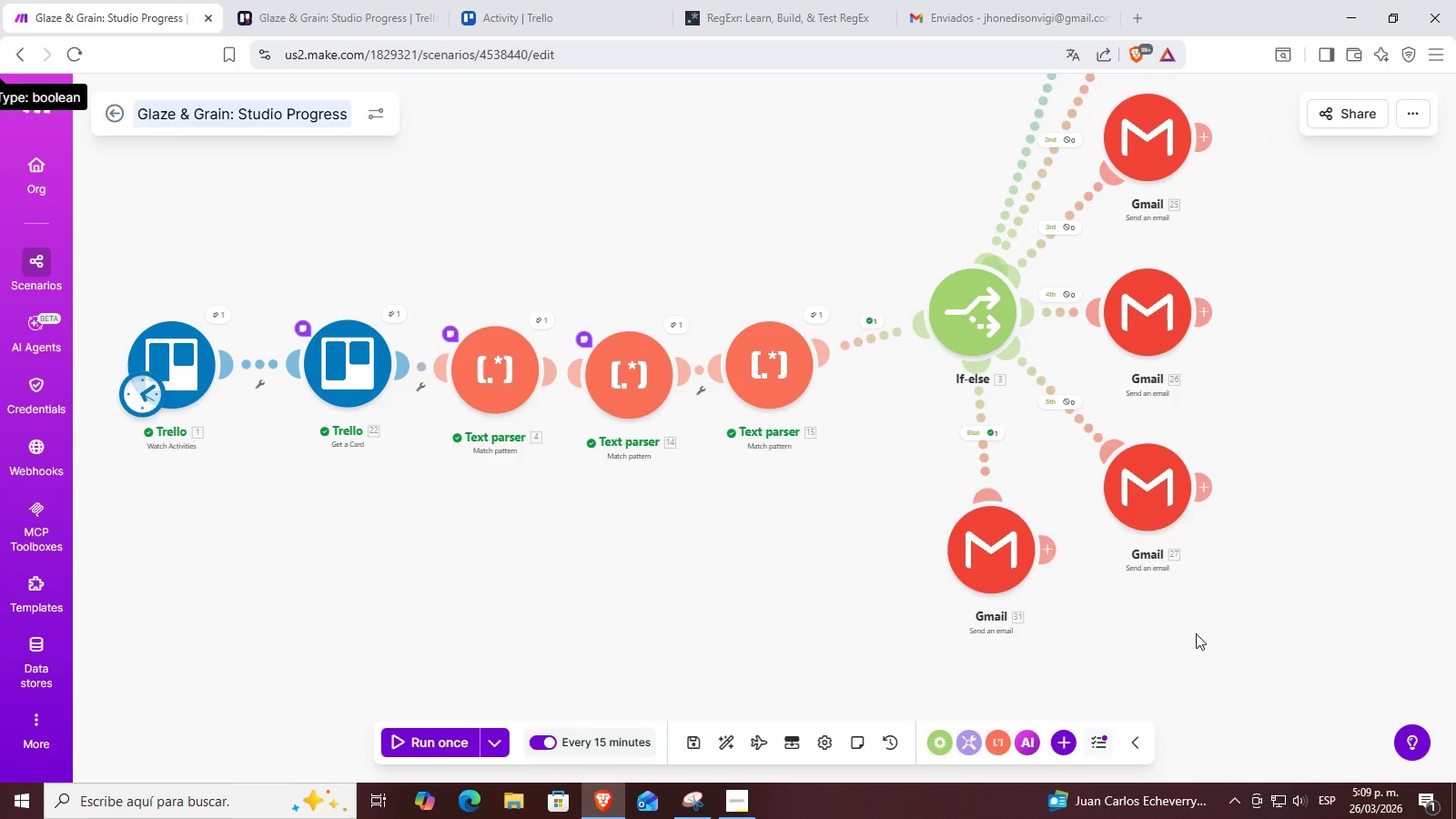 
left_click_drag(start_coordinate=[503, 570], to_coordinate=[803, 617])
 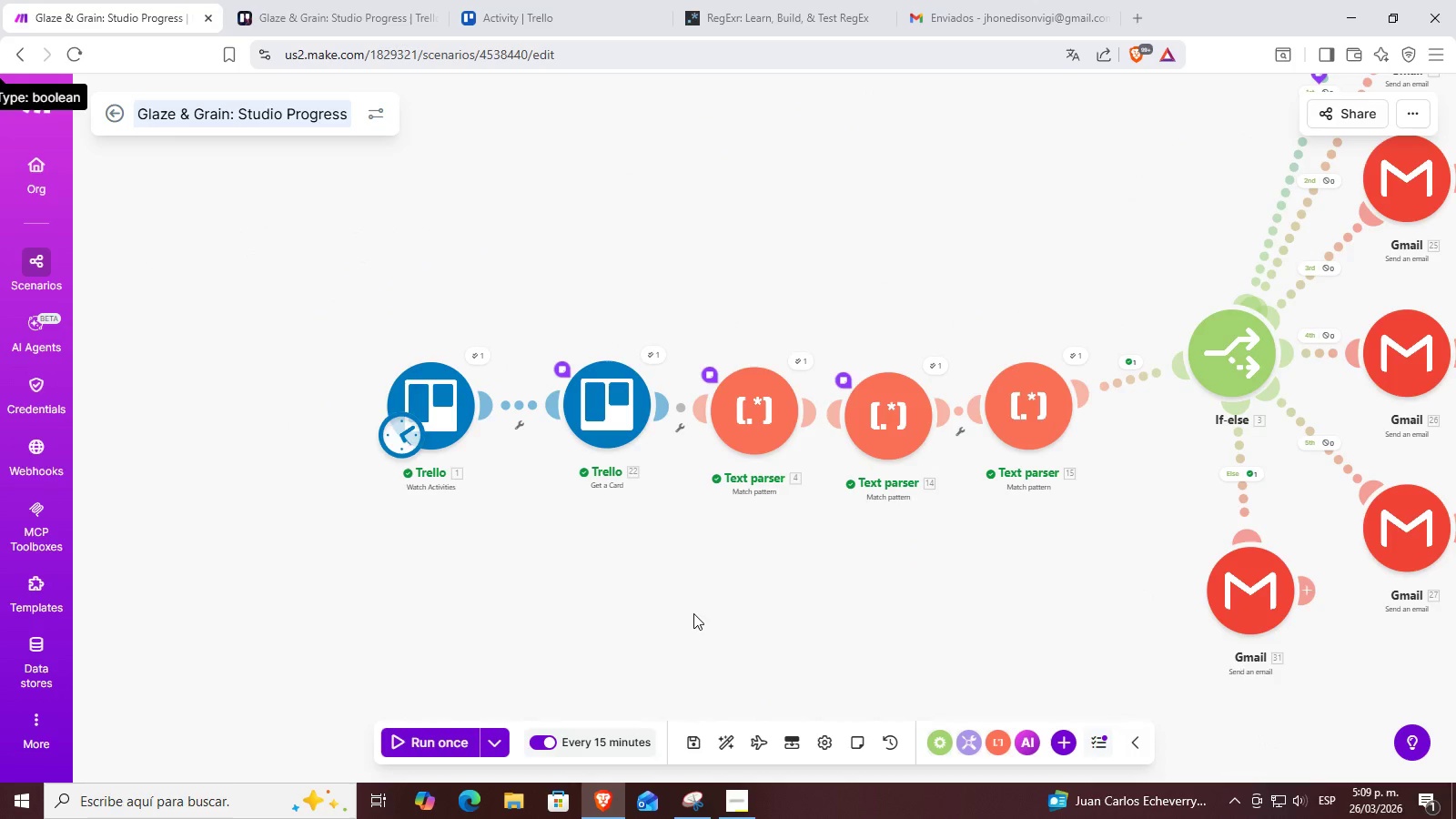 
left_click_drag(start_coordinate=[693, 613], to_coordinate=[622, 613])
 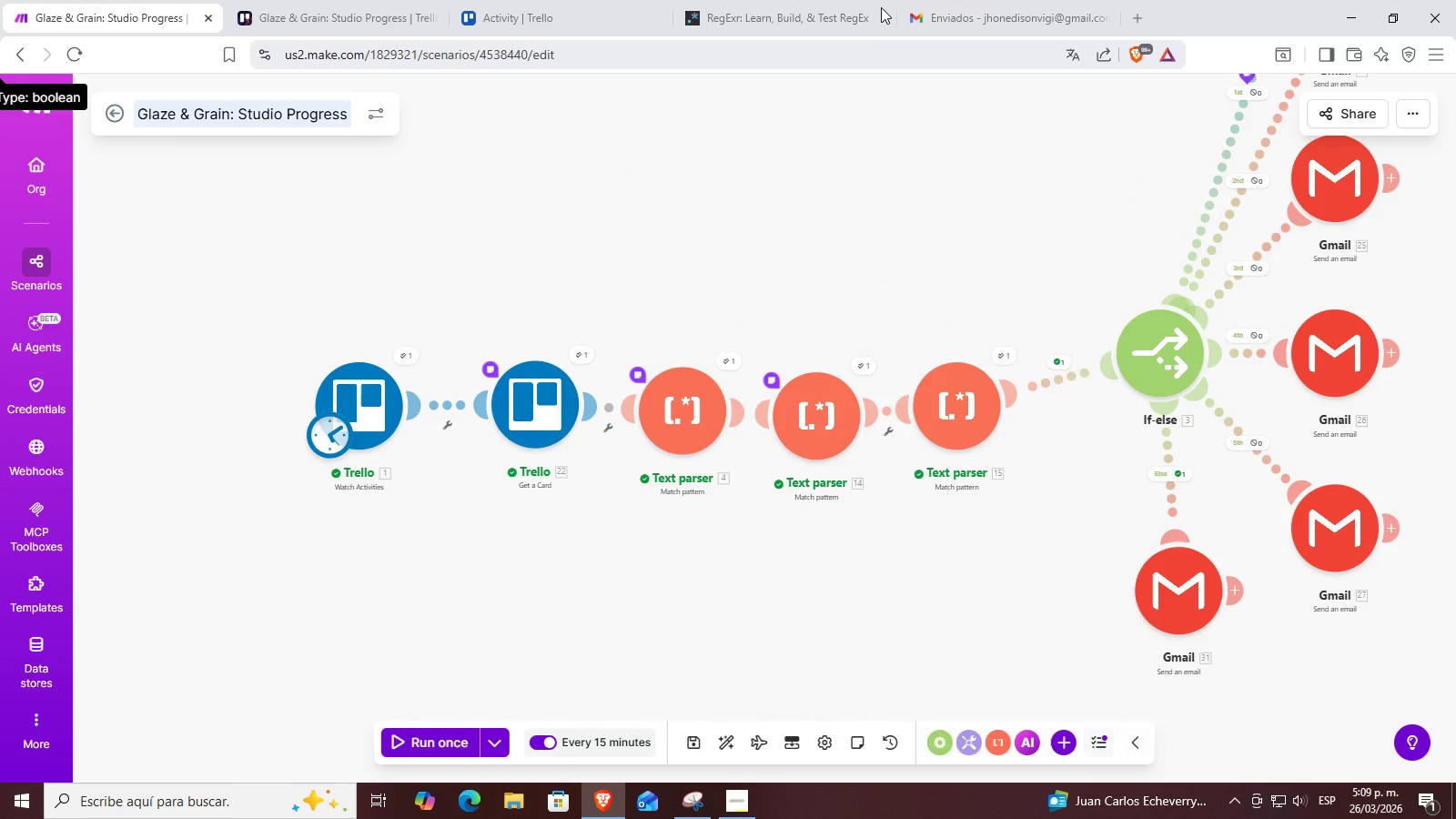 
left_click([967, 0])
 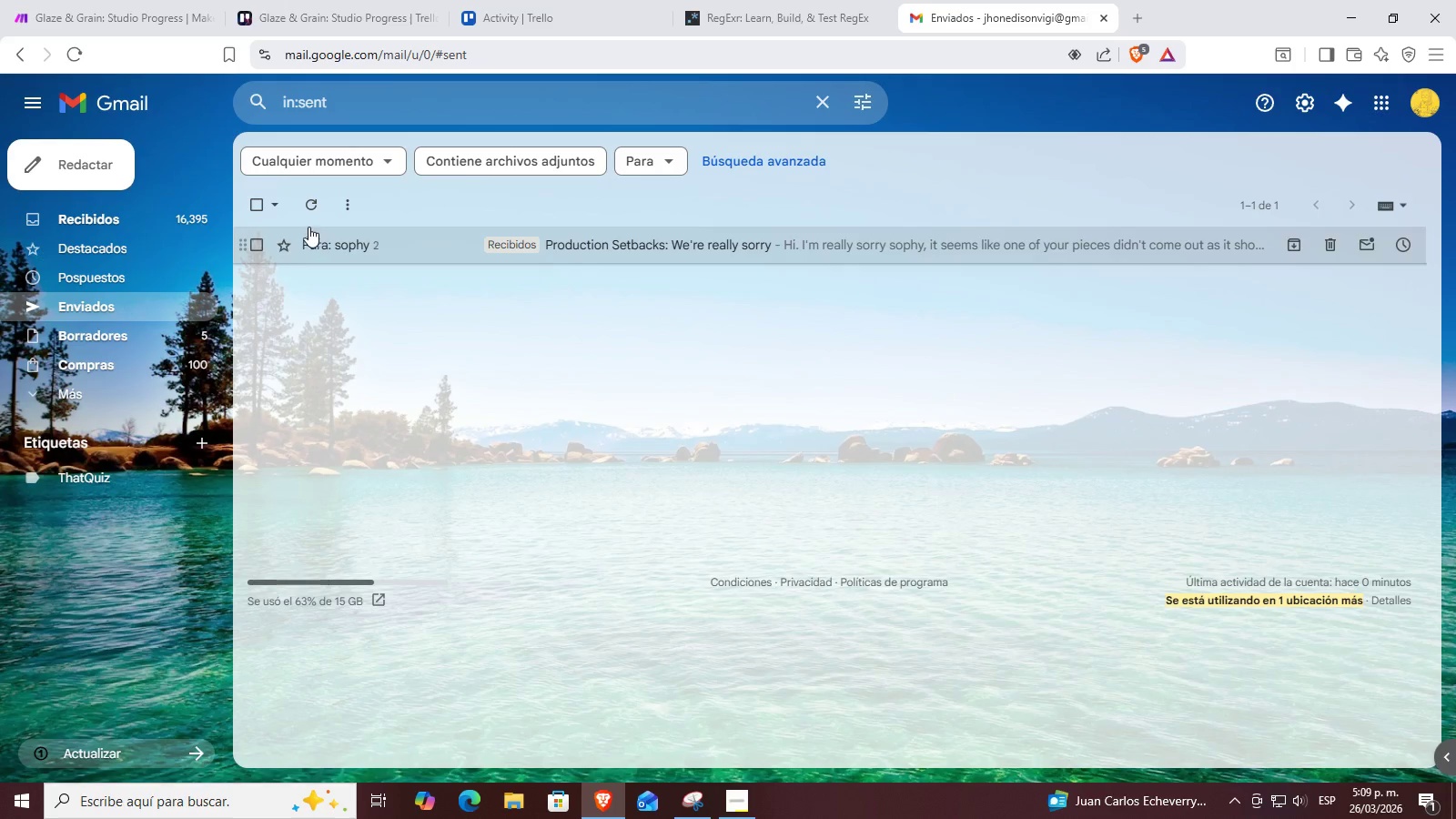 
left_click([305, 209])
 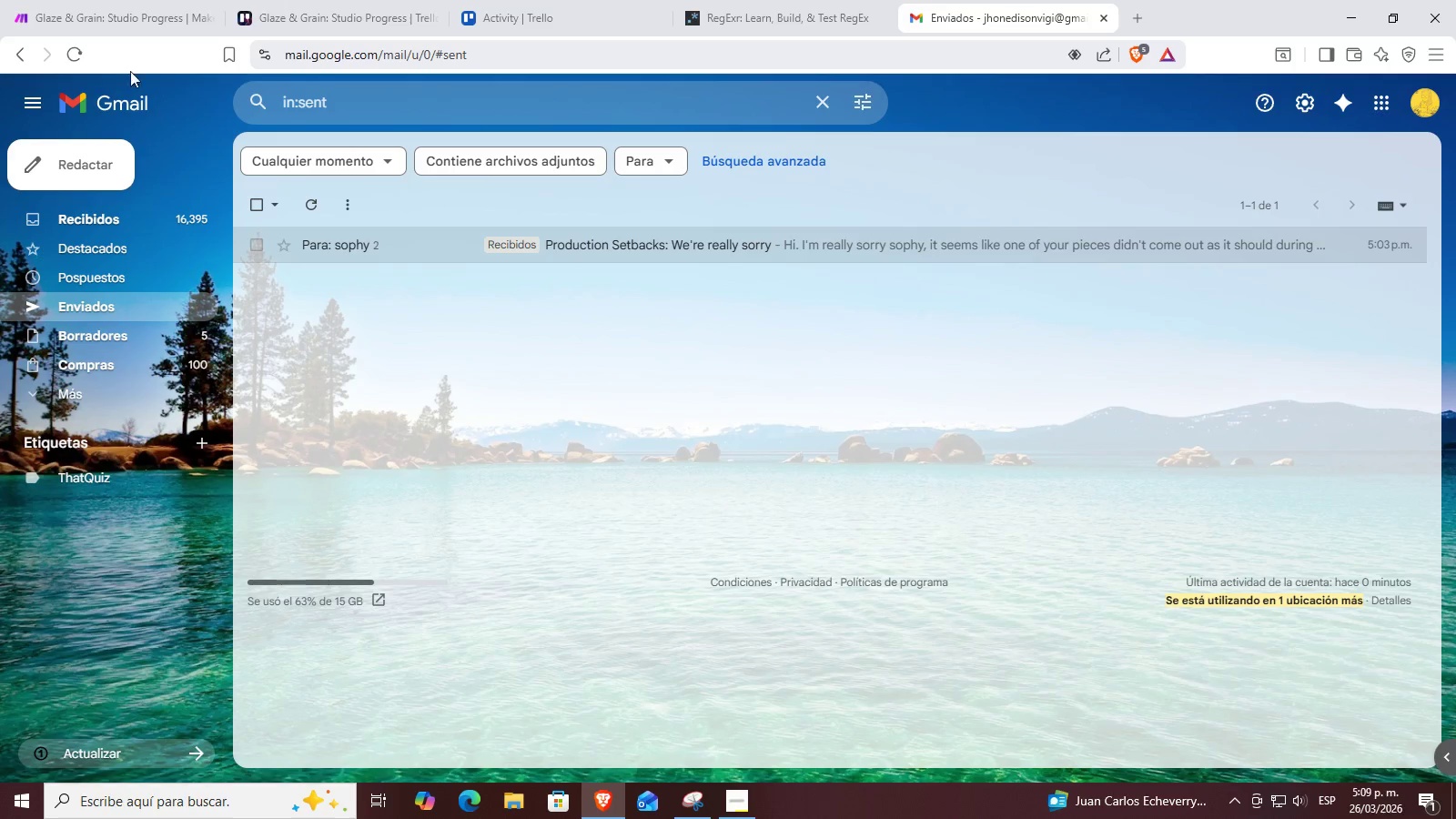 
left_click([56, 0])
 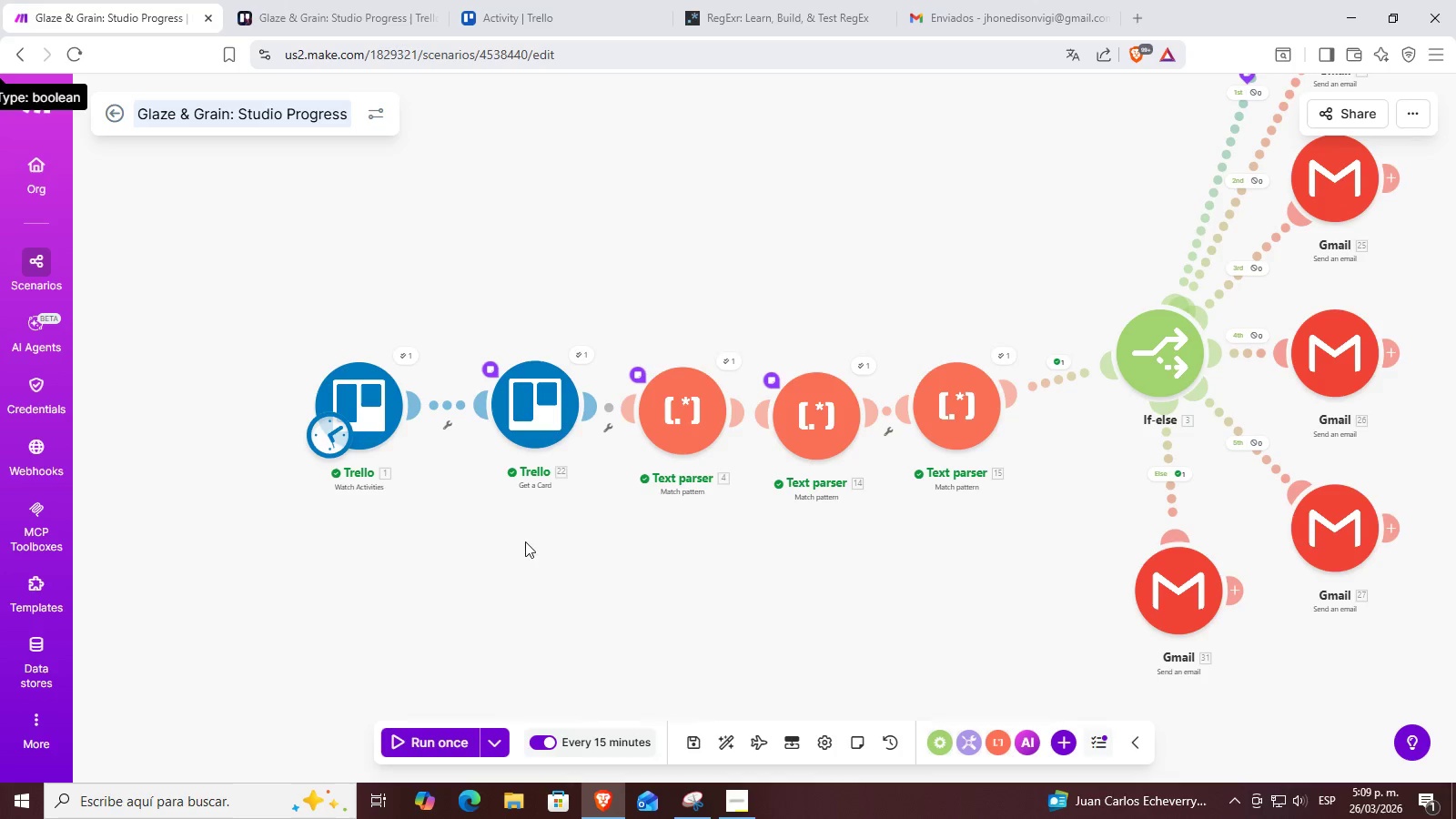 
left_click_drag(start_coordinate=[521, 570], to_coordinate=[469, 550])
 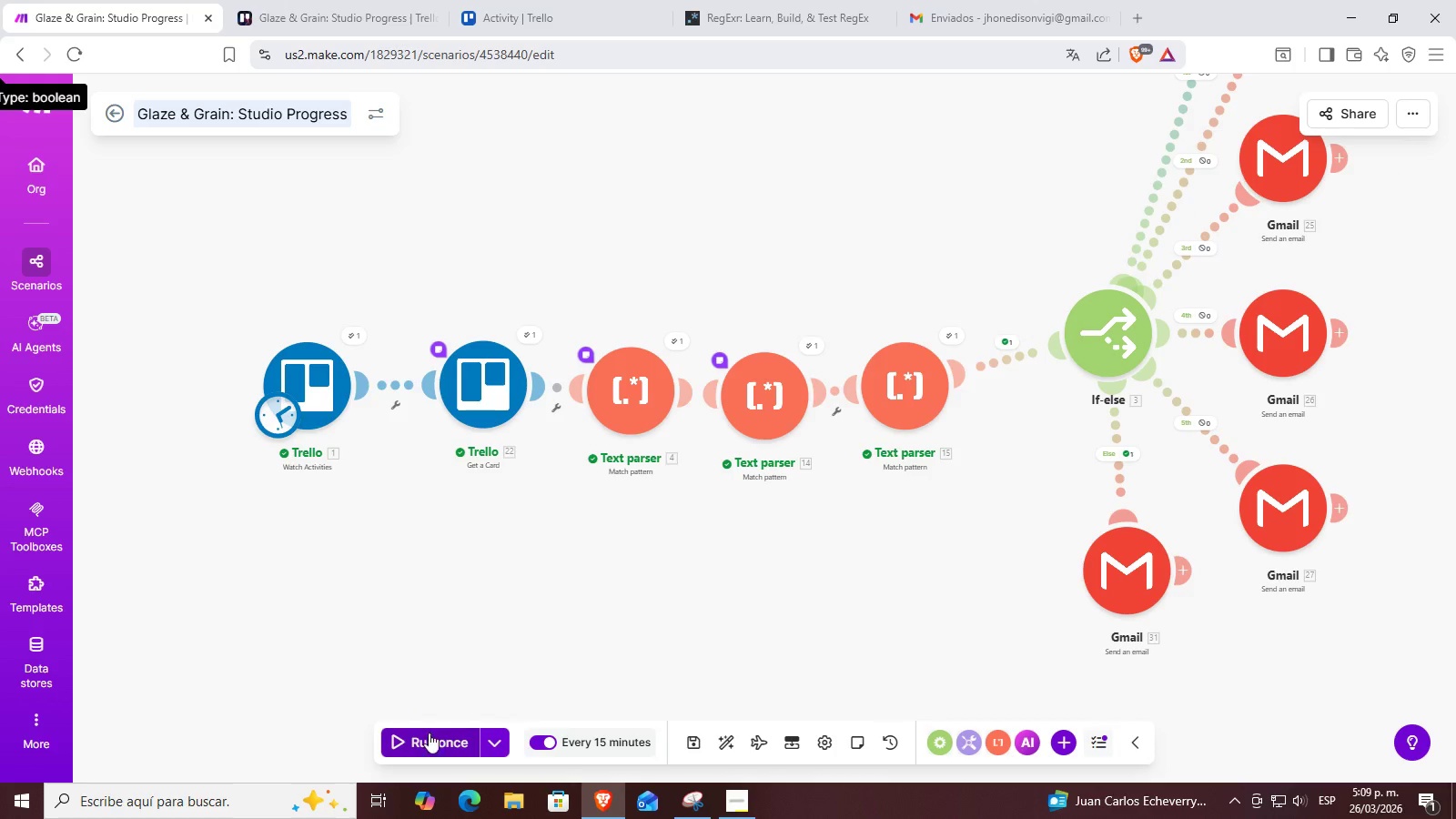 
left_click([433, 739])
 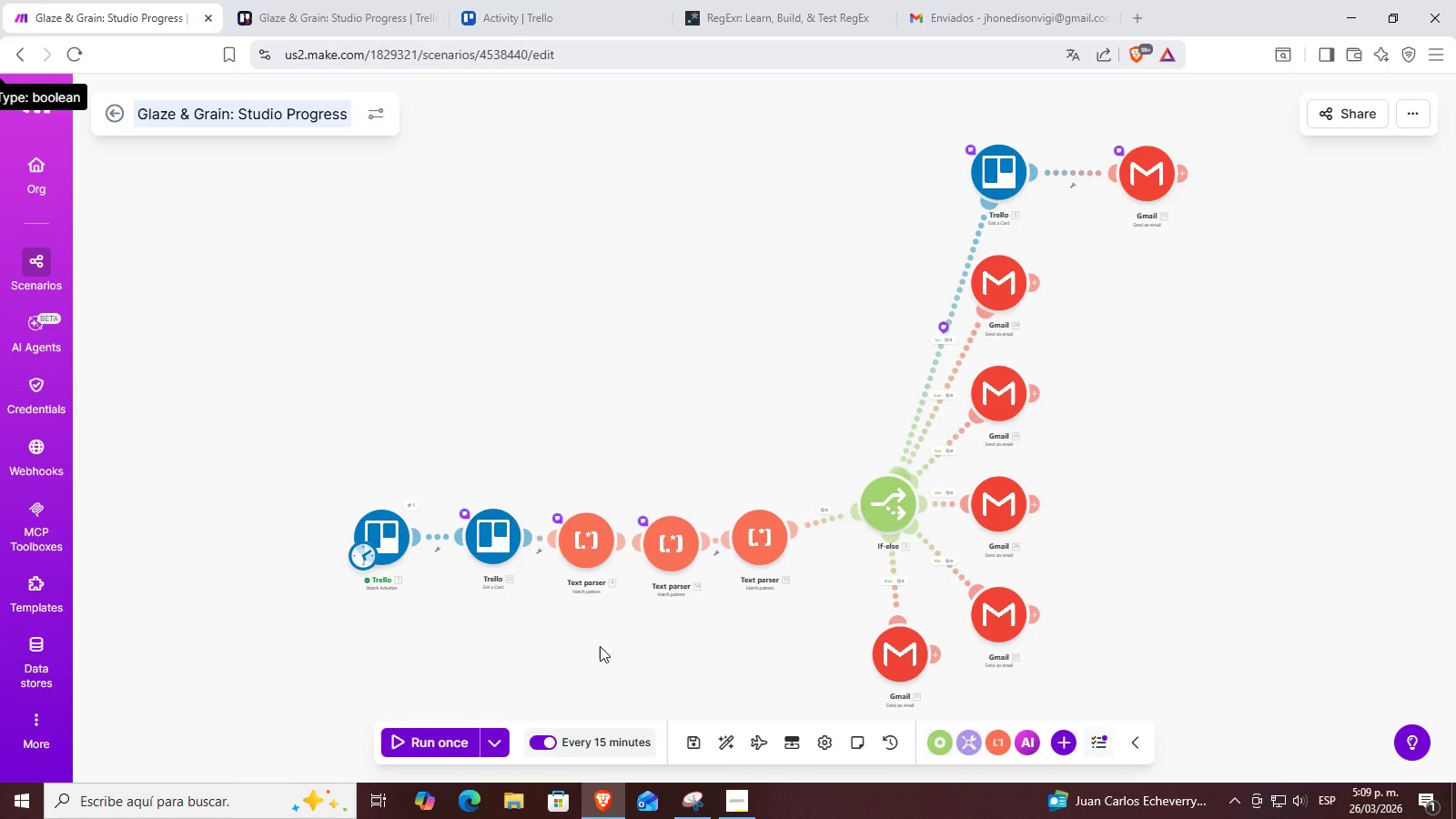 
scroll: coordinate [616, 635], scroll_direction: up, amount: 2.0
 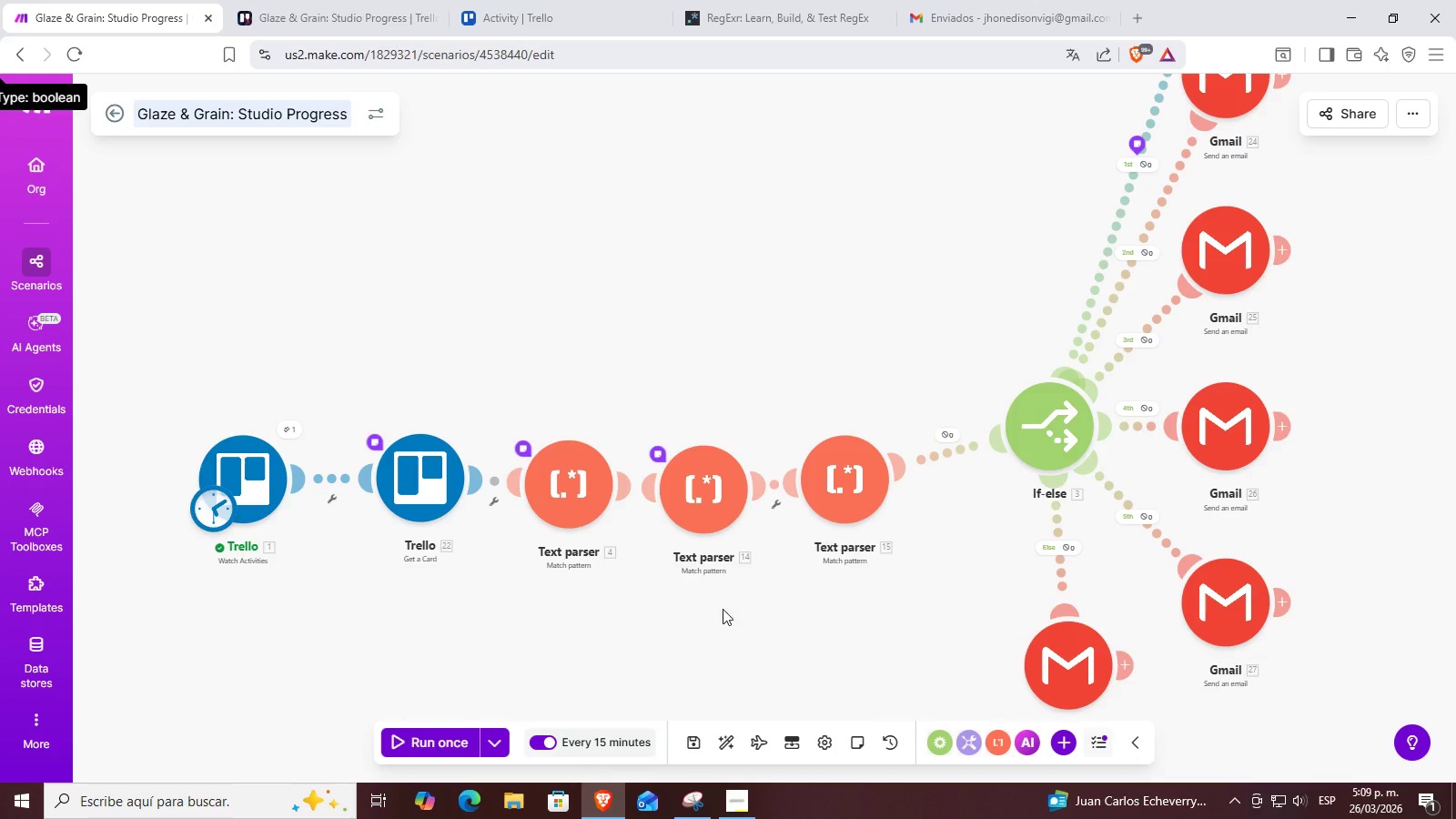 
left_click_drag(start_coordinate=[737, 608], to_coordinate=[733, 591])
 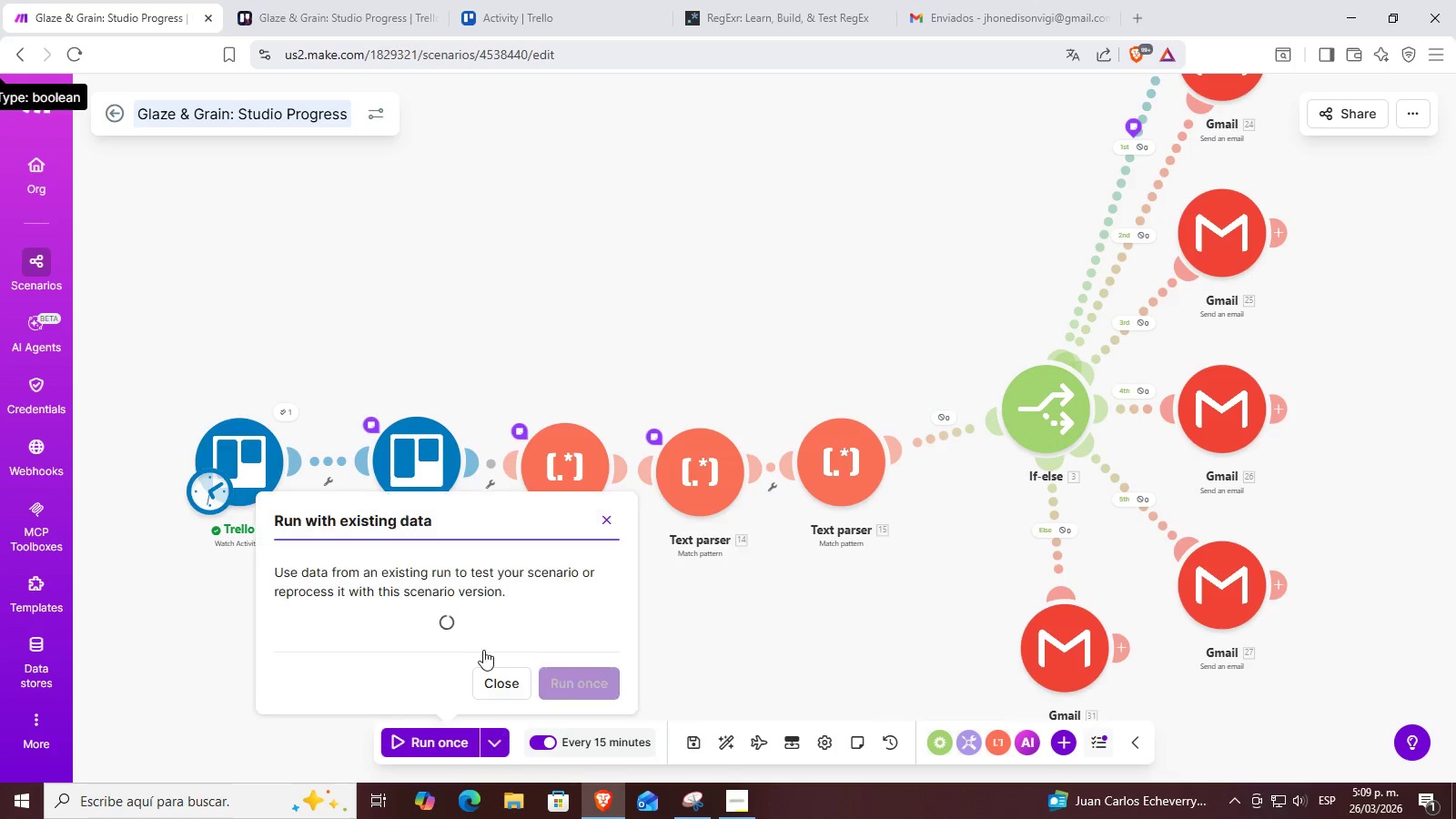 
left_click([446, 608])
 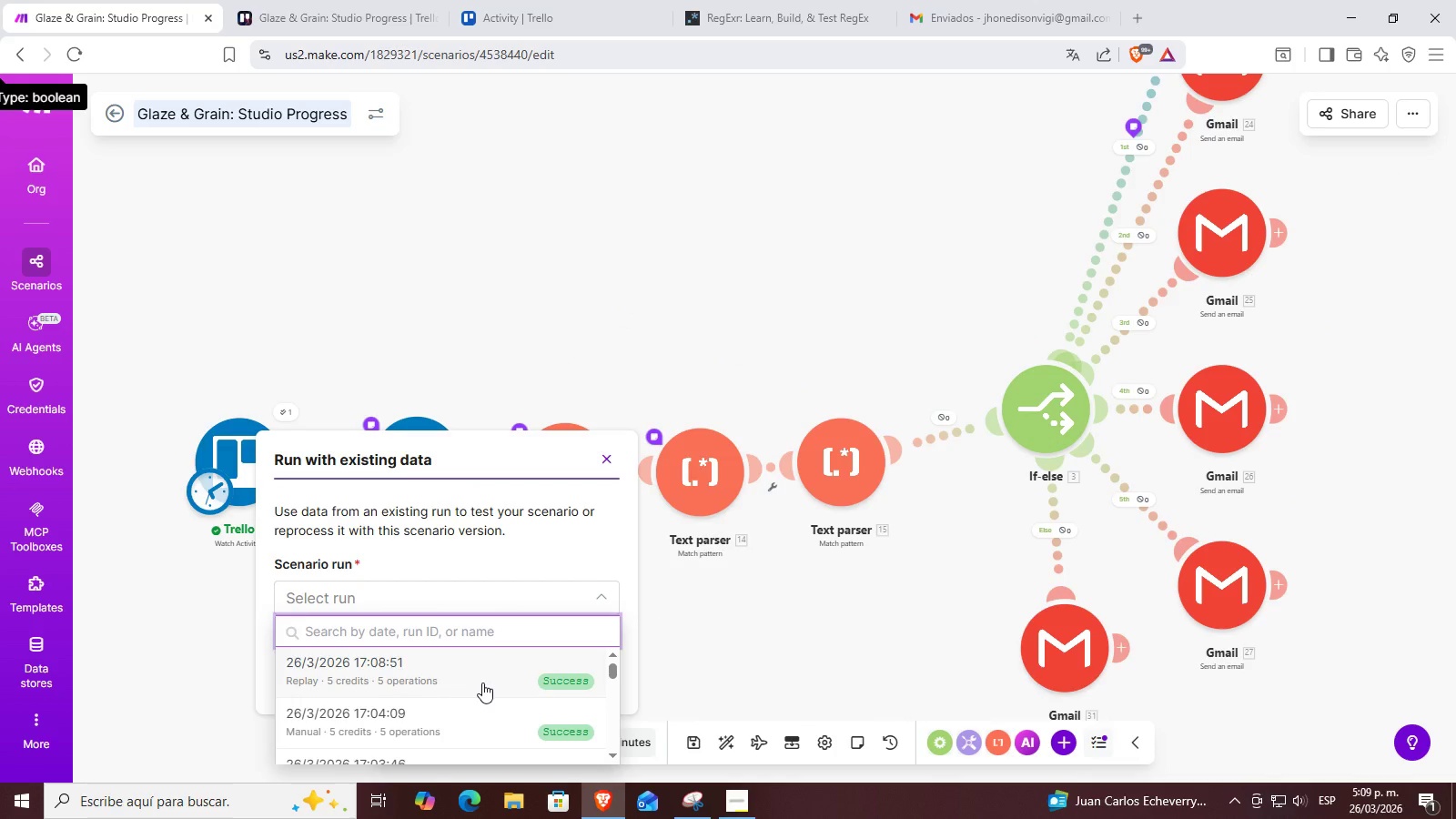 
left_click([490, 681])
 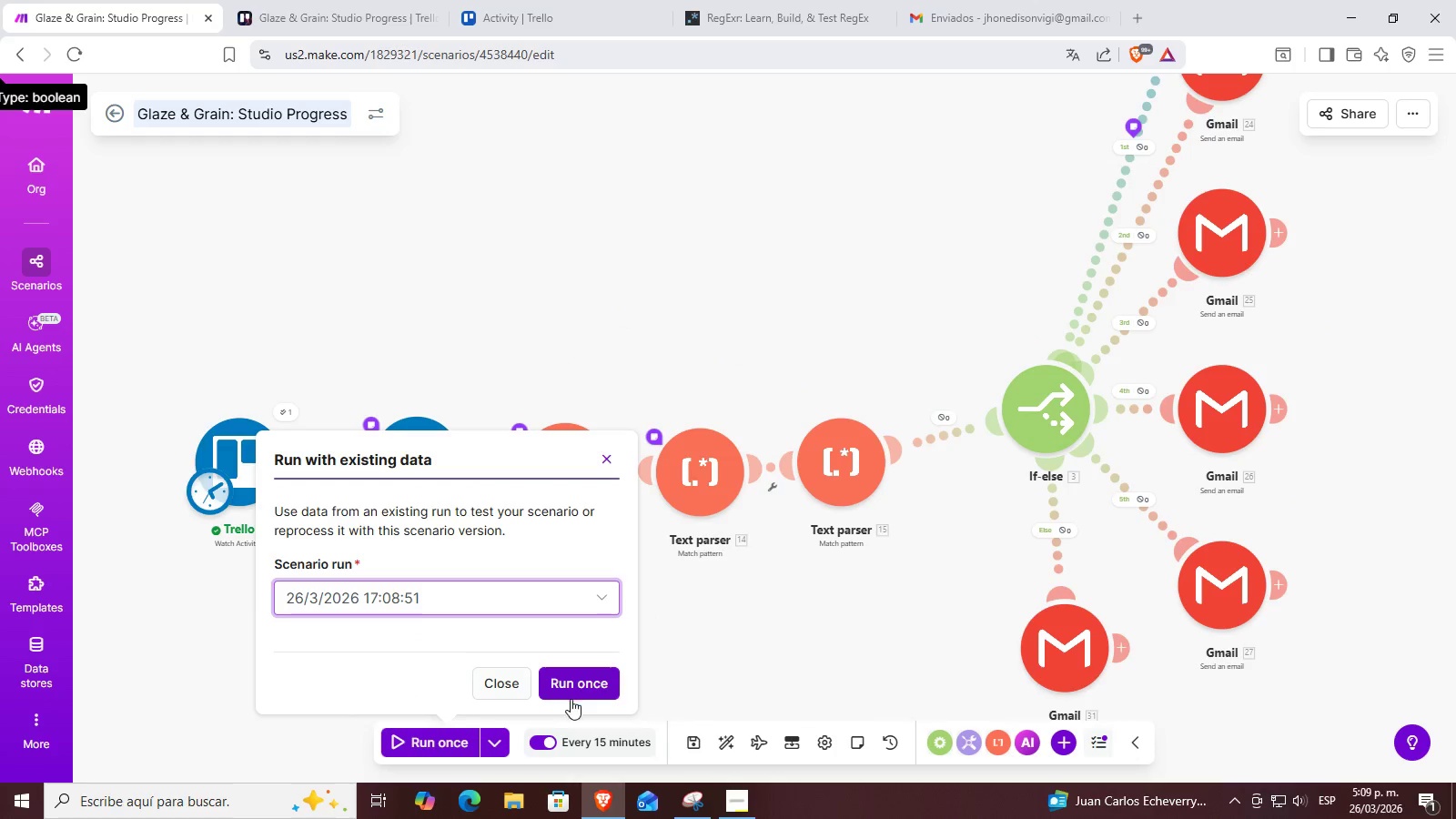 
scroll: coordinate [483, 682], scroll_direction: up, amount: 2.0
 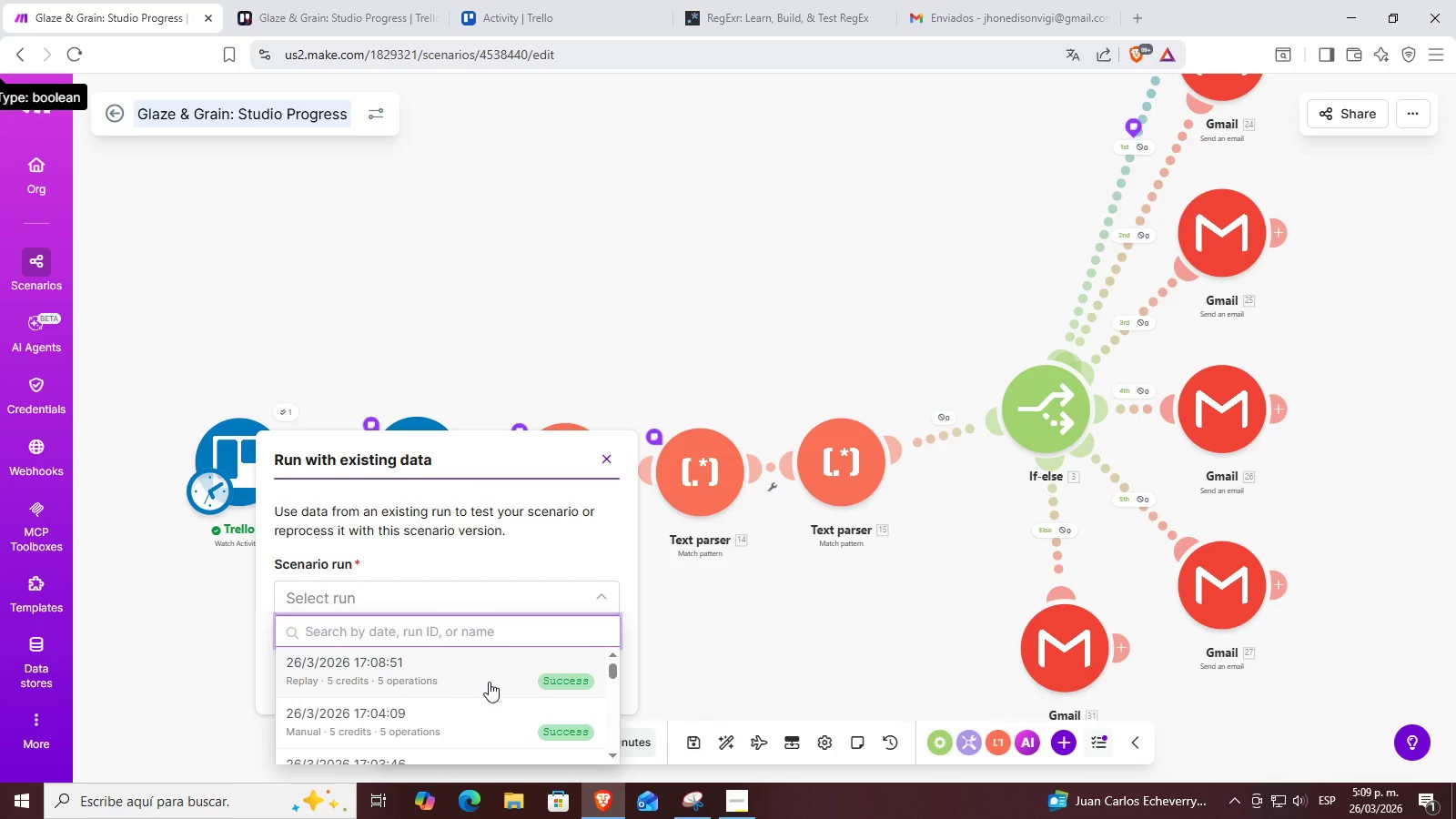 
left_click([580, 680])
 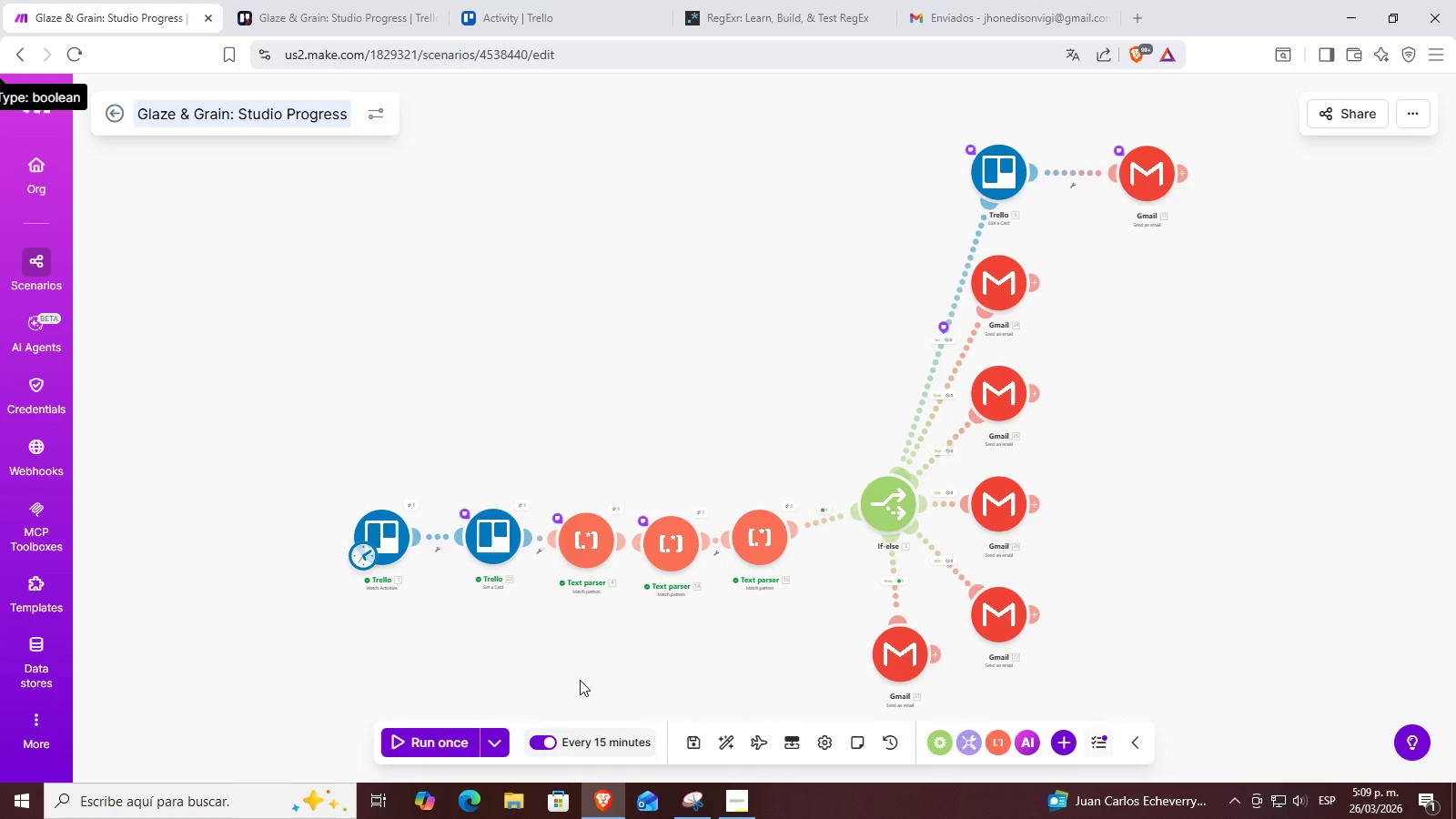 
scroll: coordinate [676, 640], scroll_direction: up, amount: 3.0
 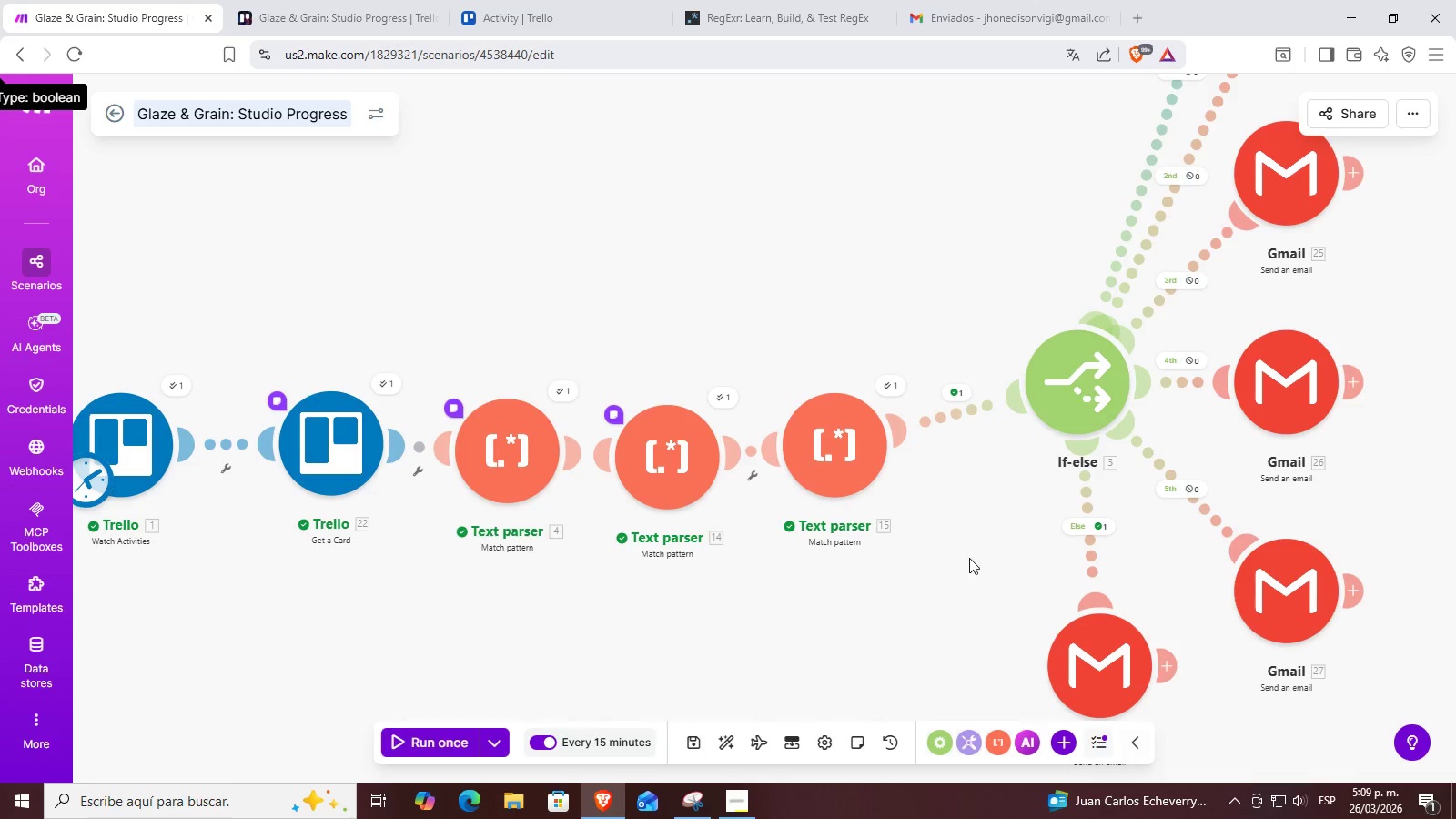 
left_click_drag(start_coordinate=[977, 553], to_coordinate=[861, 427])
 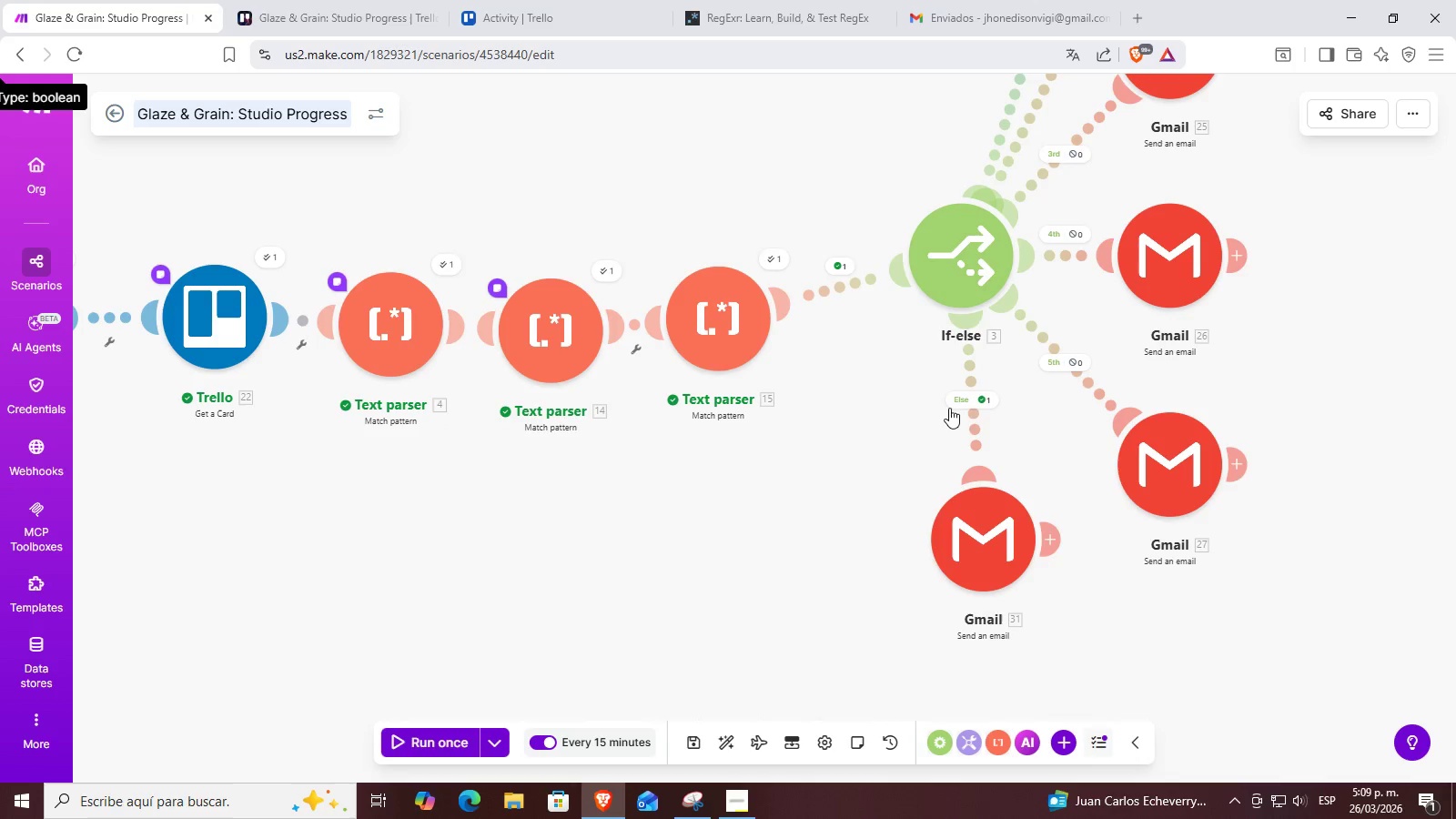 
left_click([972, 406])
 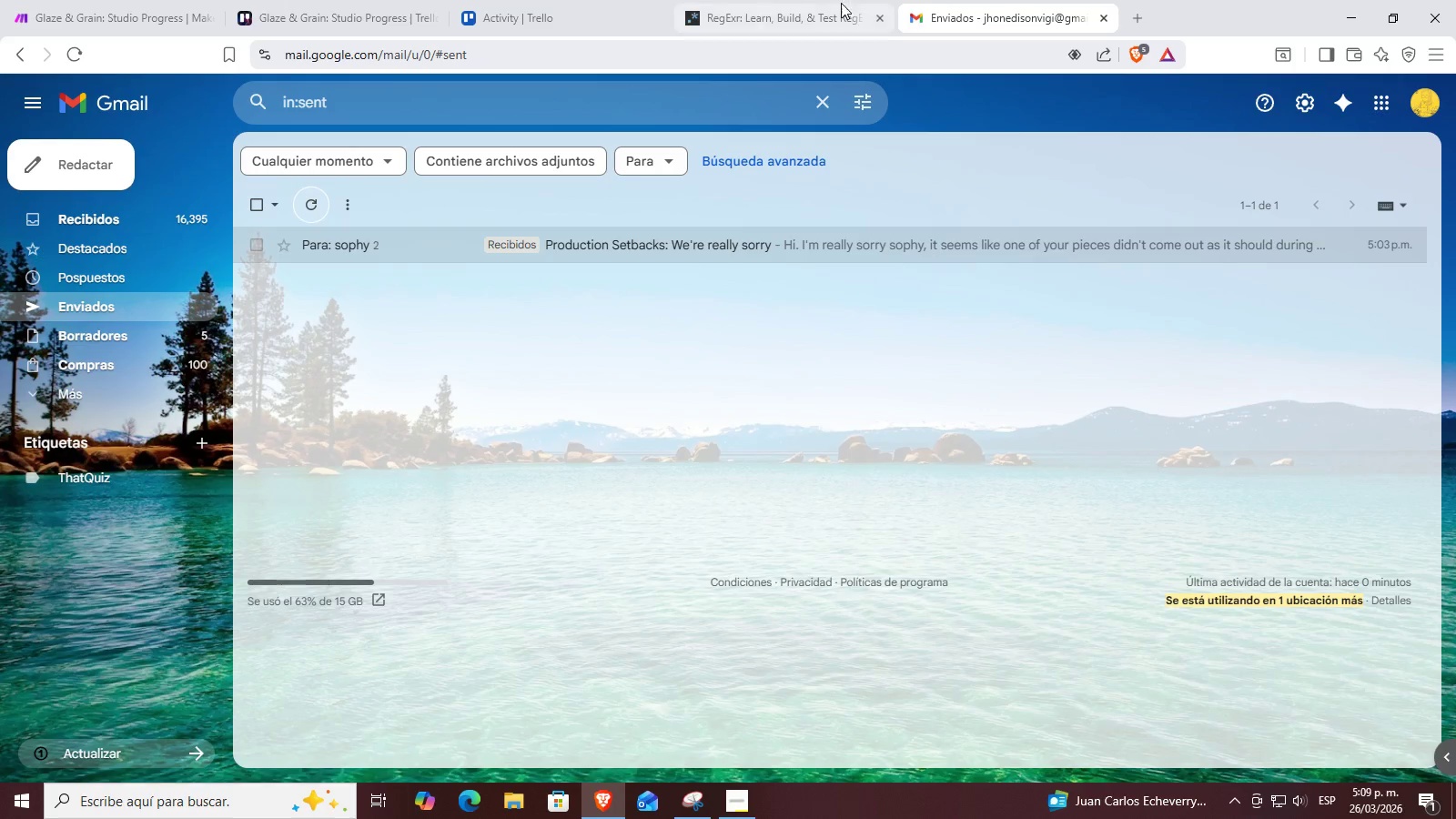 
double_click([239, 0])
 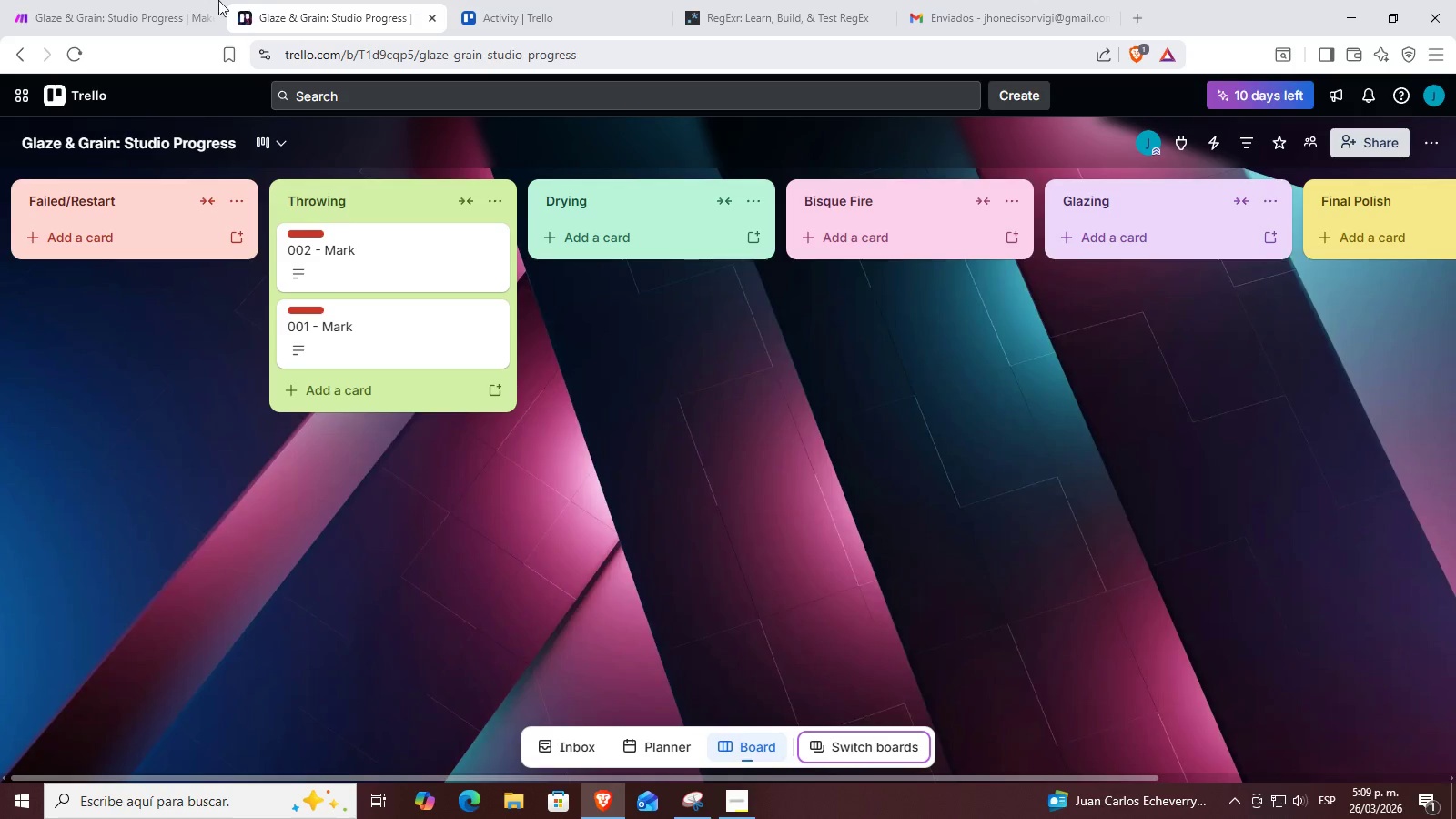 
triple_click([178, 0])
 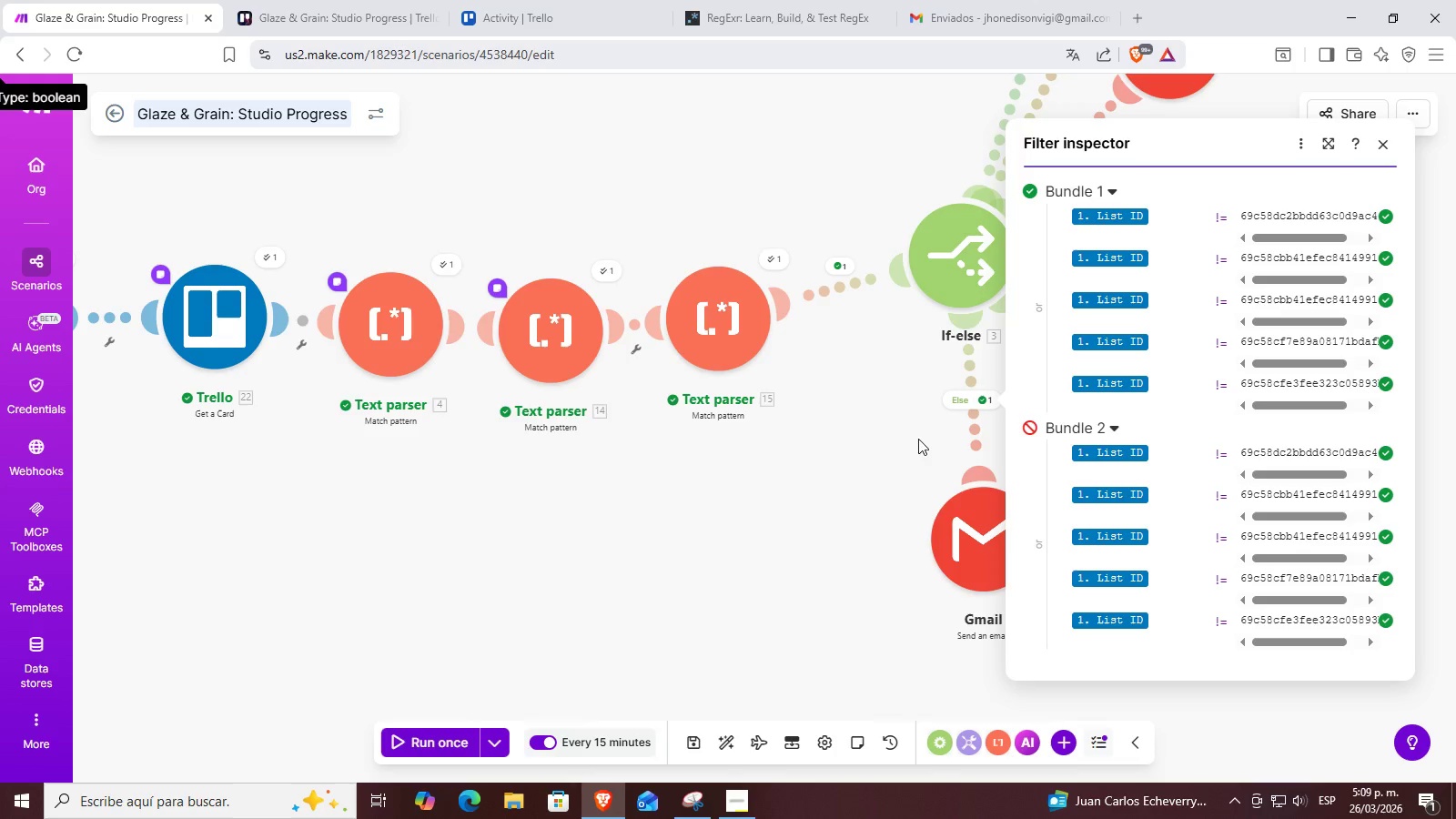 
left_click_drag(start_coordinate=[743, 0], to_coordinate=[749, 0])
 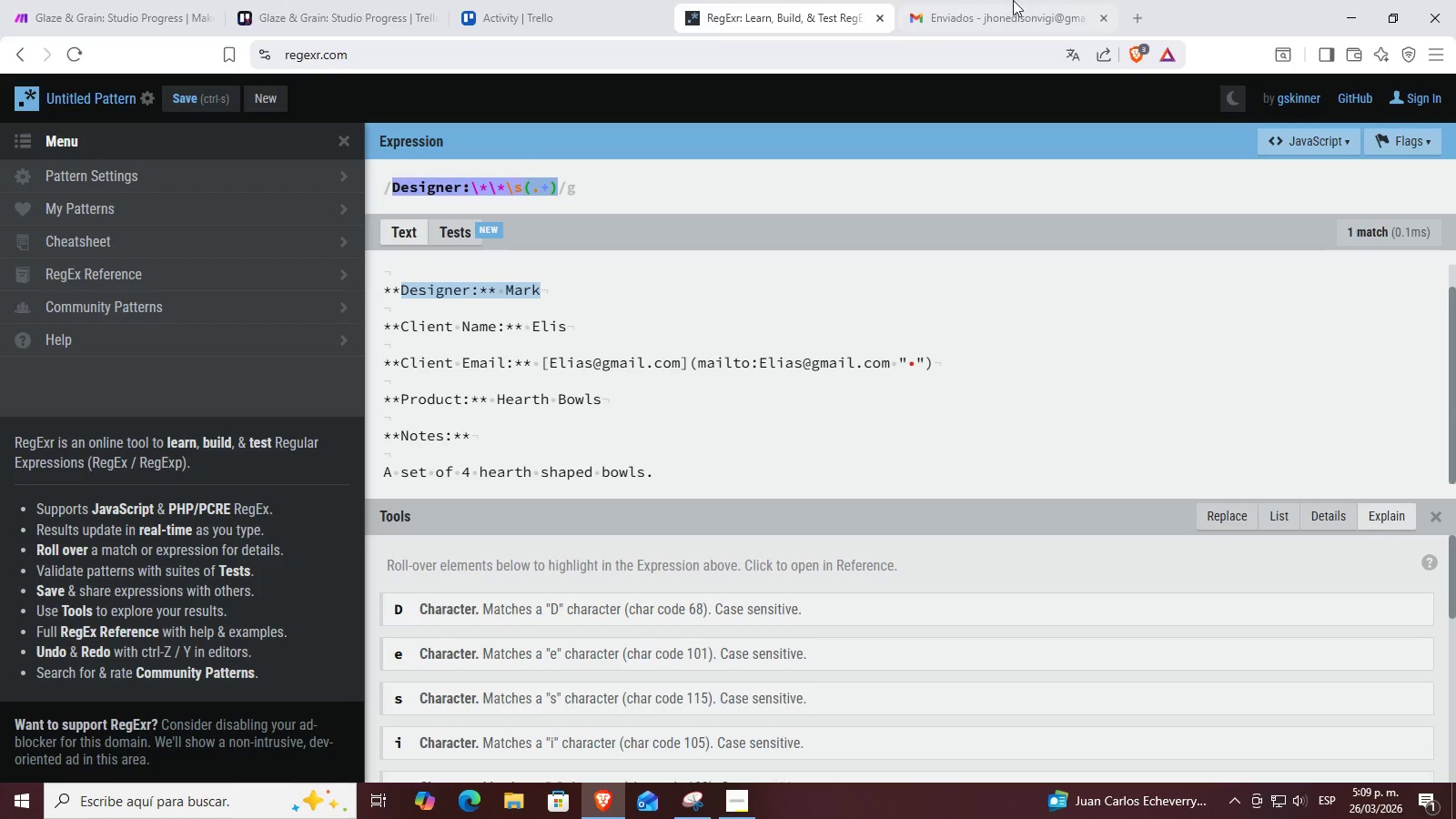 
scroll: coordinate [1156, 470], scroll_direction: down, amount: 3.0
 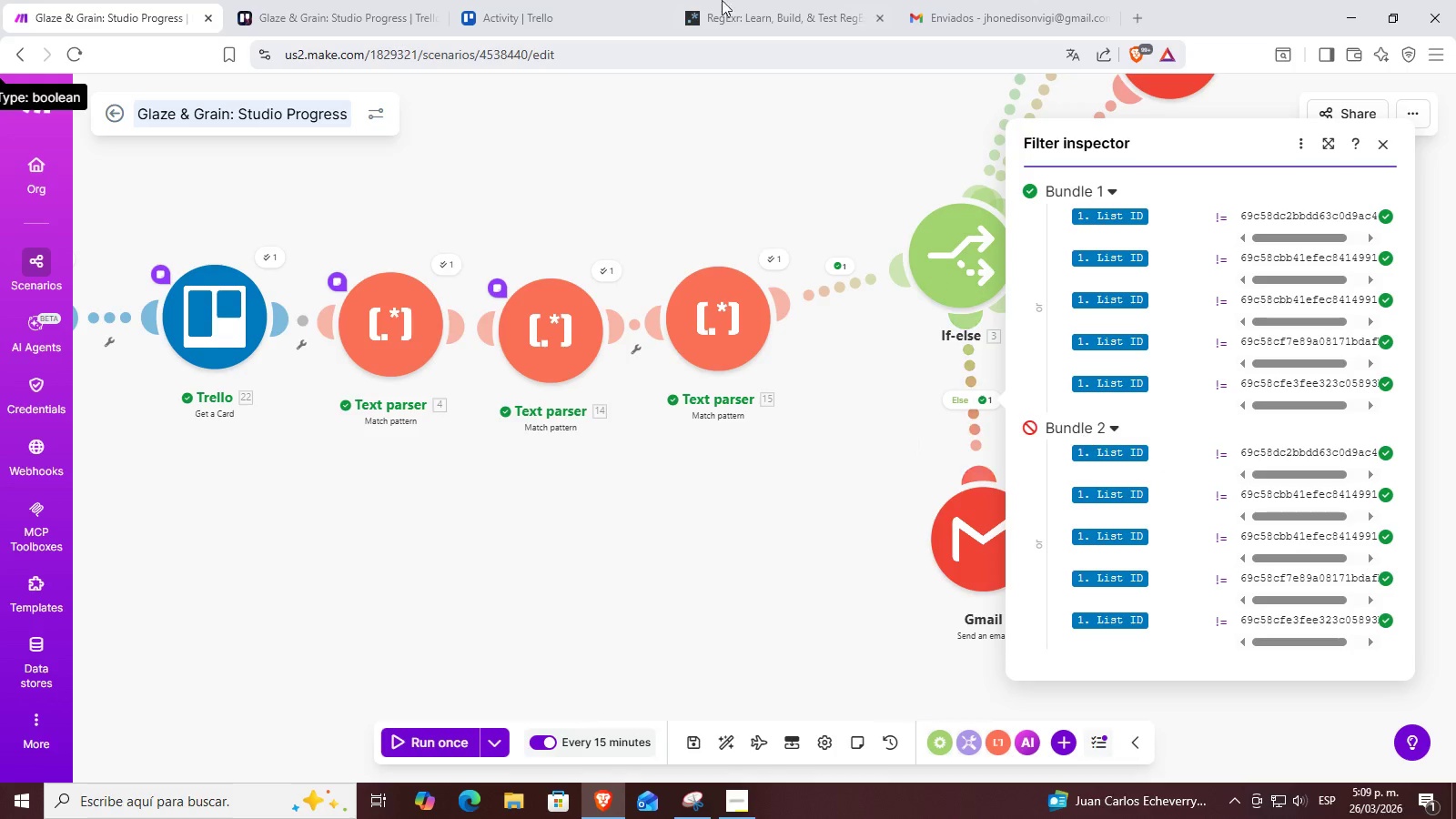 
double_click([1013, 0])
 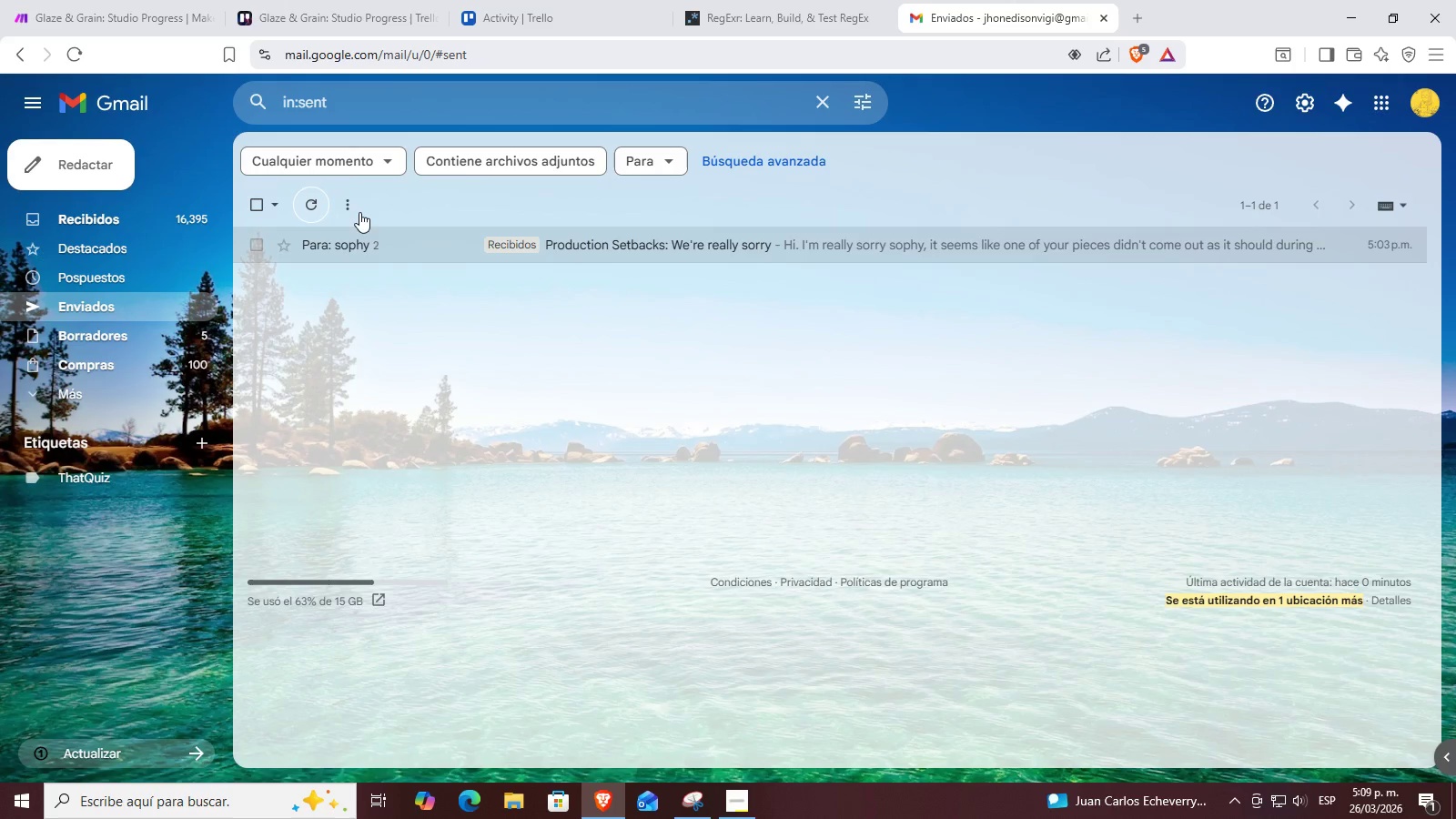 
left_click([309, 206])
 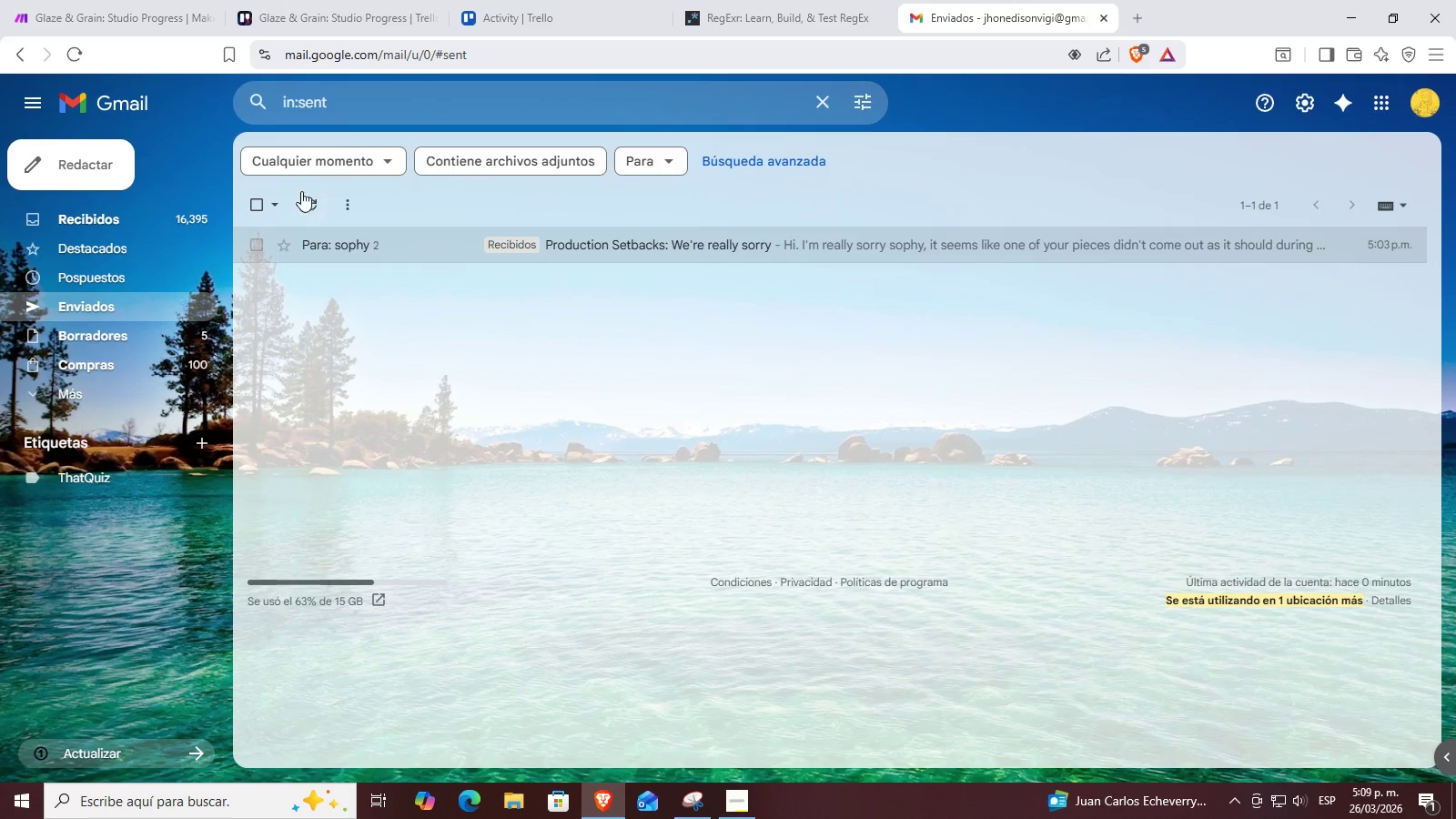 
left_click([132, 0])
 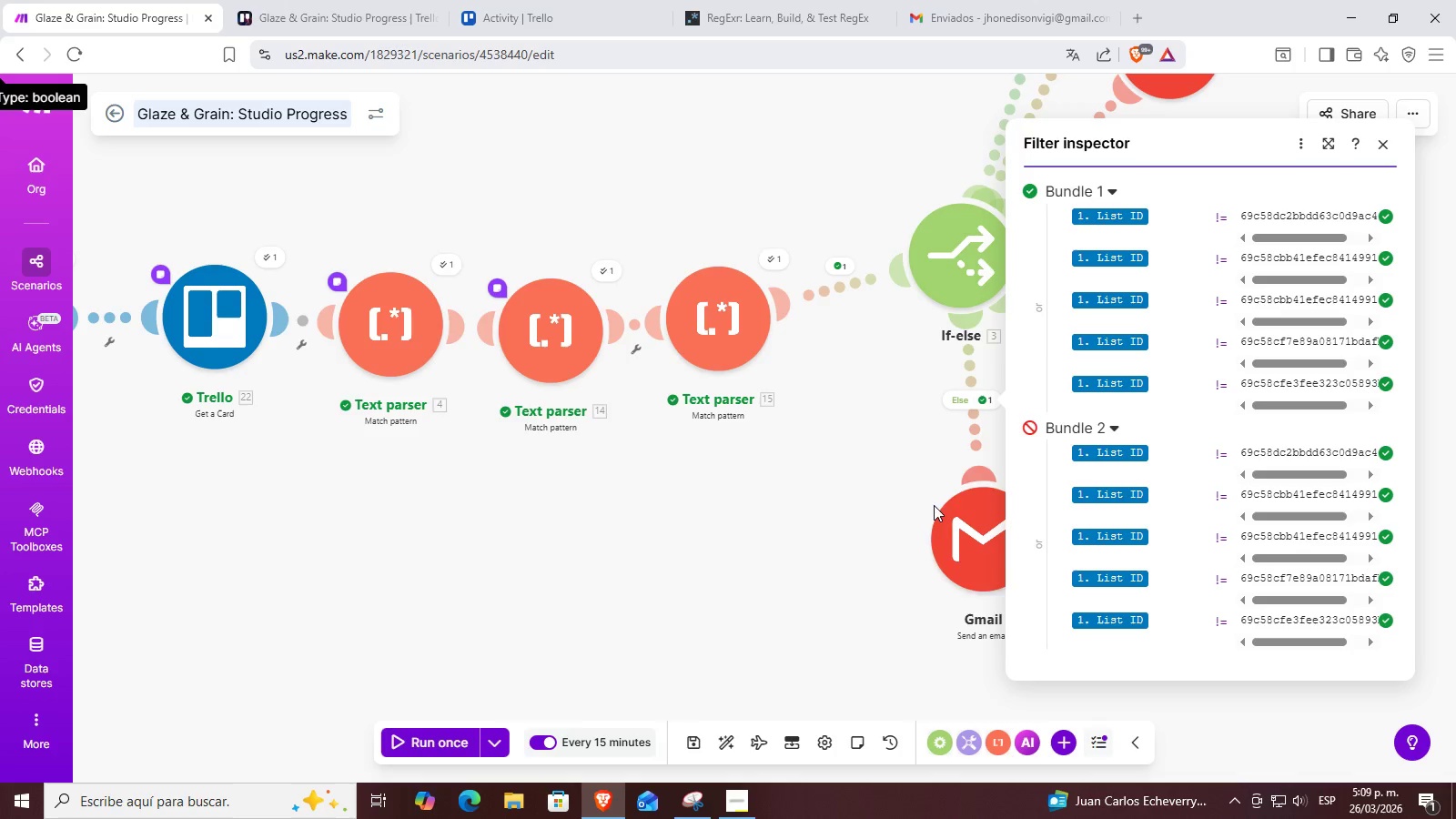 
left_click([958, 560])
 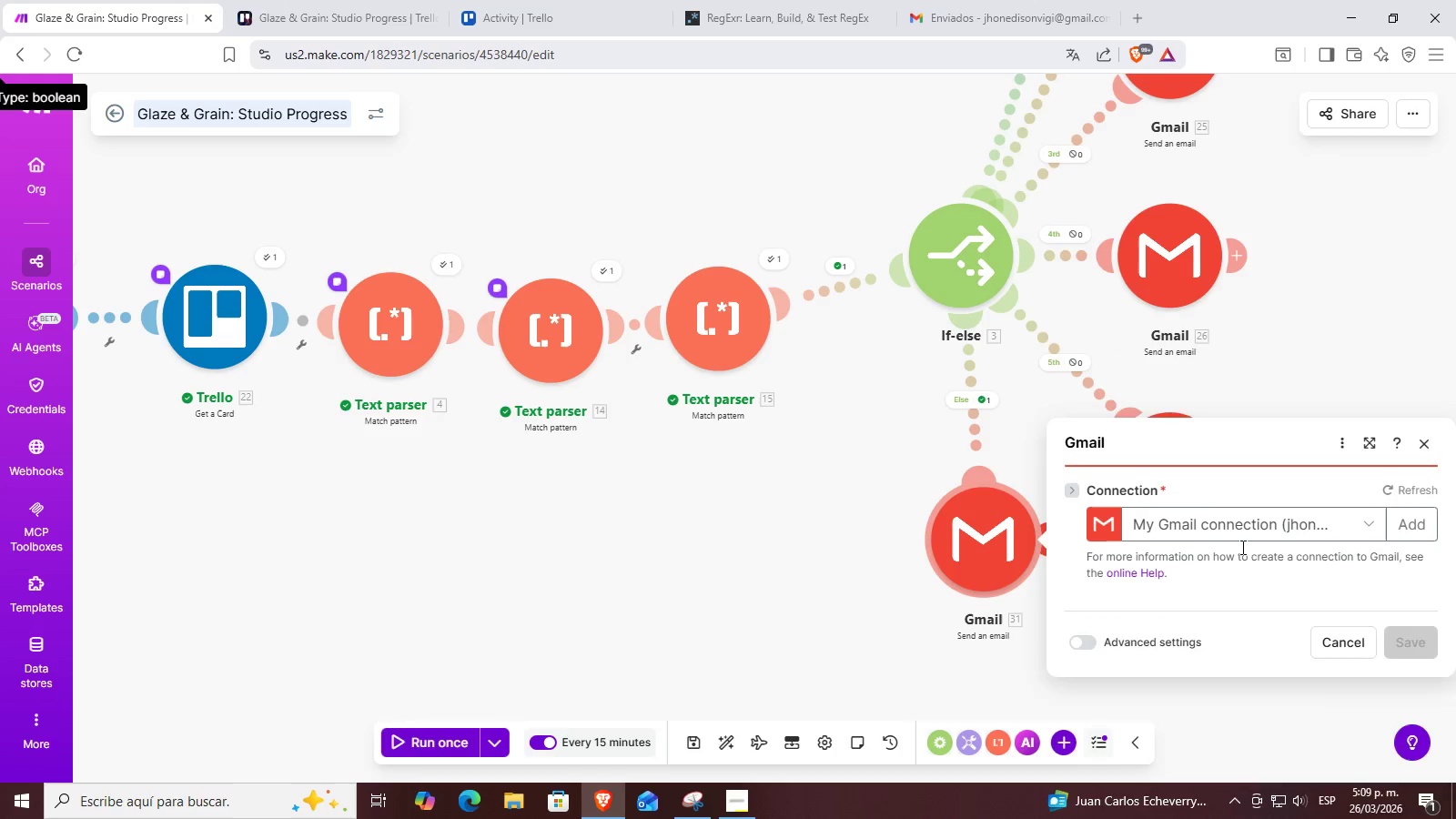 
scroll: coordinate [1243, 420], scroll_direction: down, amount: 10.0
 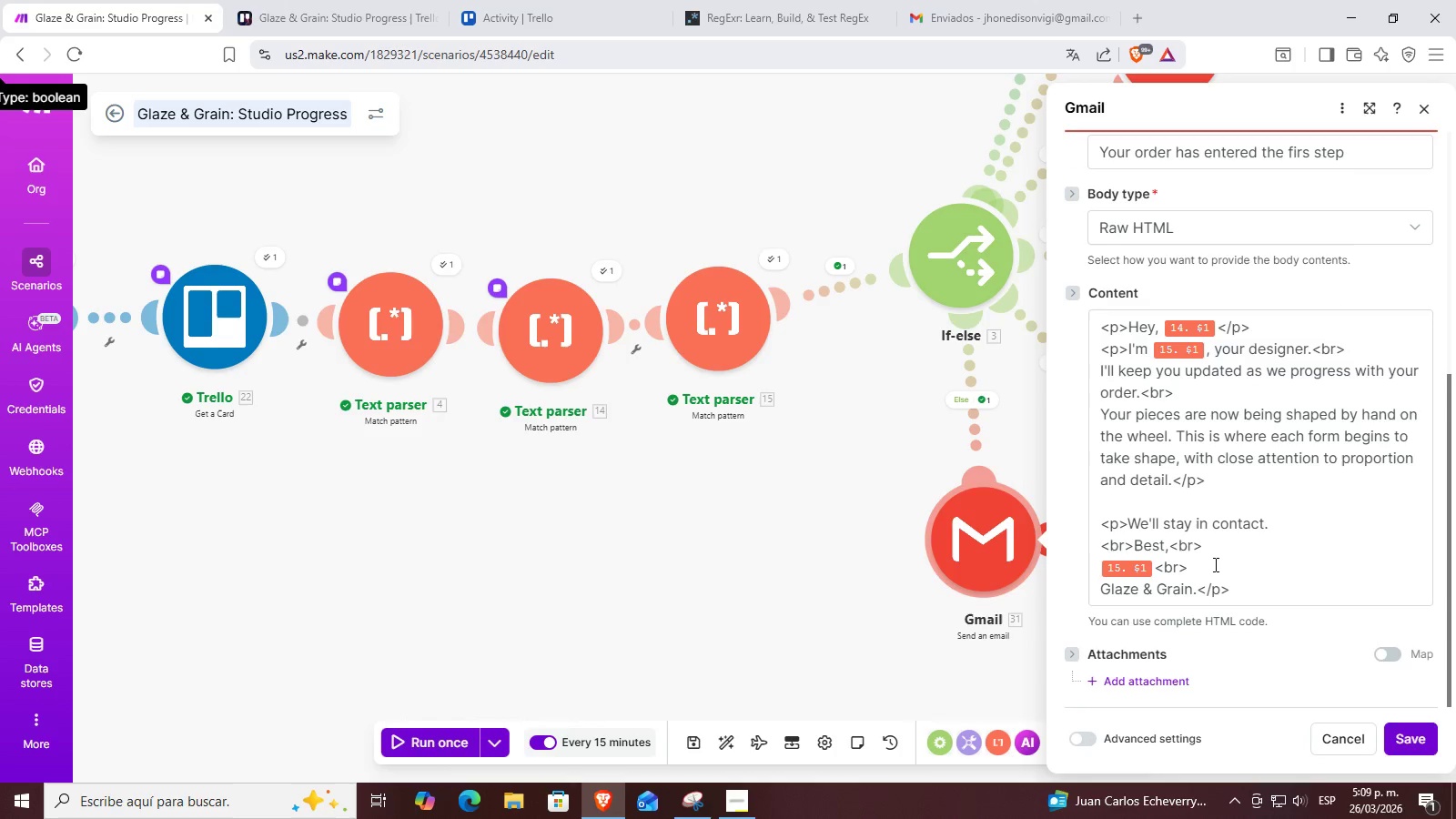 
scroll: coordinate [1220, 433], scroll_direction: up, amount: 6.0
 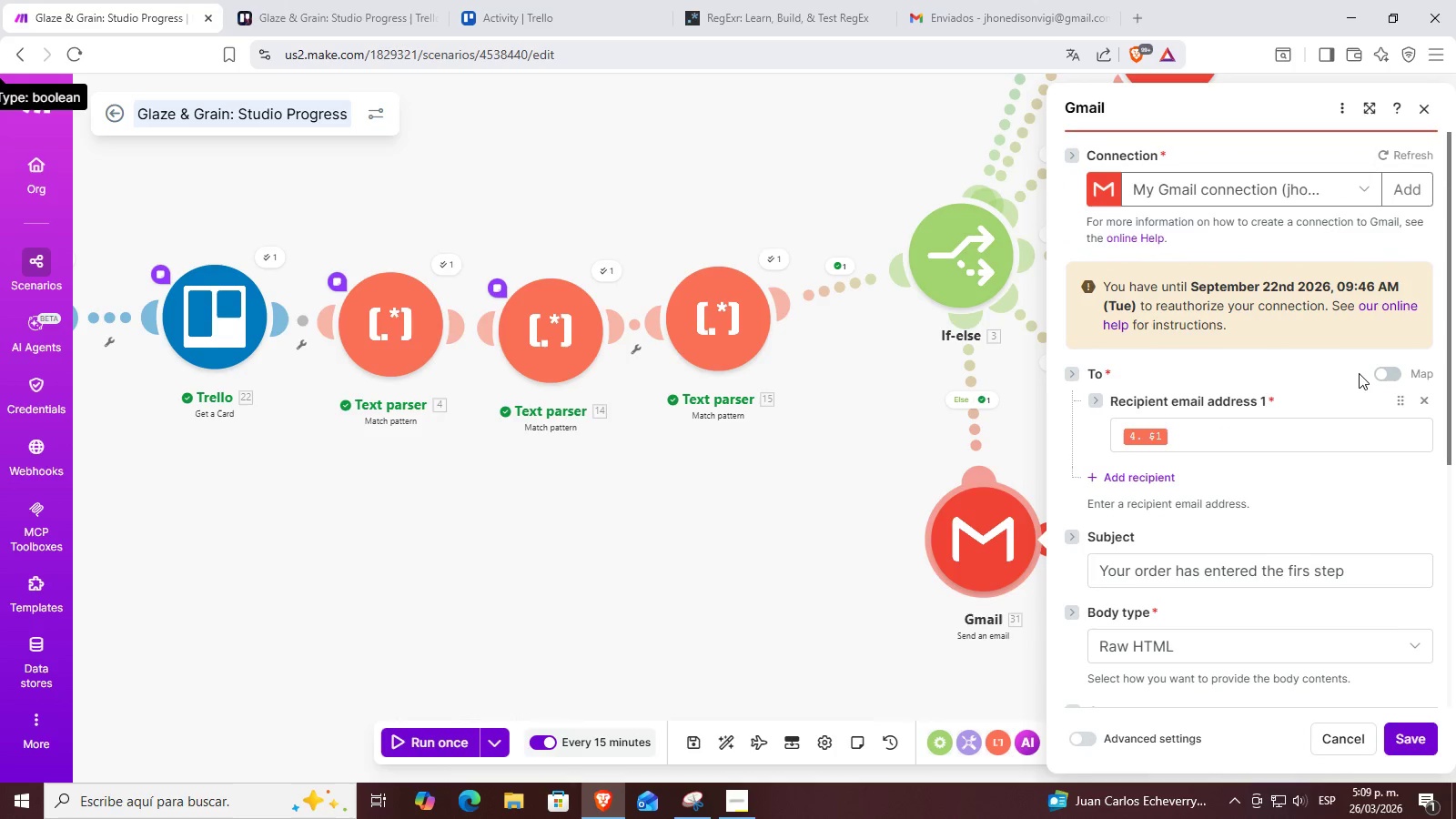 
scroll: coordinate [1242, 564], scroll_direction: down, amount: 11.0
 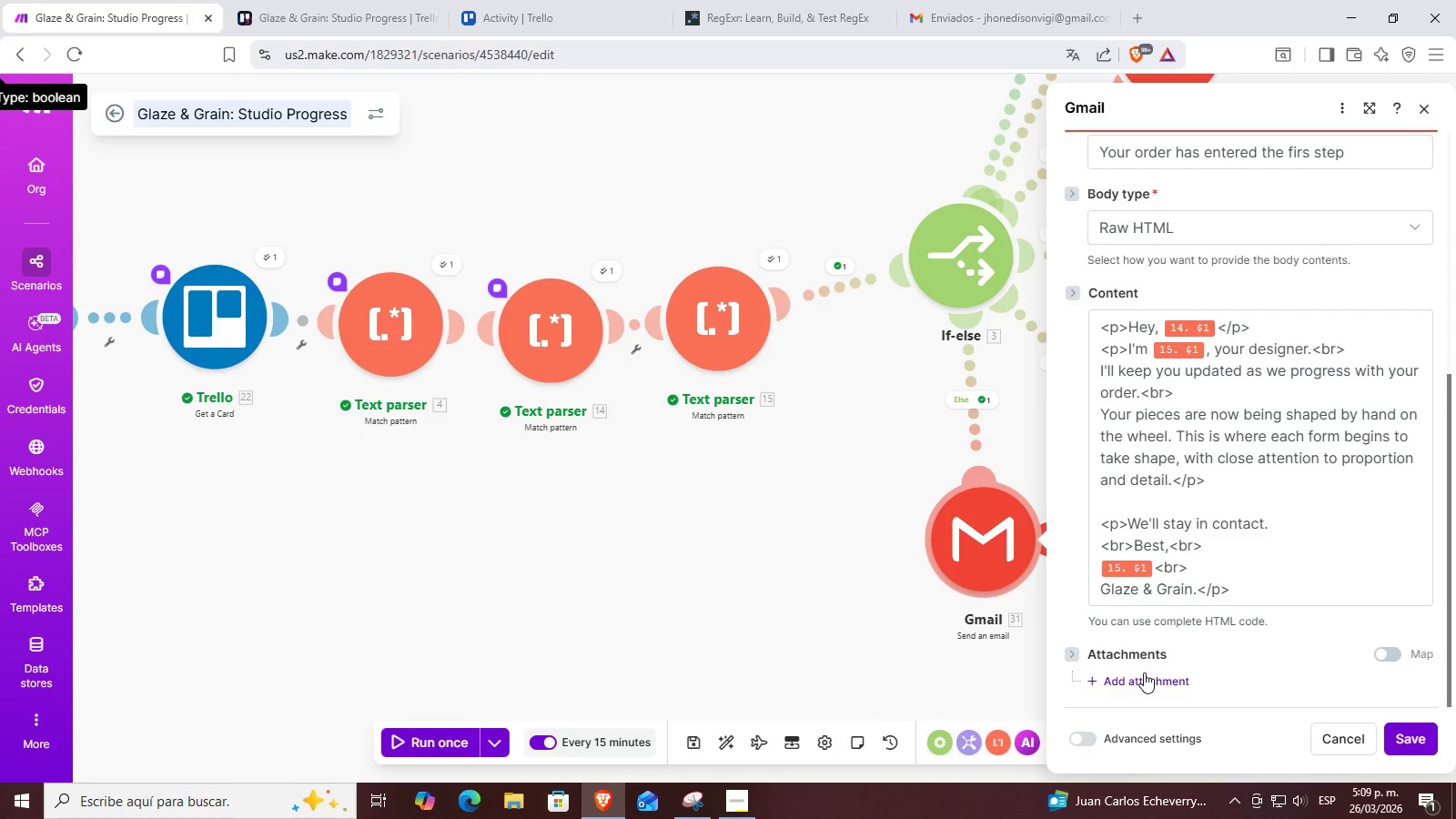 
left_click([1125, 733])
 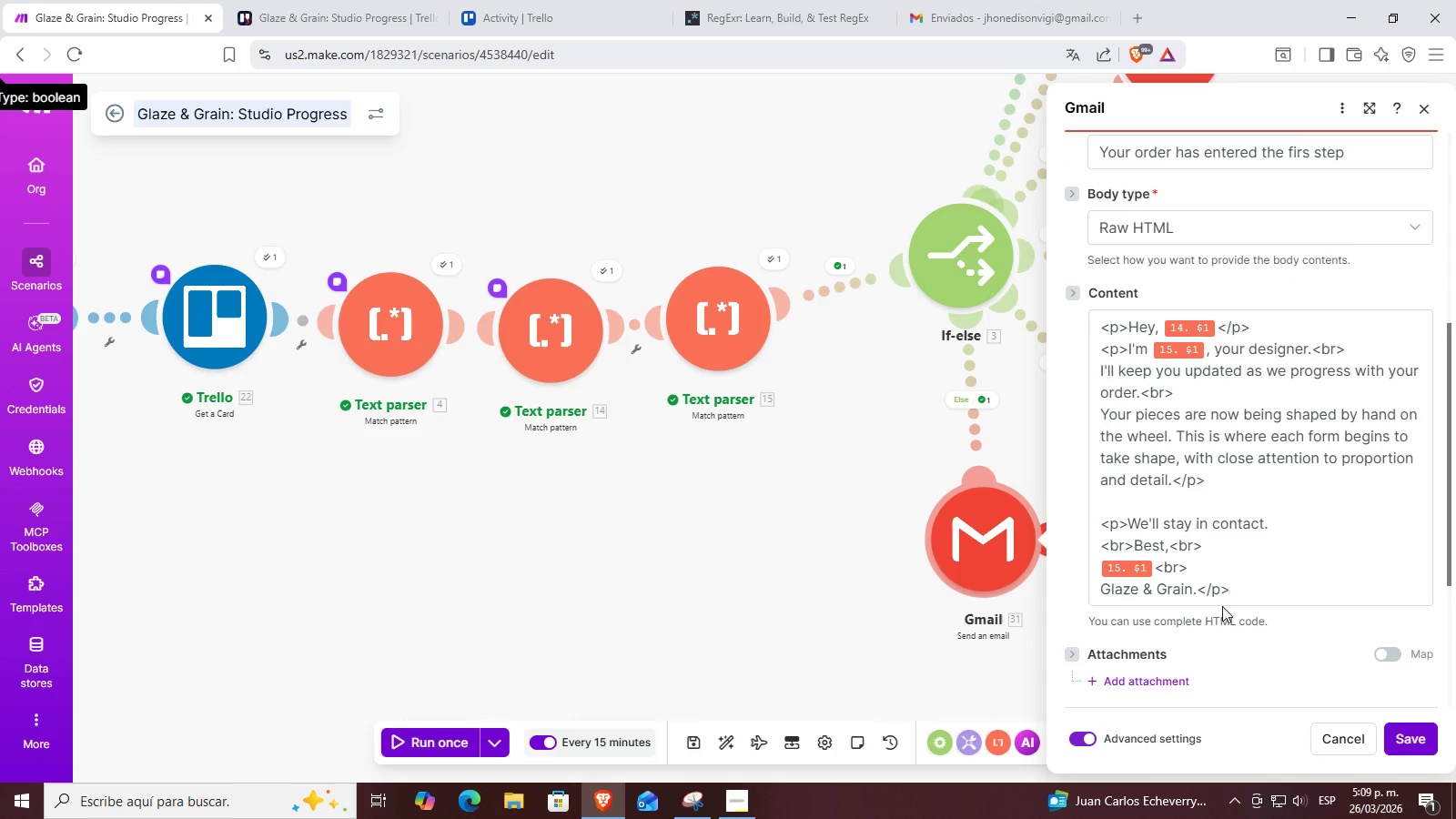 
scroll: coordinate [1228, 596], scroll_direction: down, amount: 3.0
 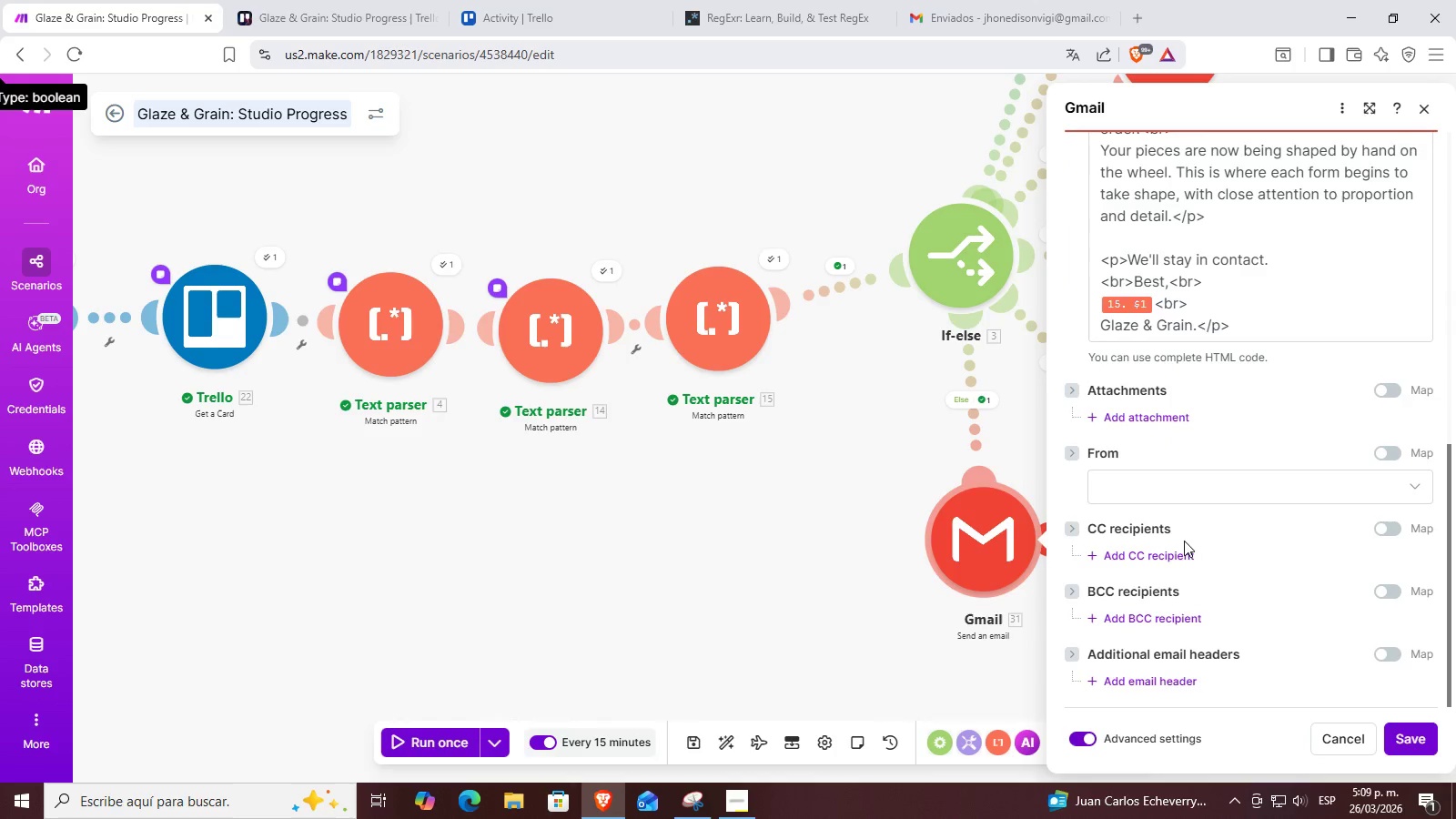 
left_click([1184, 480])
 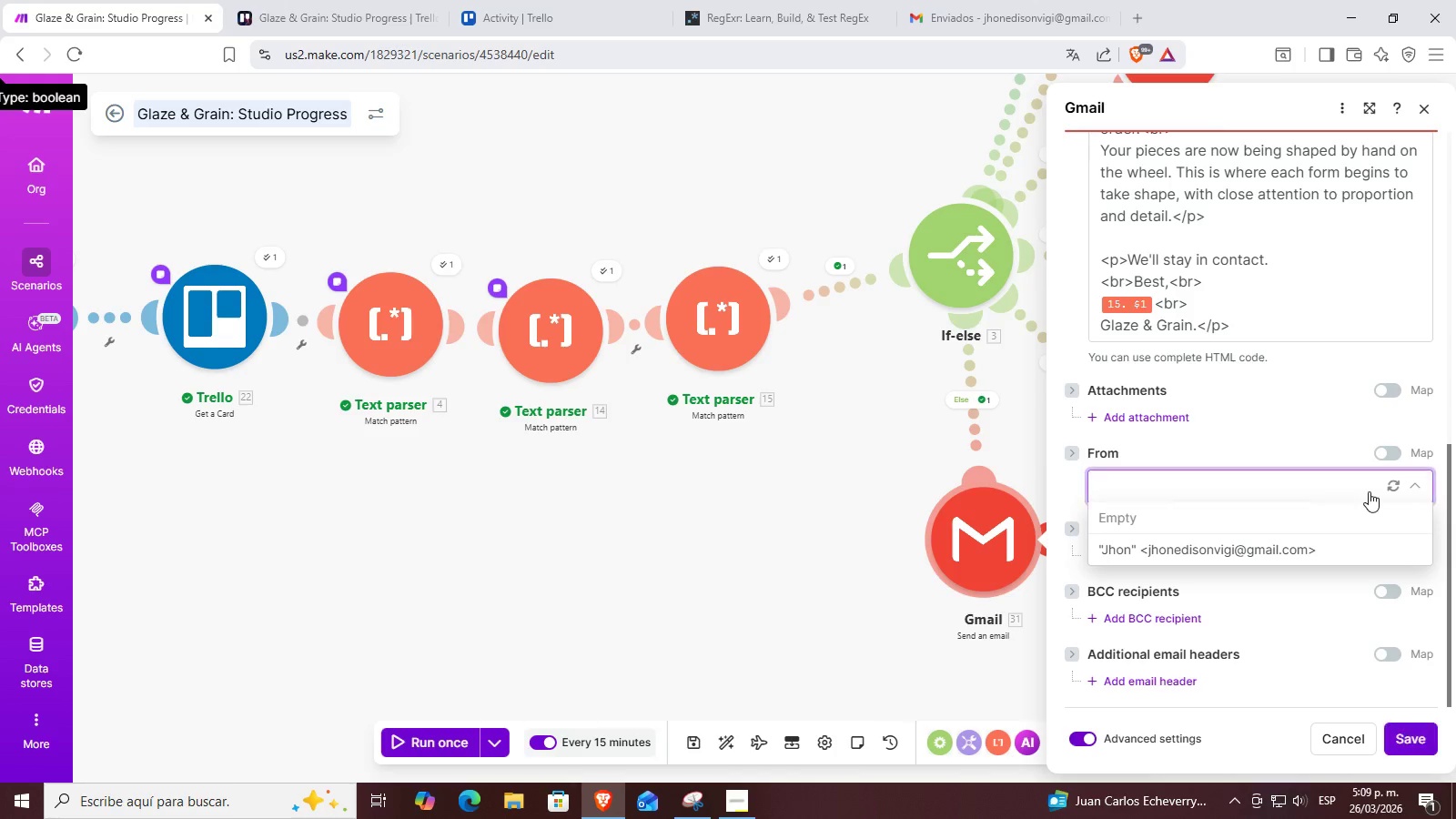 
left_click([1231, 551])
 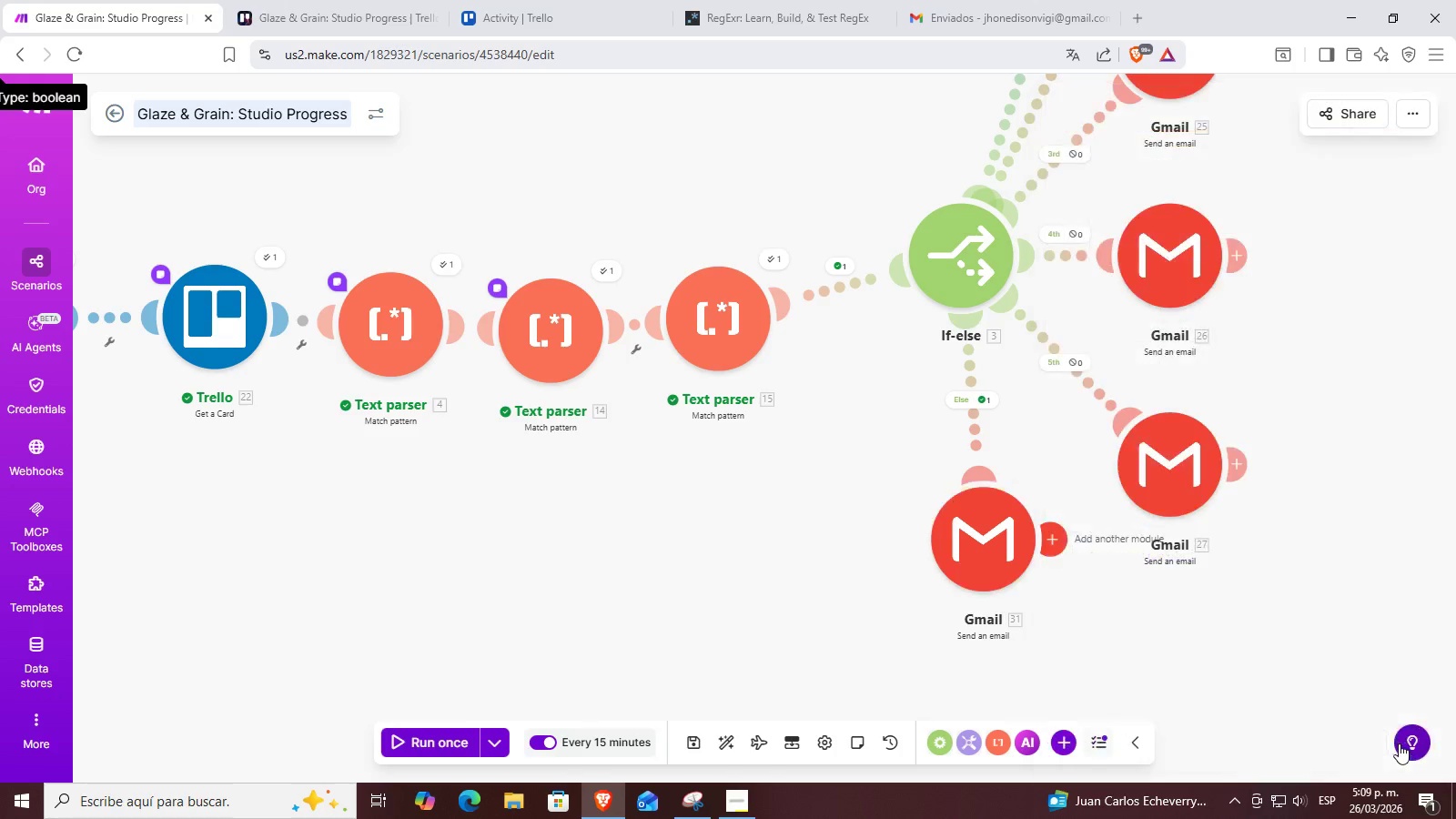 
left_click_drag(start_coordinate=[1117, 622], to_coordinate=[1249, 587])
 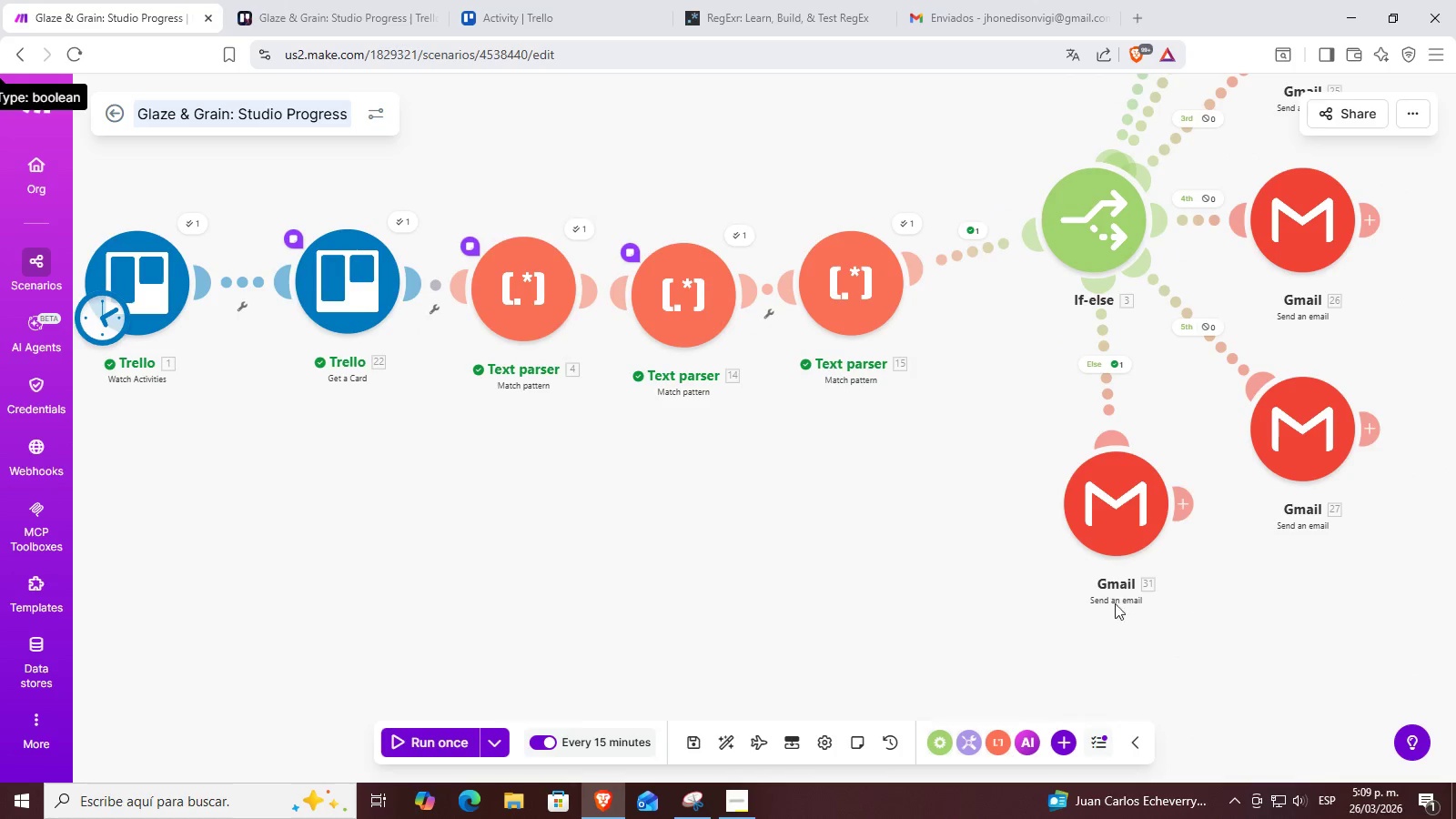 
left_click_drag(start_coordinate=[854, 575], to_coordinate=[933, 573])
 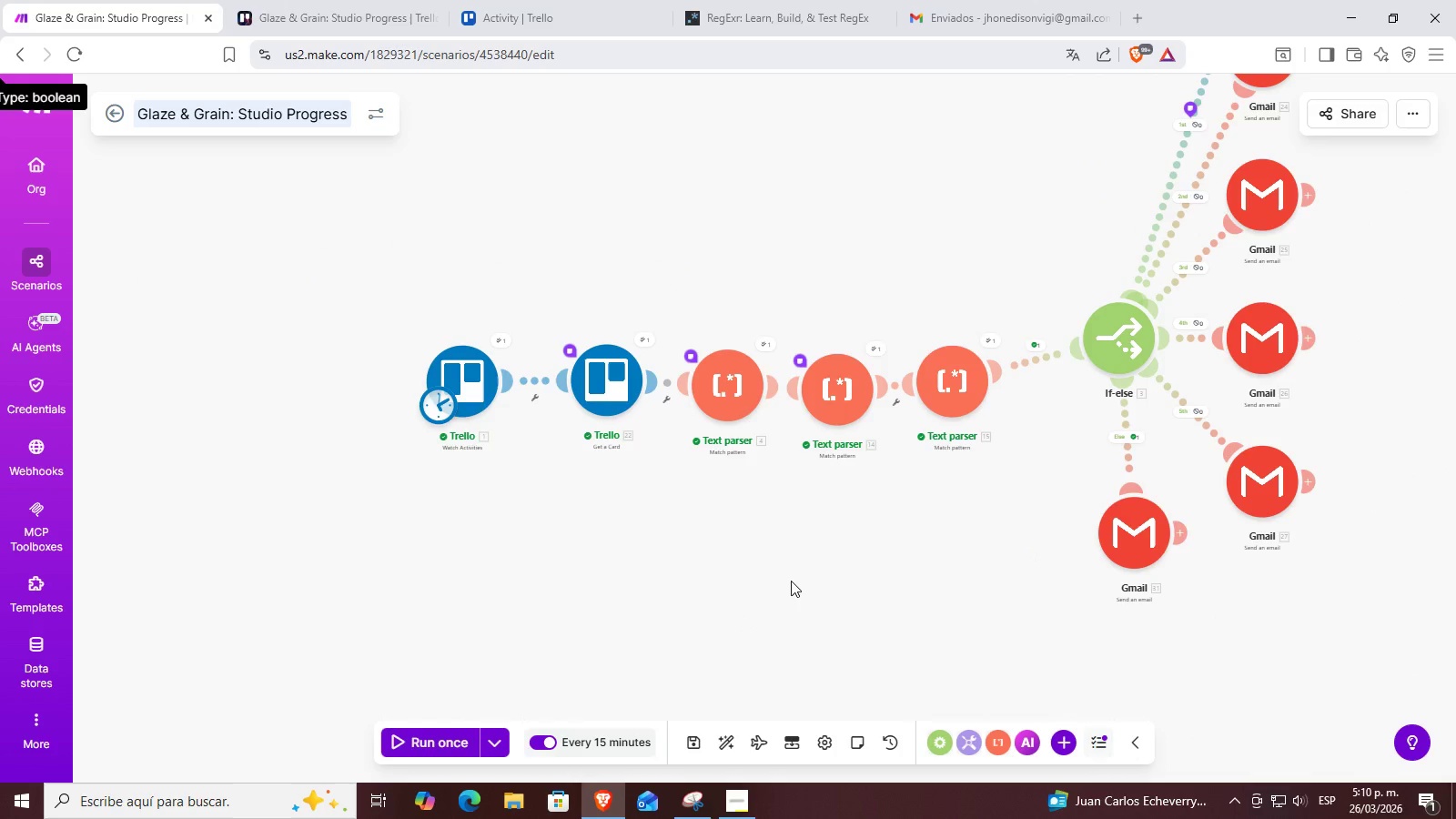 
scroll: coordinate [890, 600], scroll_direction: down, amount: 2.0
 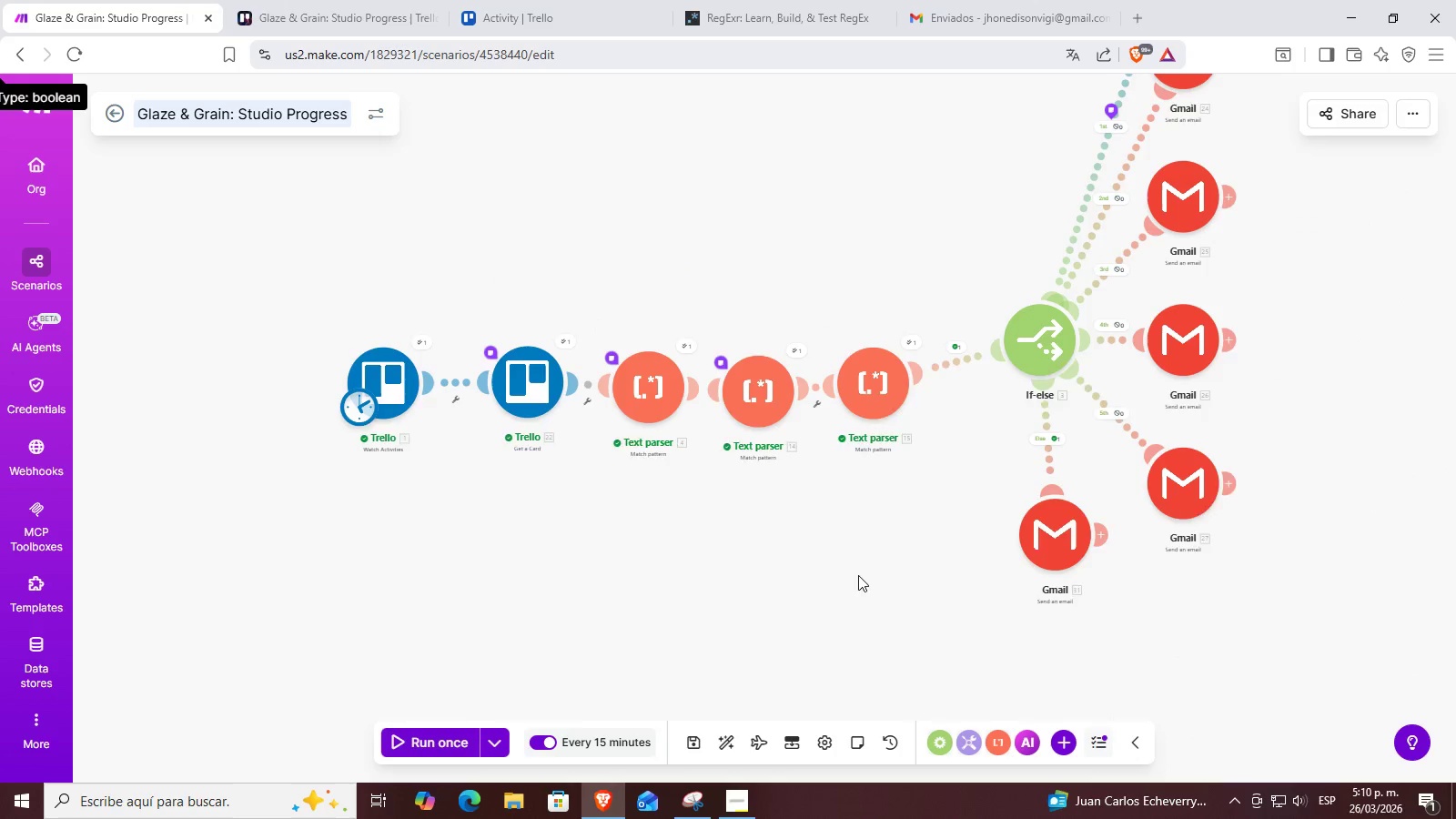 
scroll: coordinate [790, 579], scroll_direction: up, amount: 1.0
 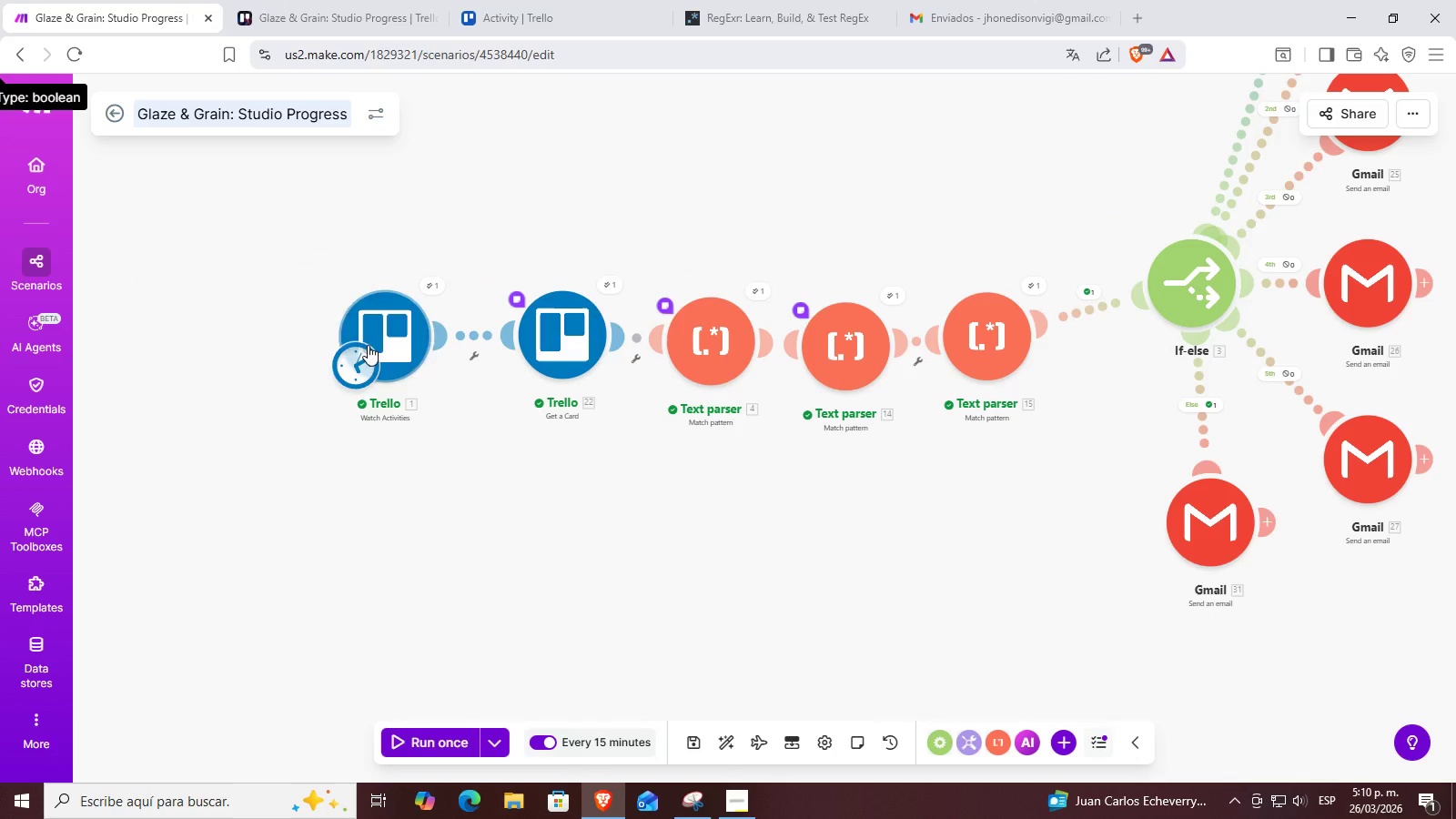 
left_click([493, 743])
 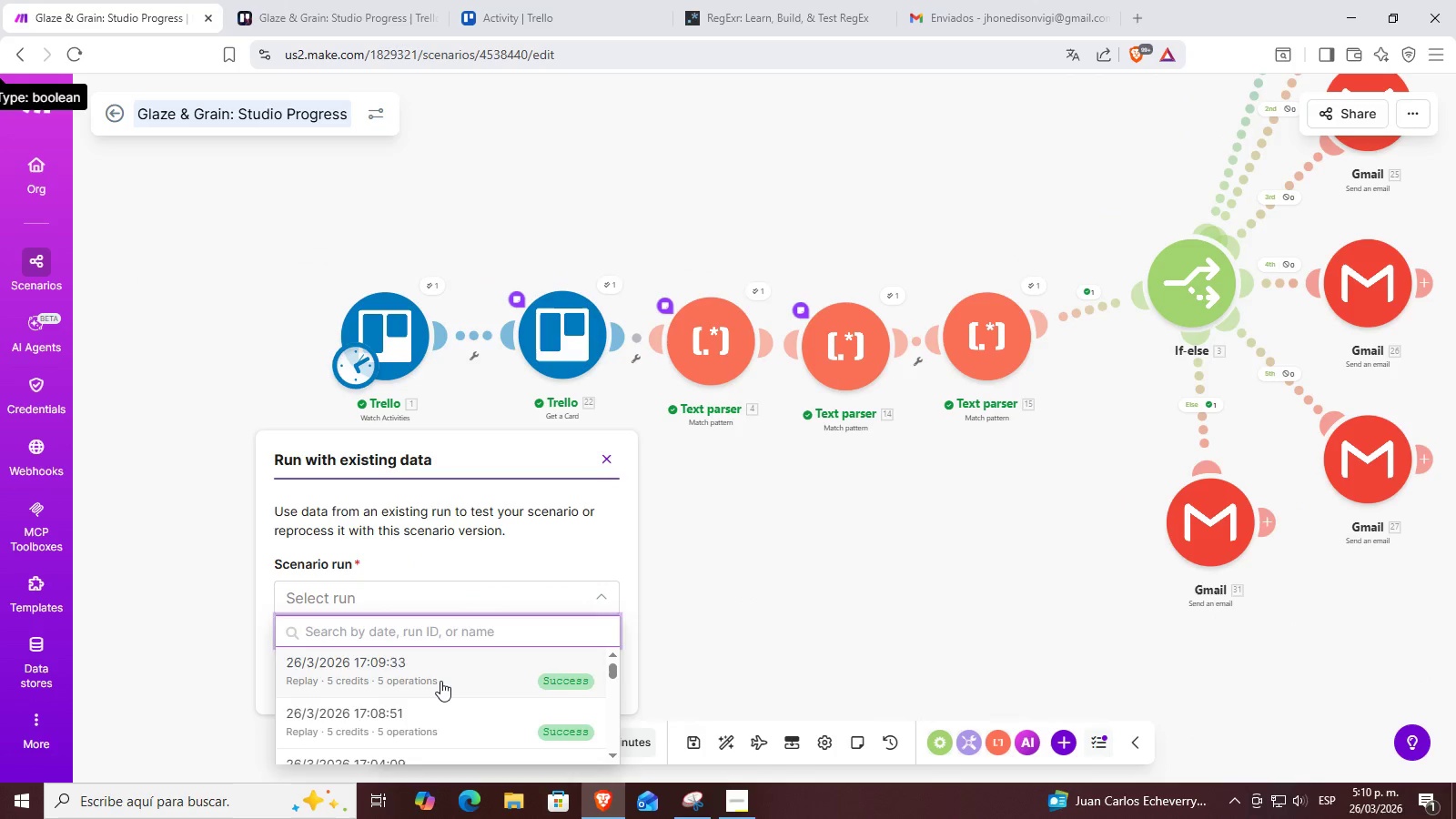 
left_click([591, 680])
 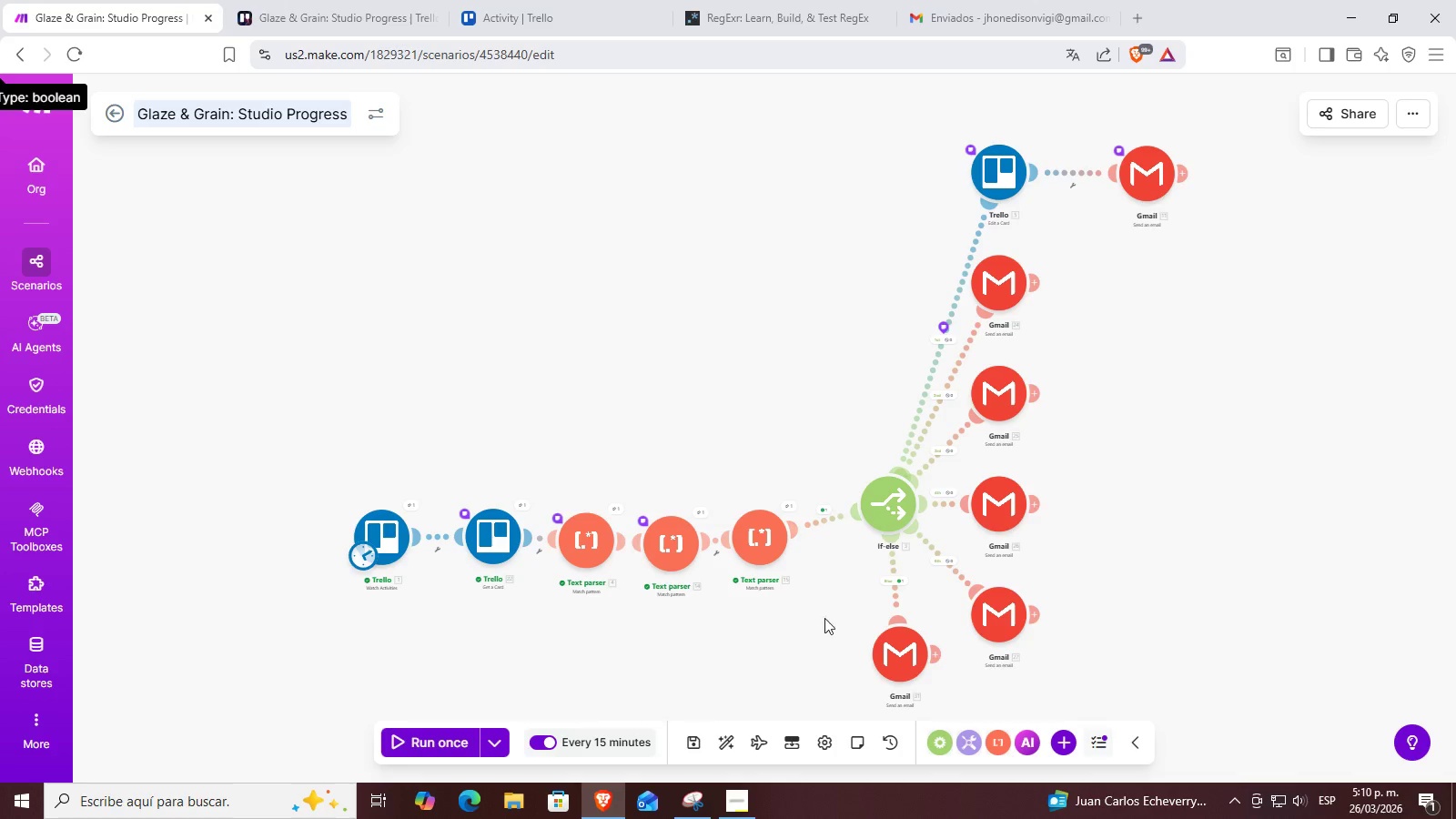 
left_click([1042, 0])
 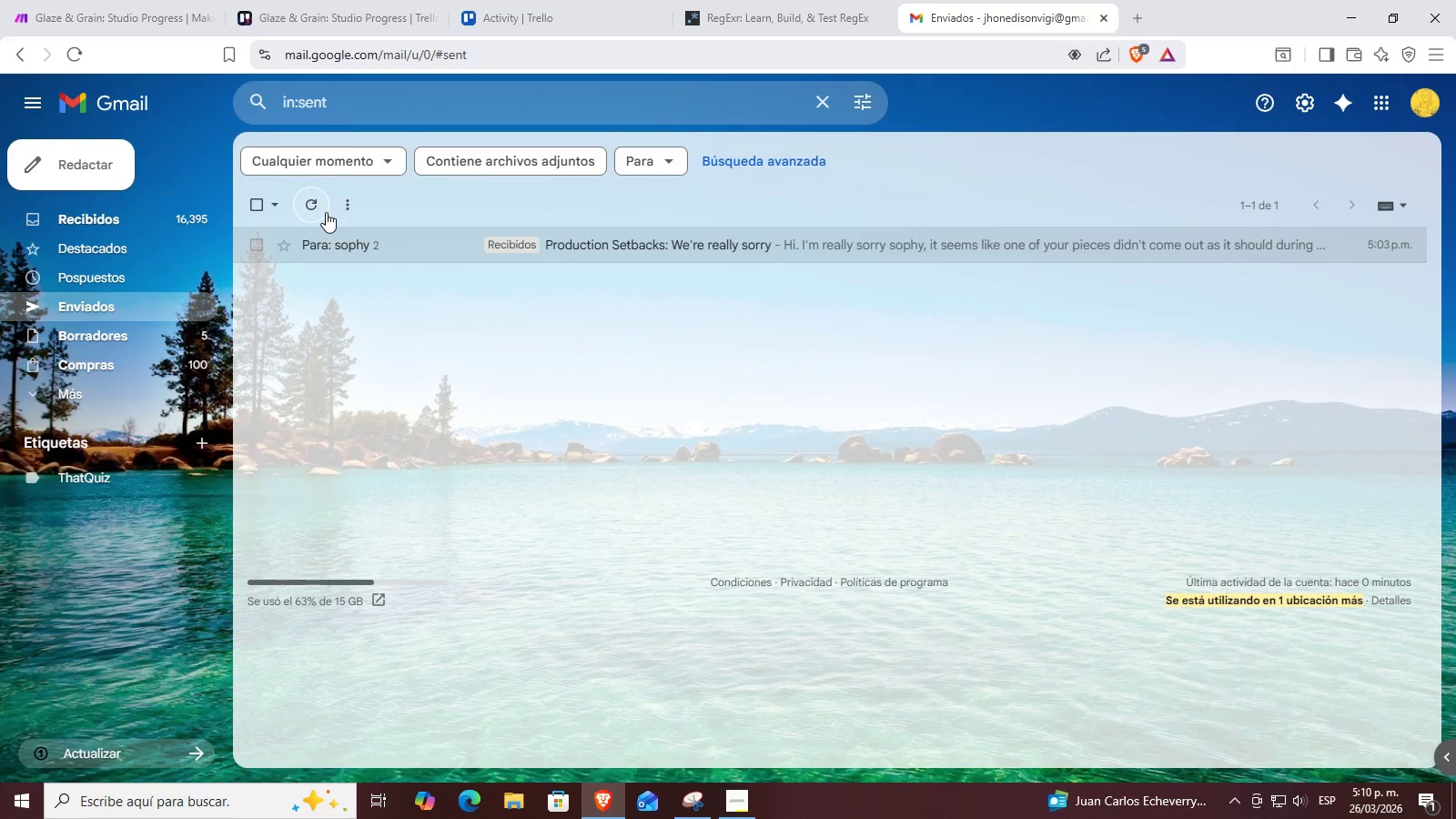 
scroll: coordinate [892, 626], scroll_direction: up, amount: 3.0
 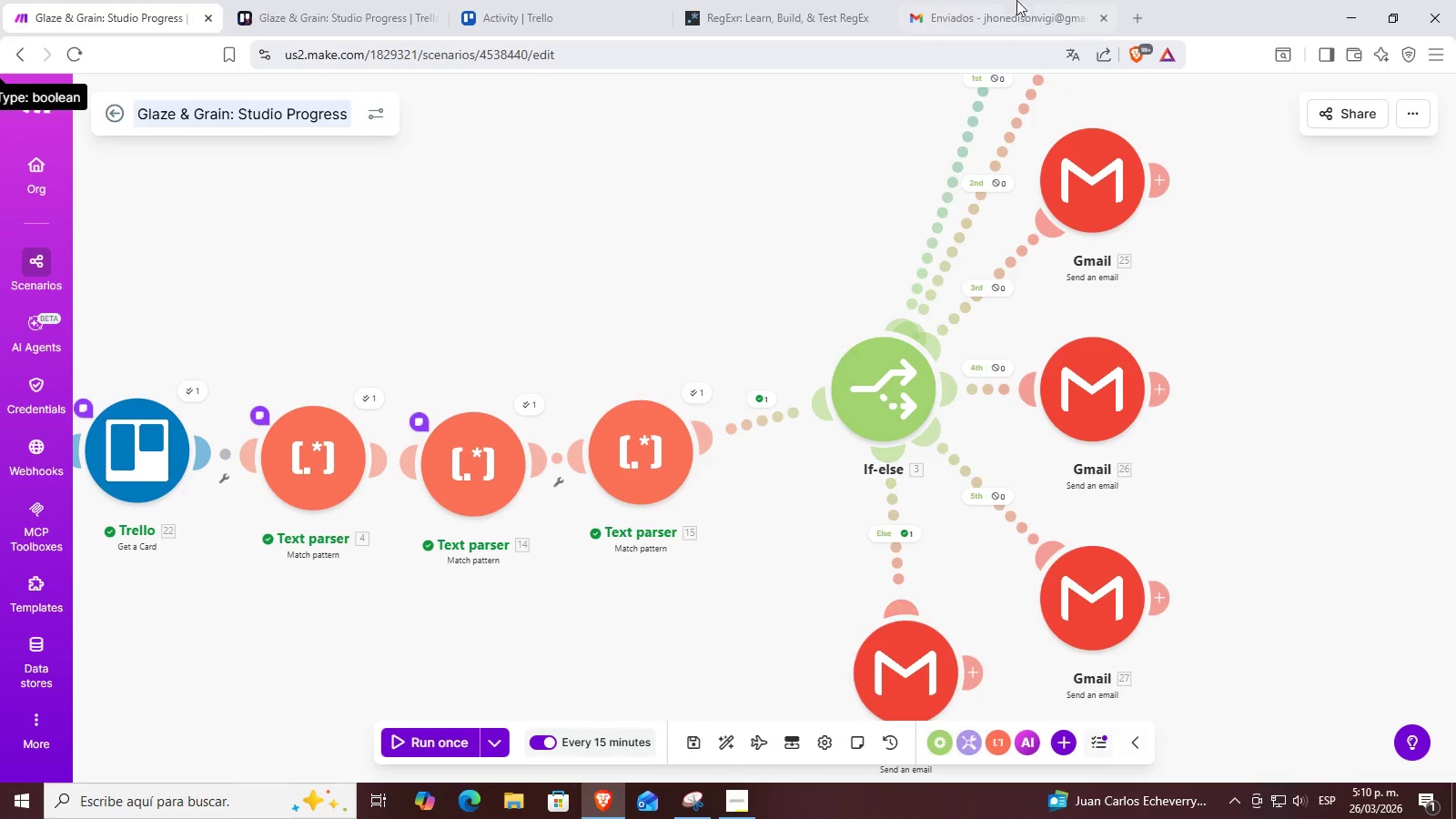 
left_click([319, 211])
 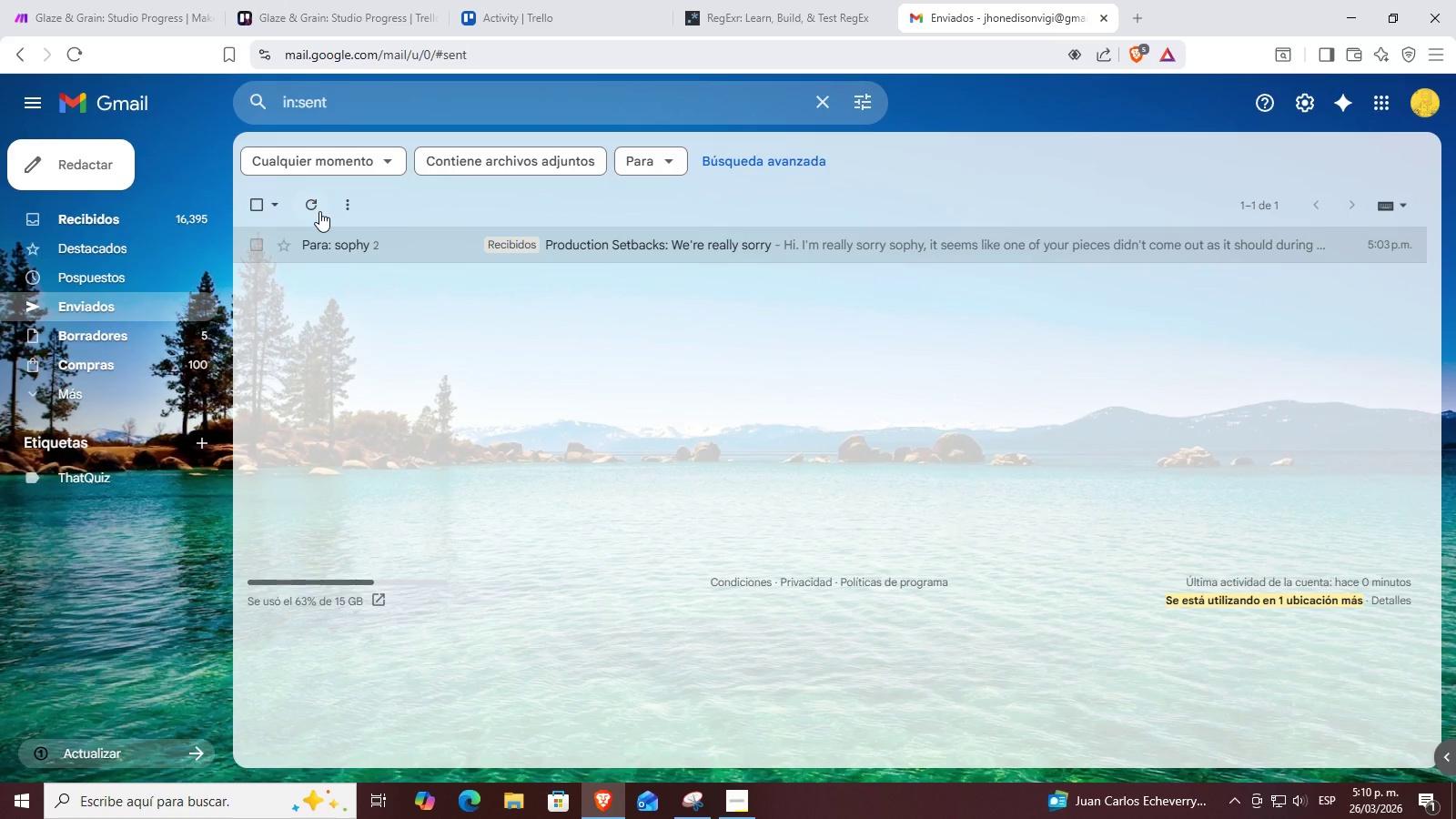 
double_click([319, 211])
 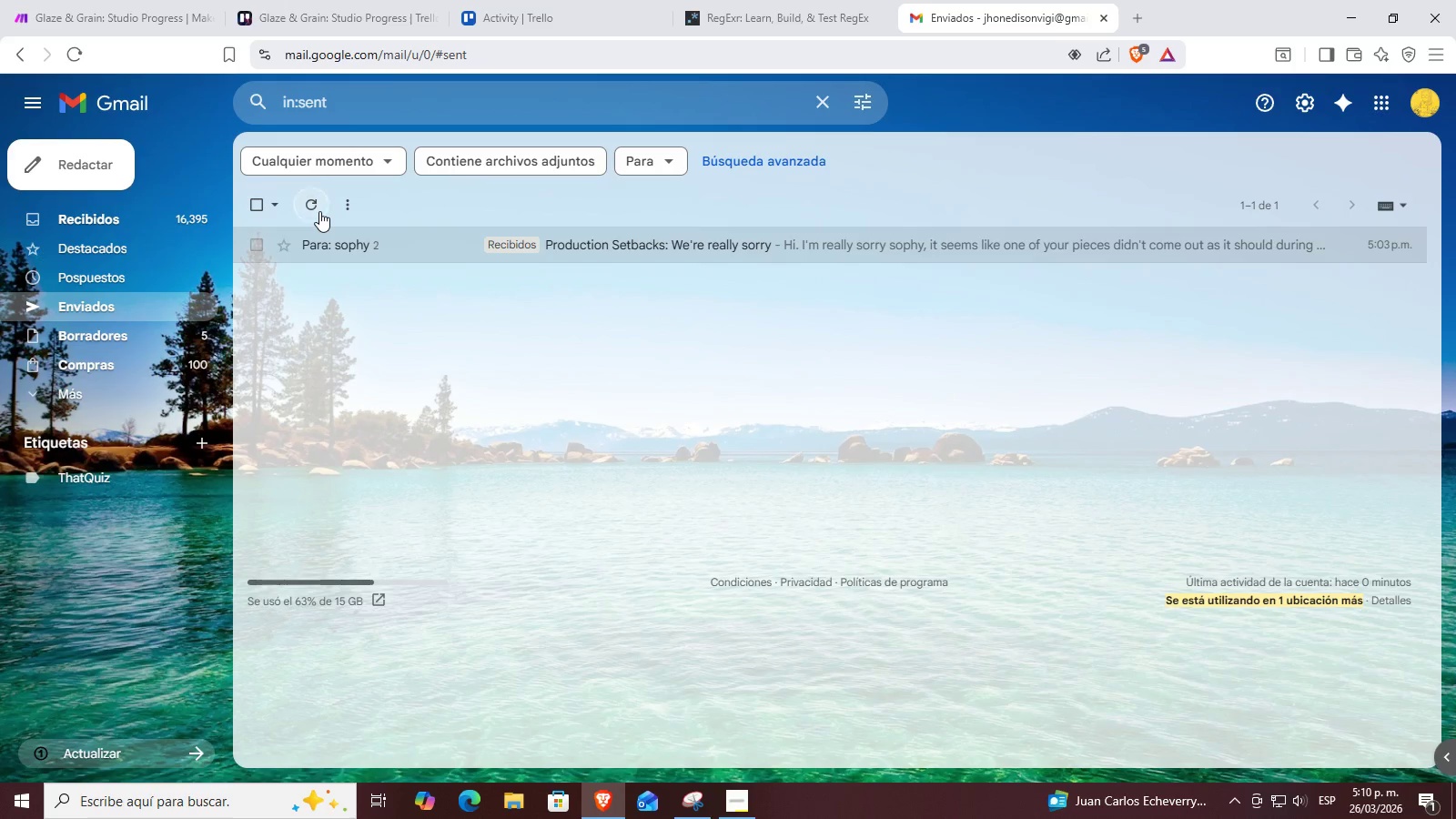 
triple_click([319, 211])
 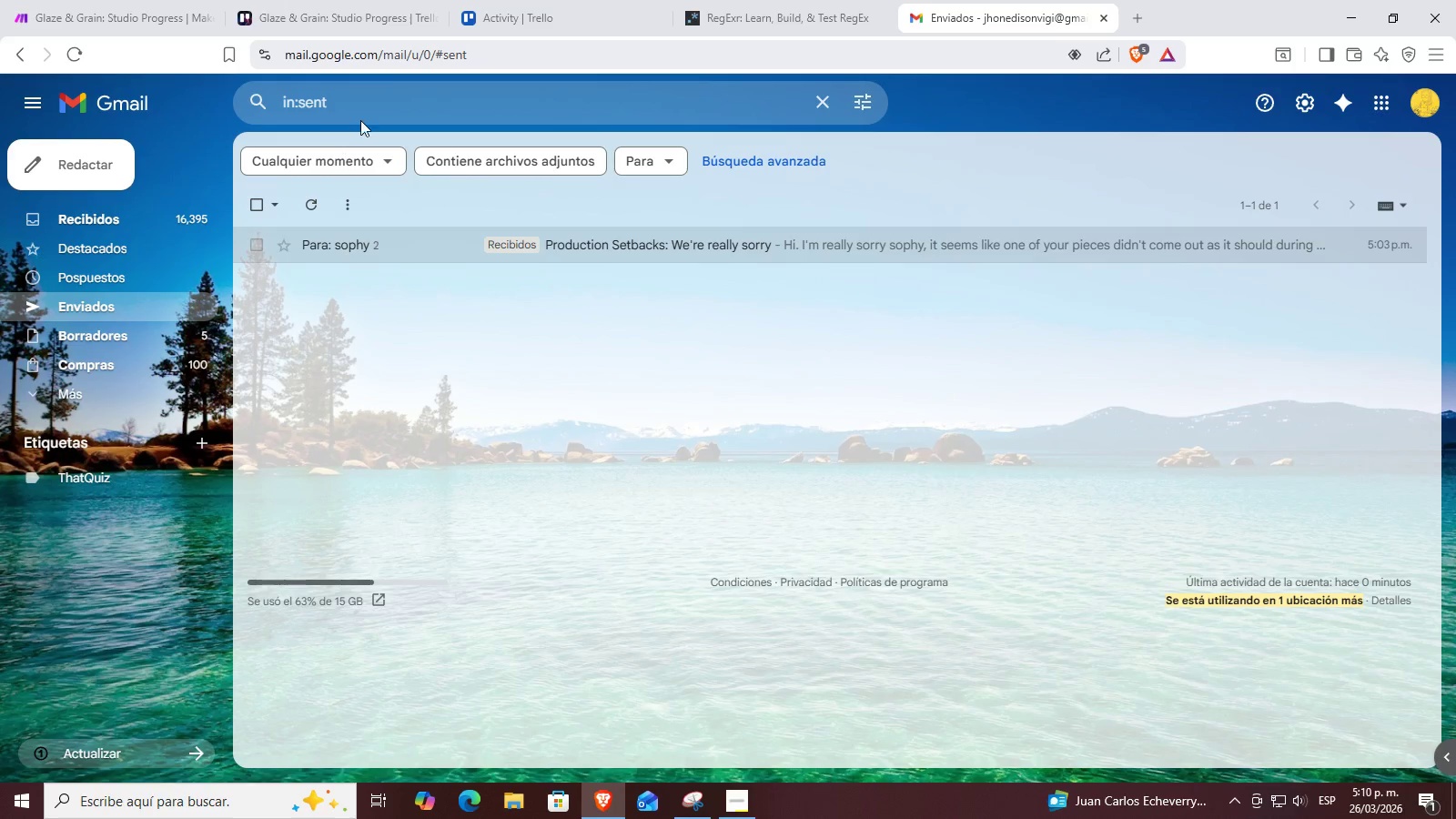 
left_click([460, 0])
 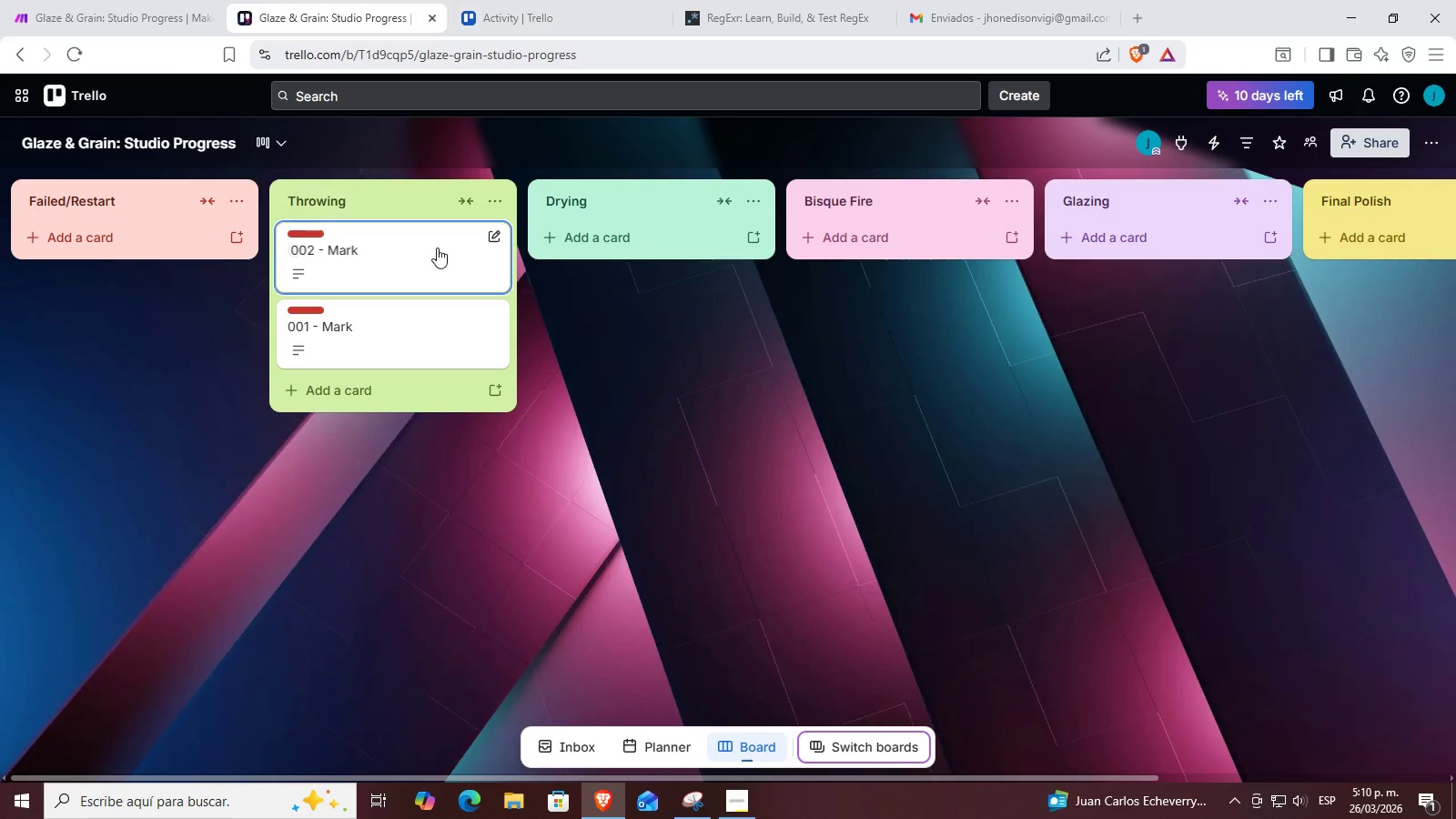 
left_click_drag(start_coordinate=[418, 258], to_coordinate=[658, 248])
 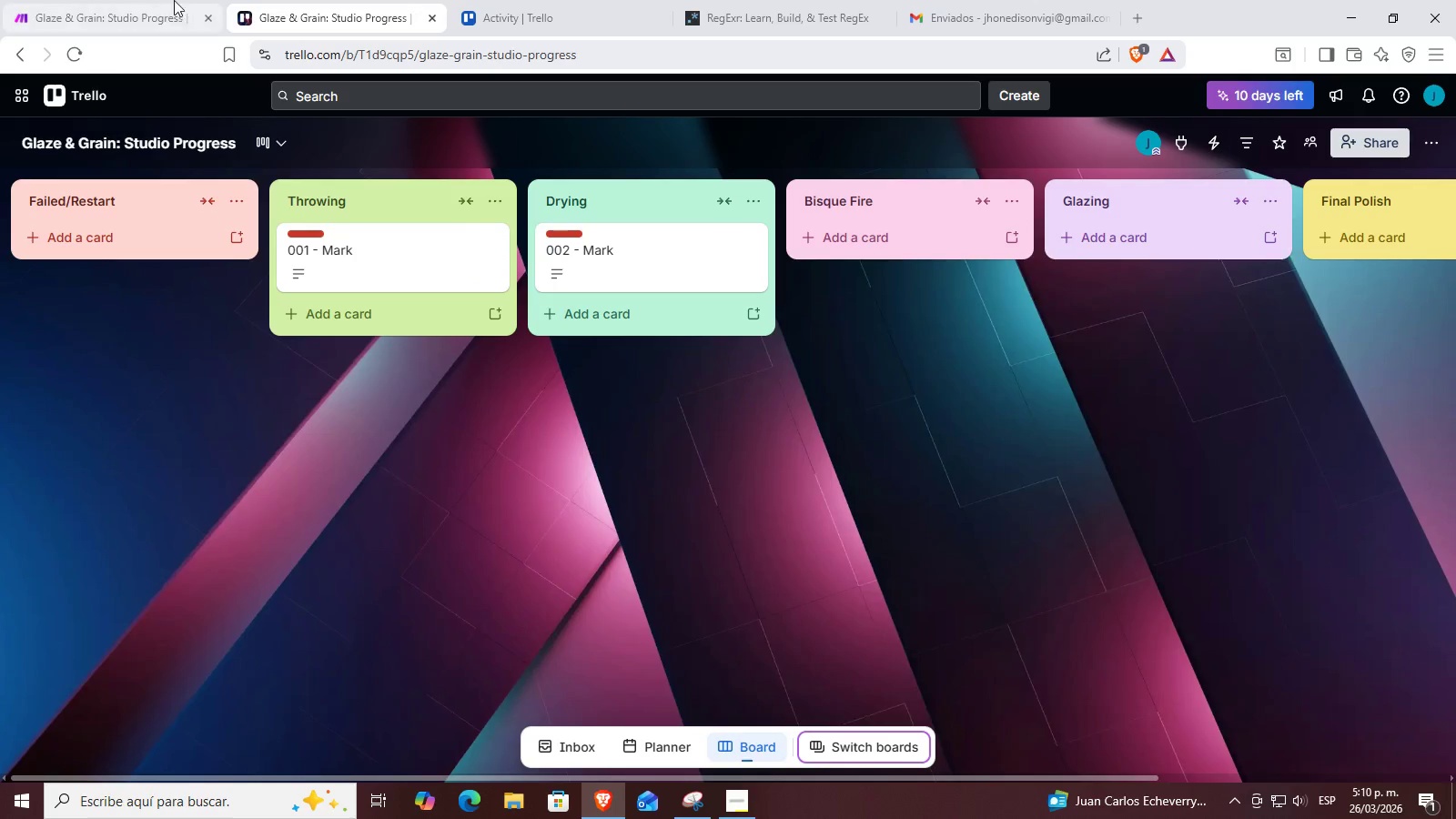 
left_click([169, 0])
 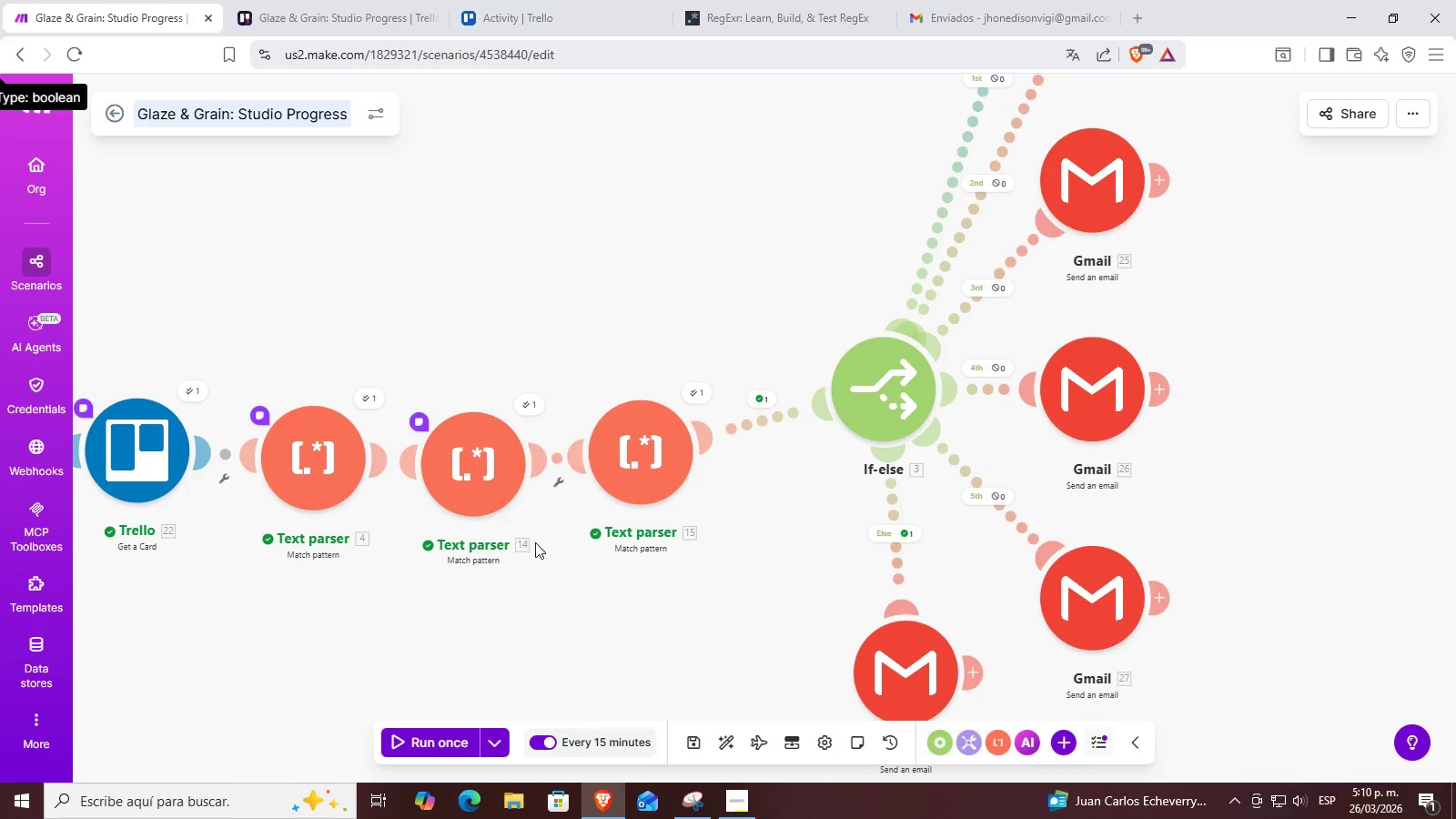 
left_click_drag(start_coordinate=[630, 652], to_coordinate=[828, 522])
 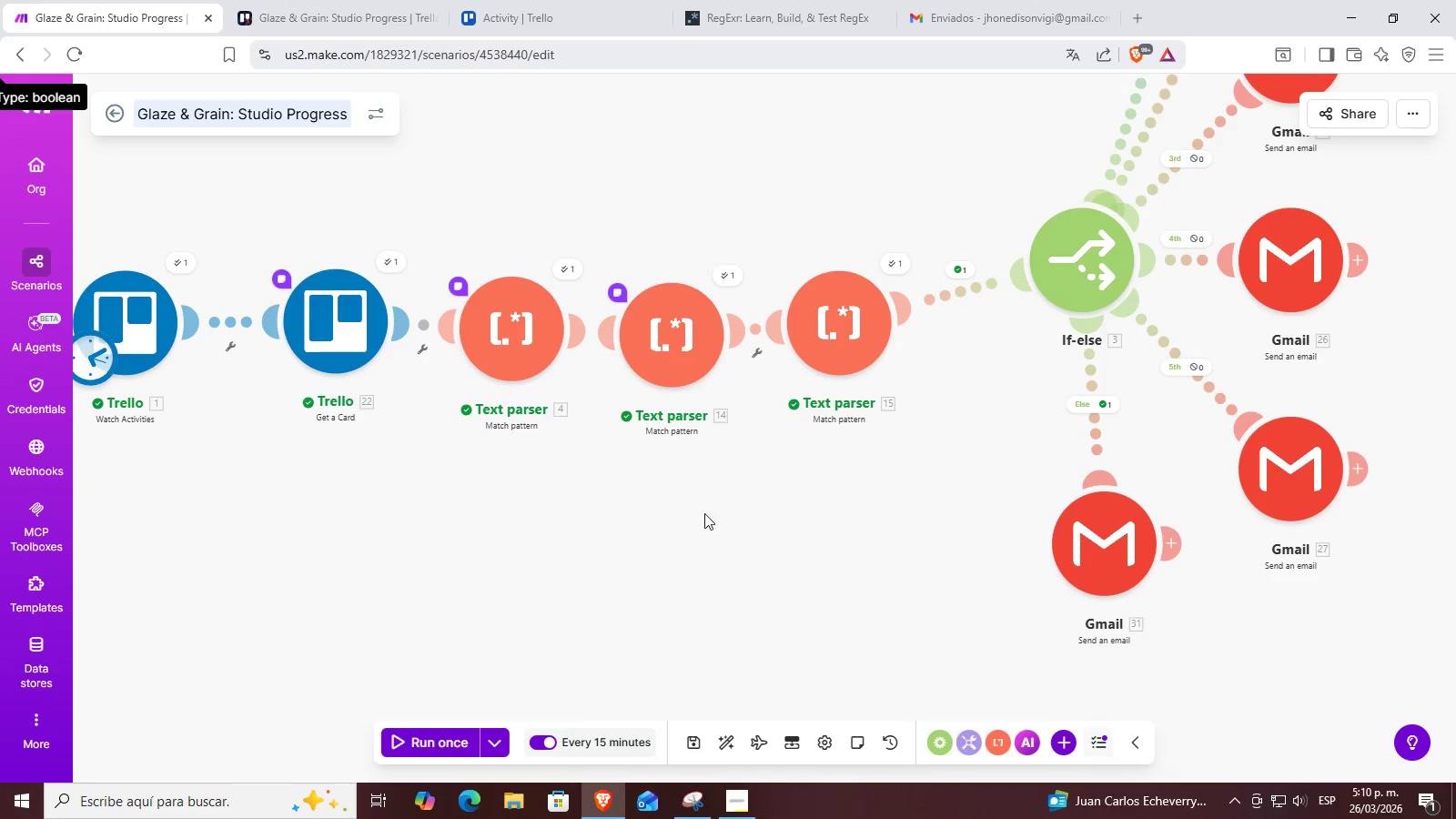 
left_click_drag(start_coordinate=[702, 513], to_coordinate=[855, 545])
 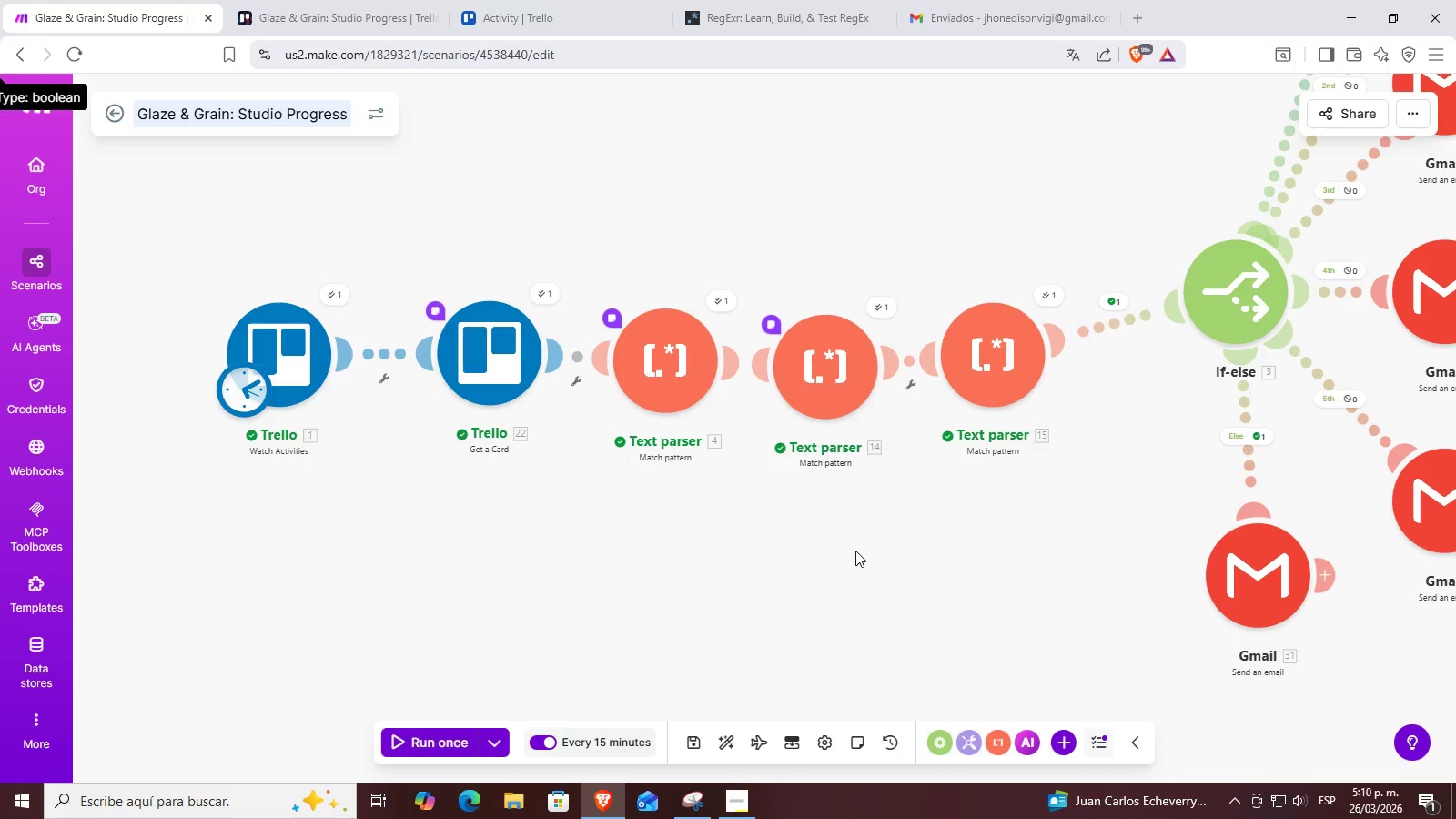 
left_click_drag(start_coordinate=[855, 551], to_coordinate=[780, 550])
 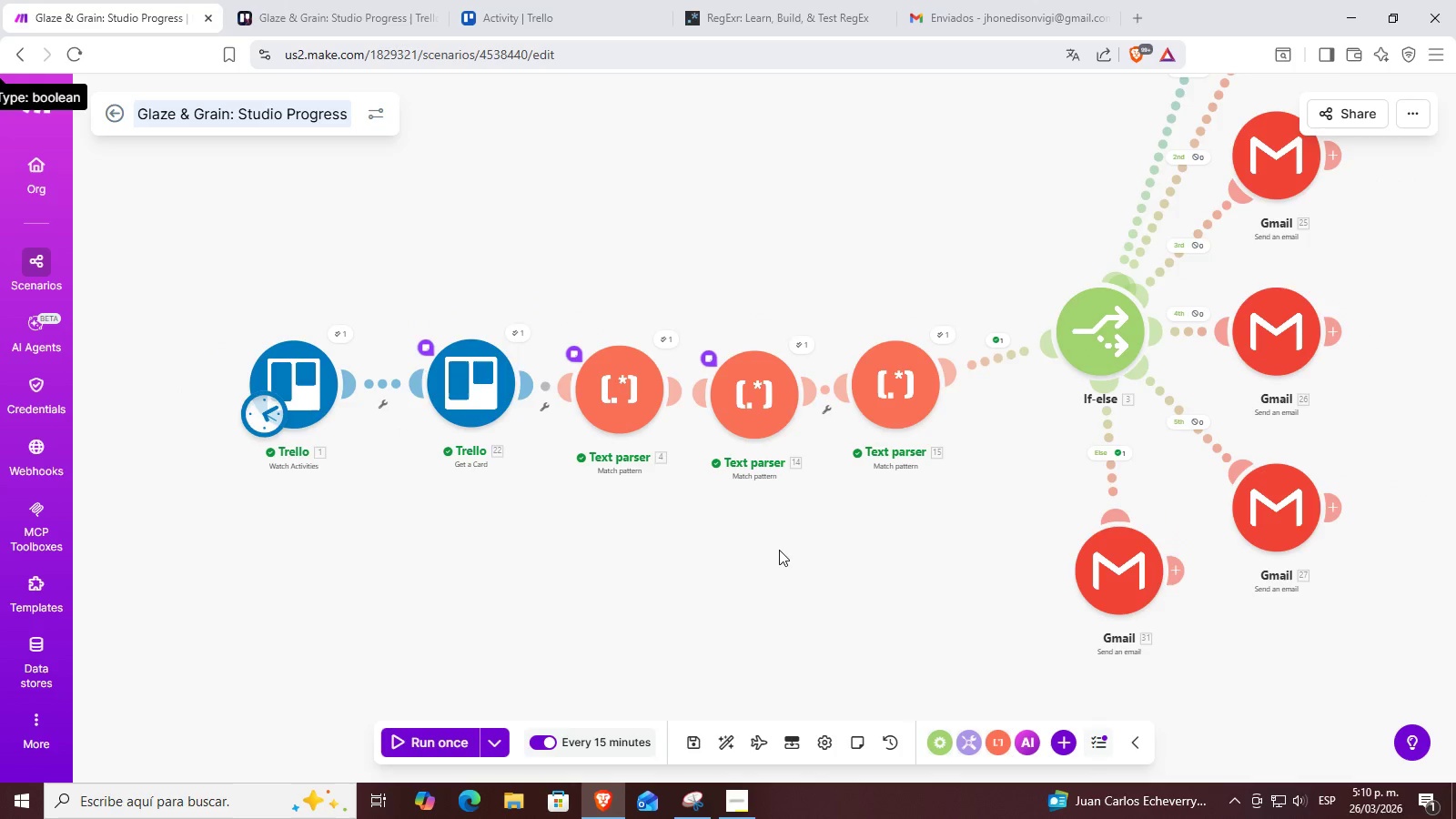 
scroll: coordinate [779, 550], scroll_direction: down, amount: 1.0
 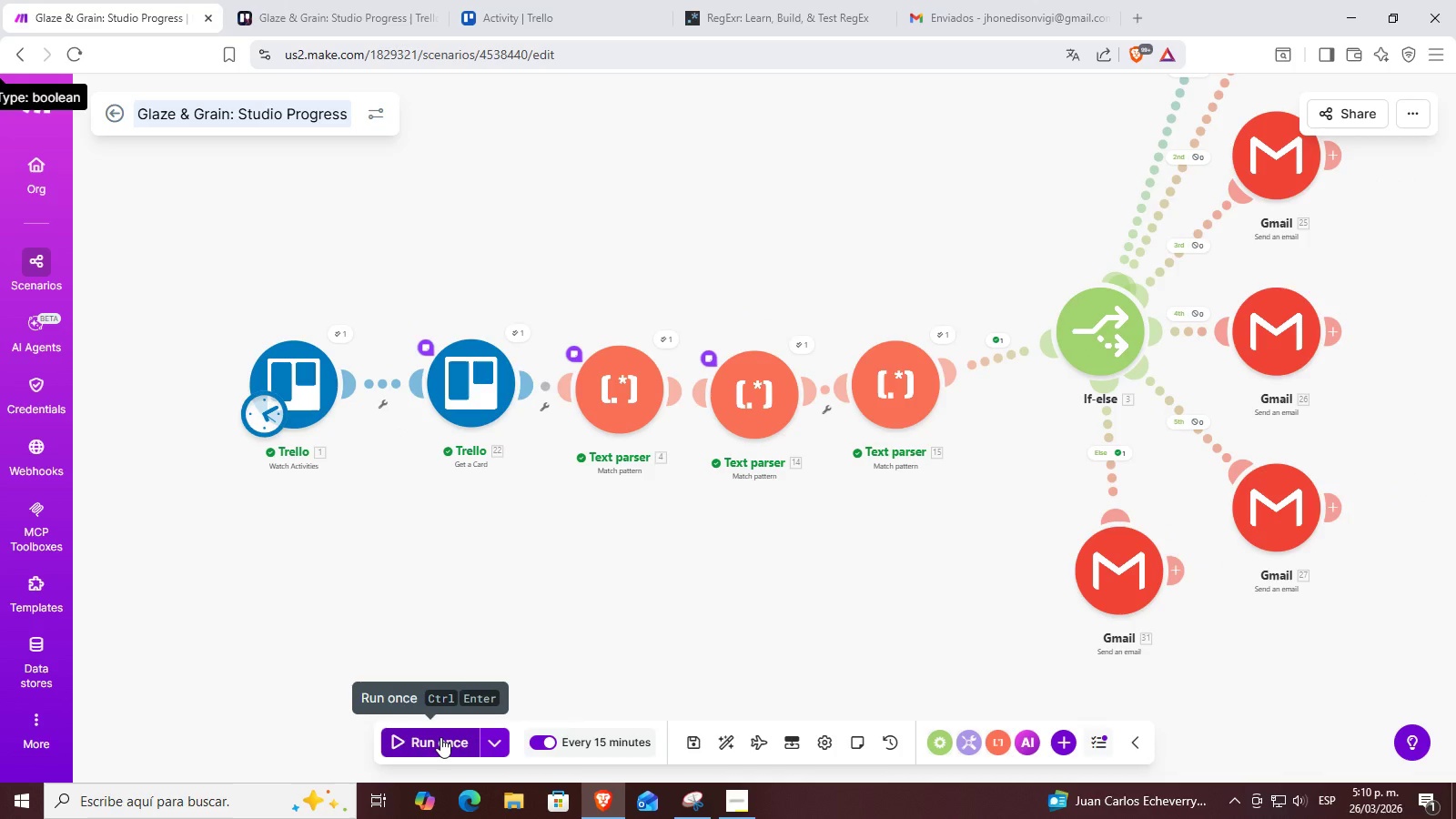 
left_click([440, 737])
 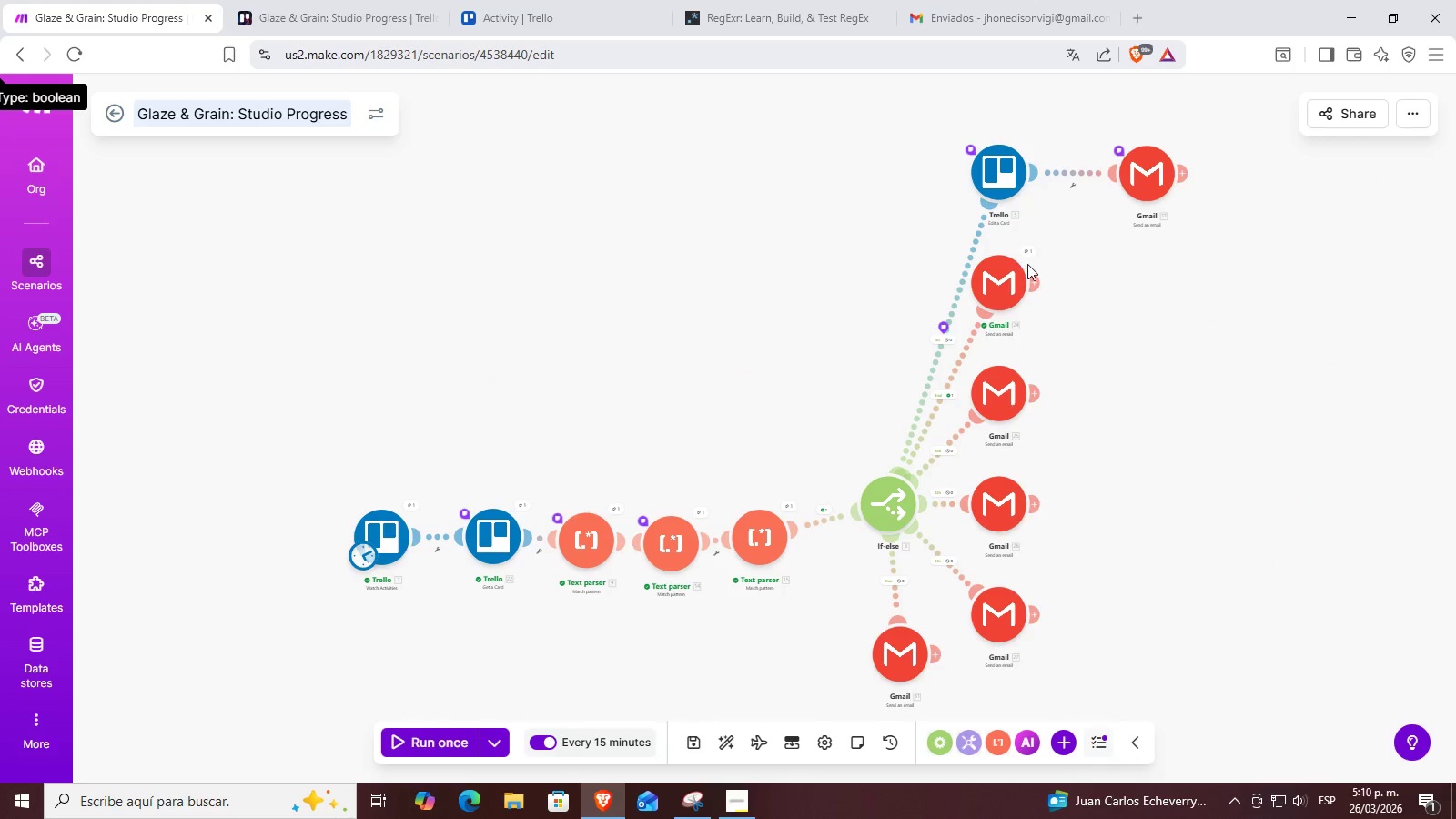 
left_click([973, 0])
 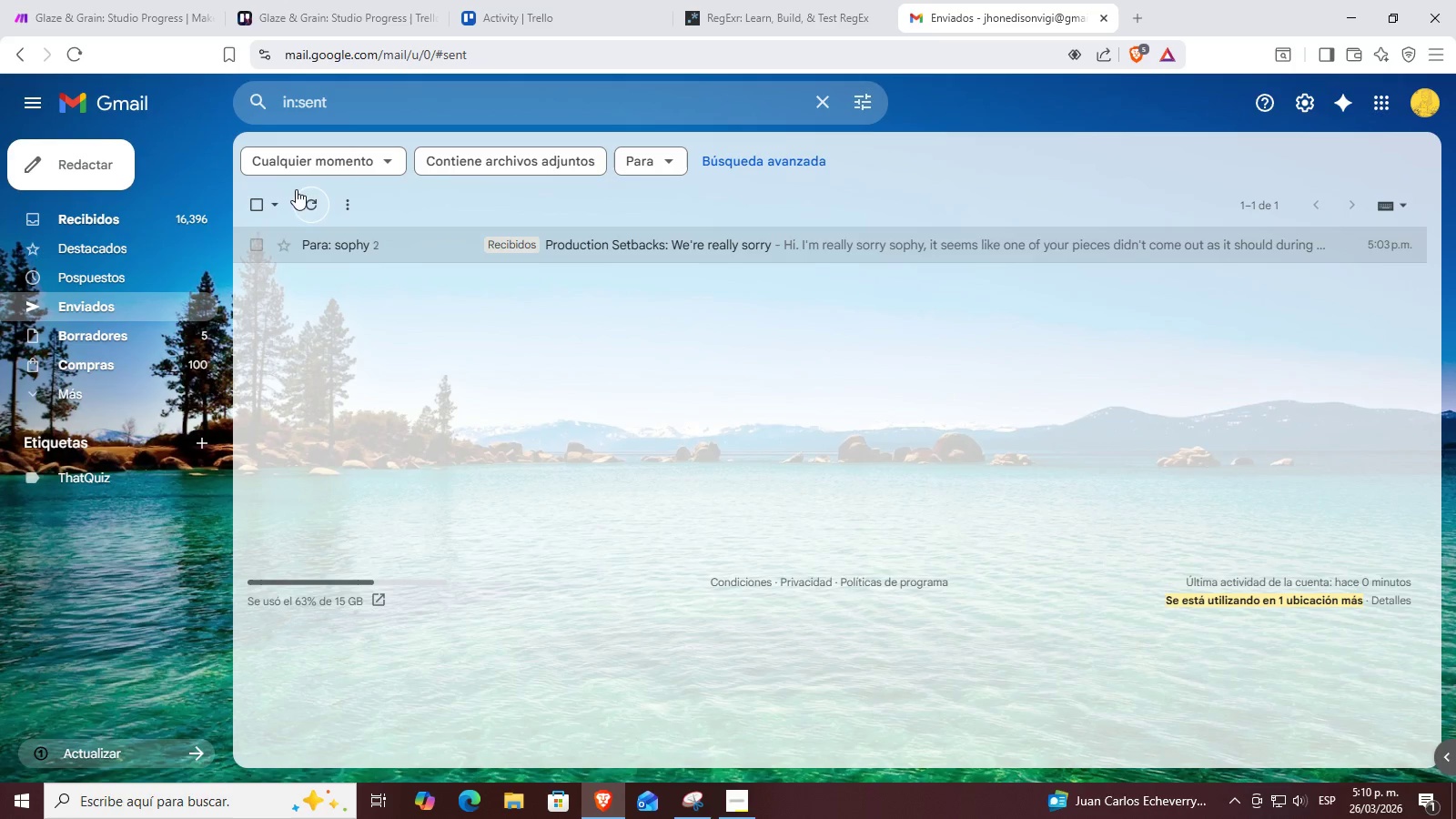 
left_click([307, 191])
 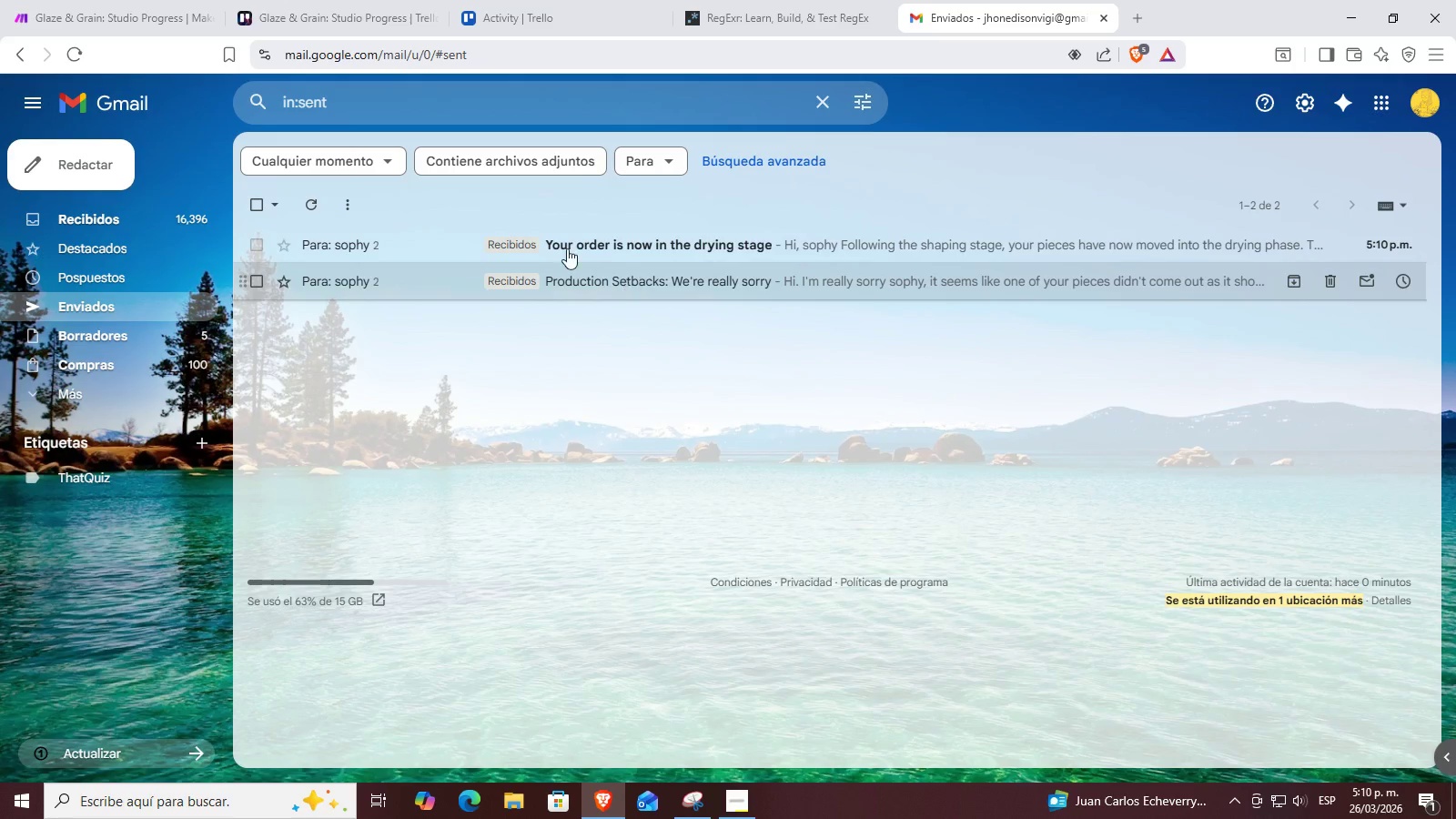 
left_click([141, 0])
 